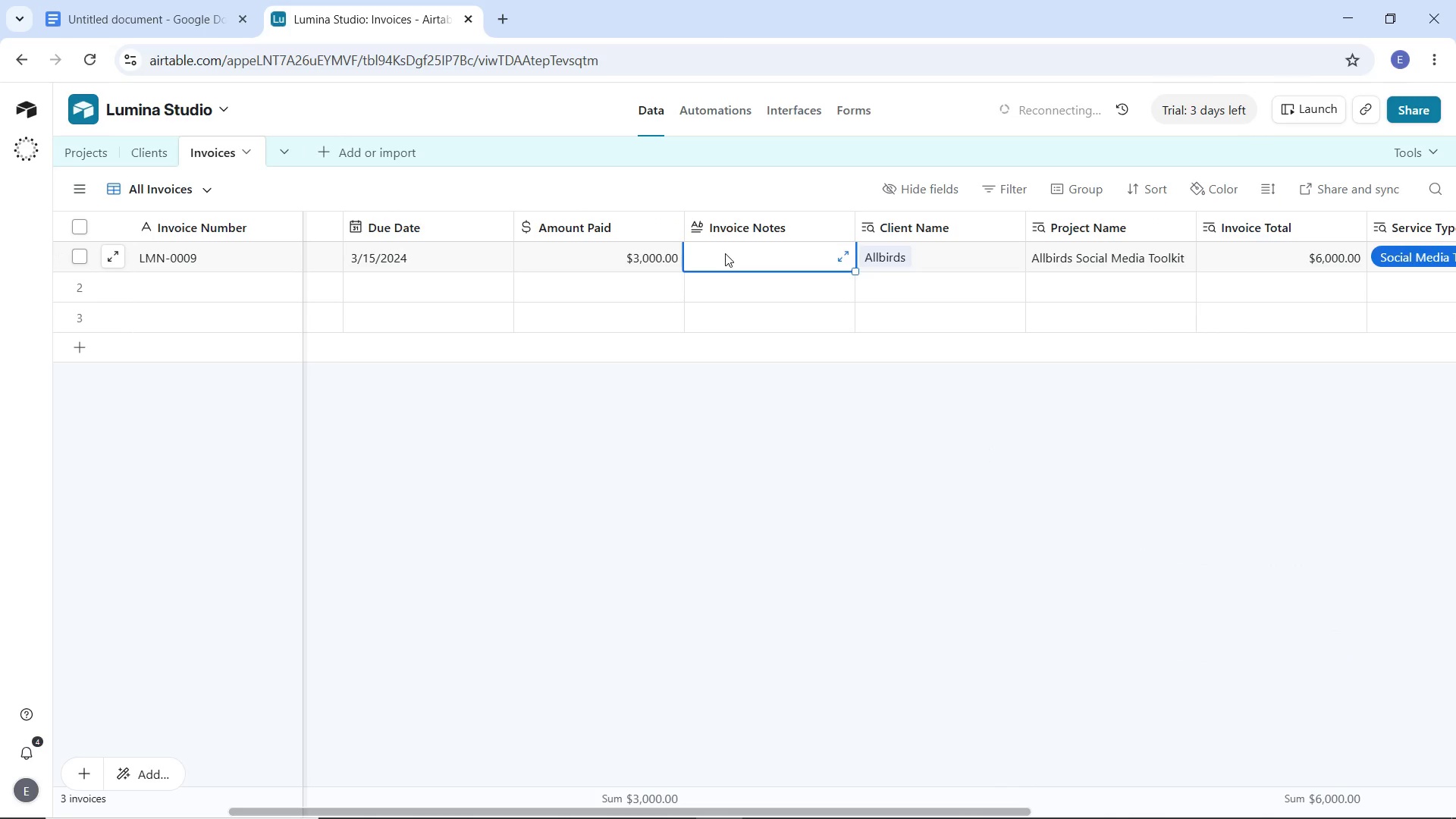 
double_click([725, 253])
 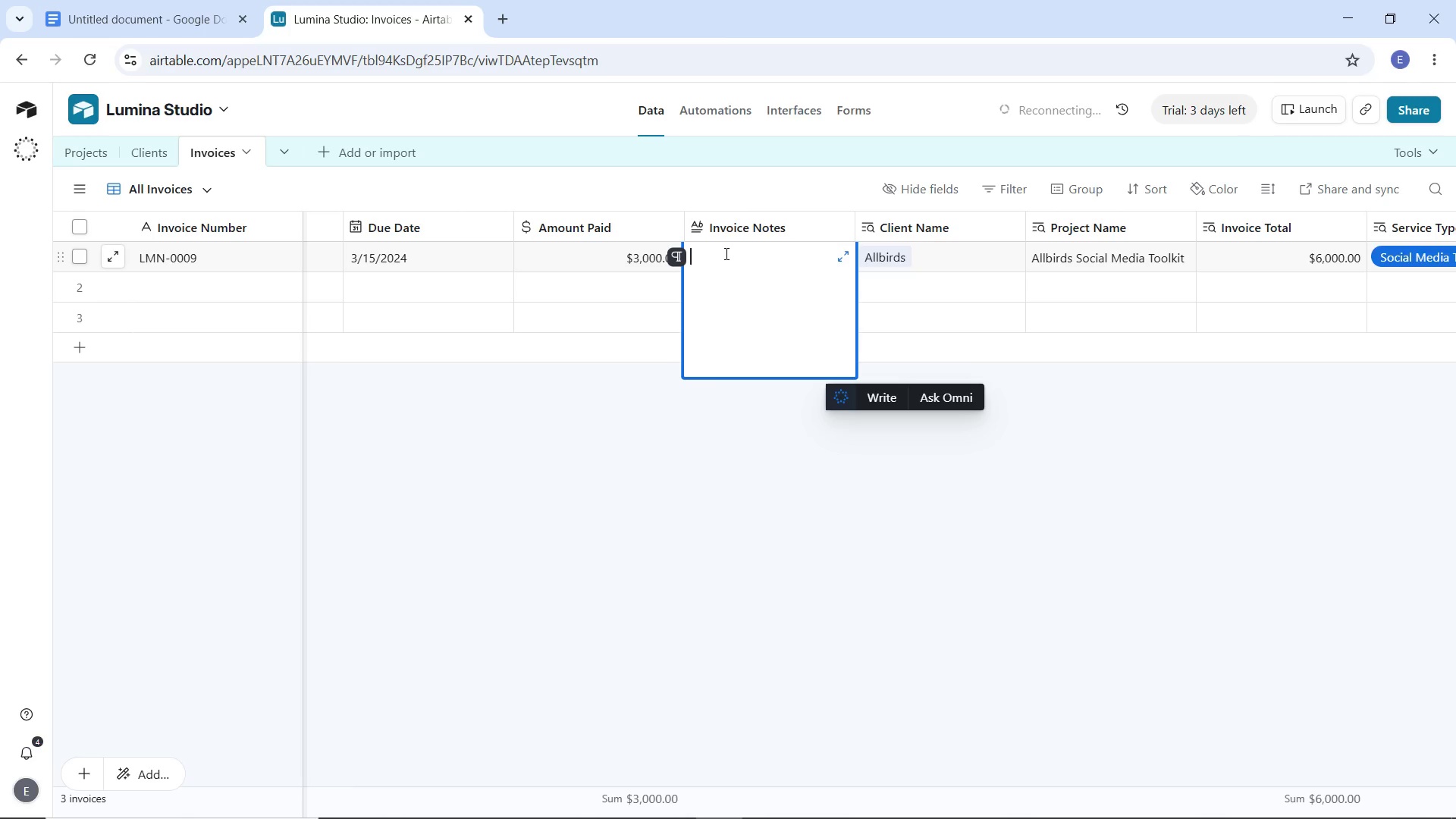 
type(505)
key(Backspace)
type(% retainer received - balance due on delivery)
 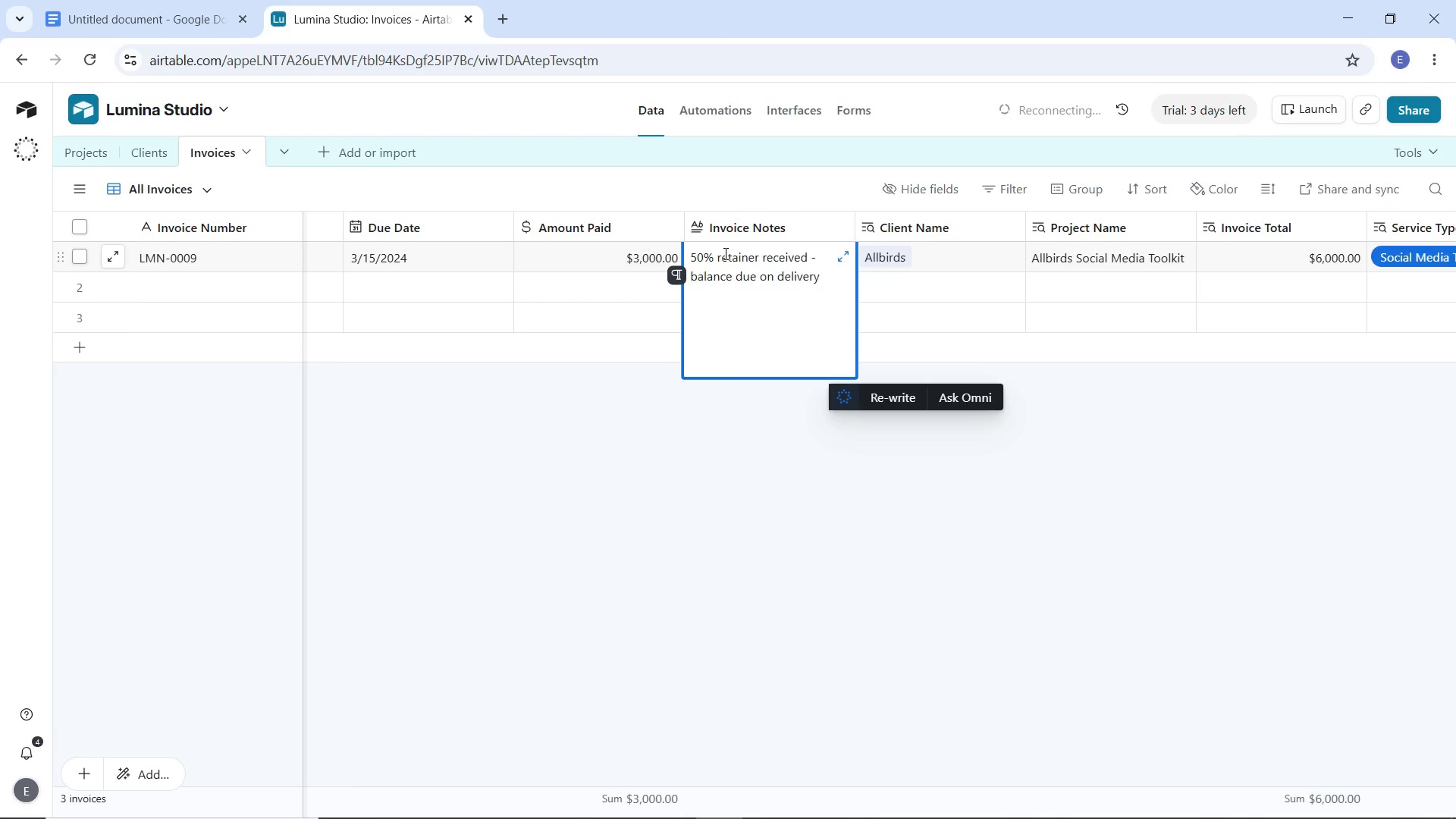 
left_click([712, 433])
 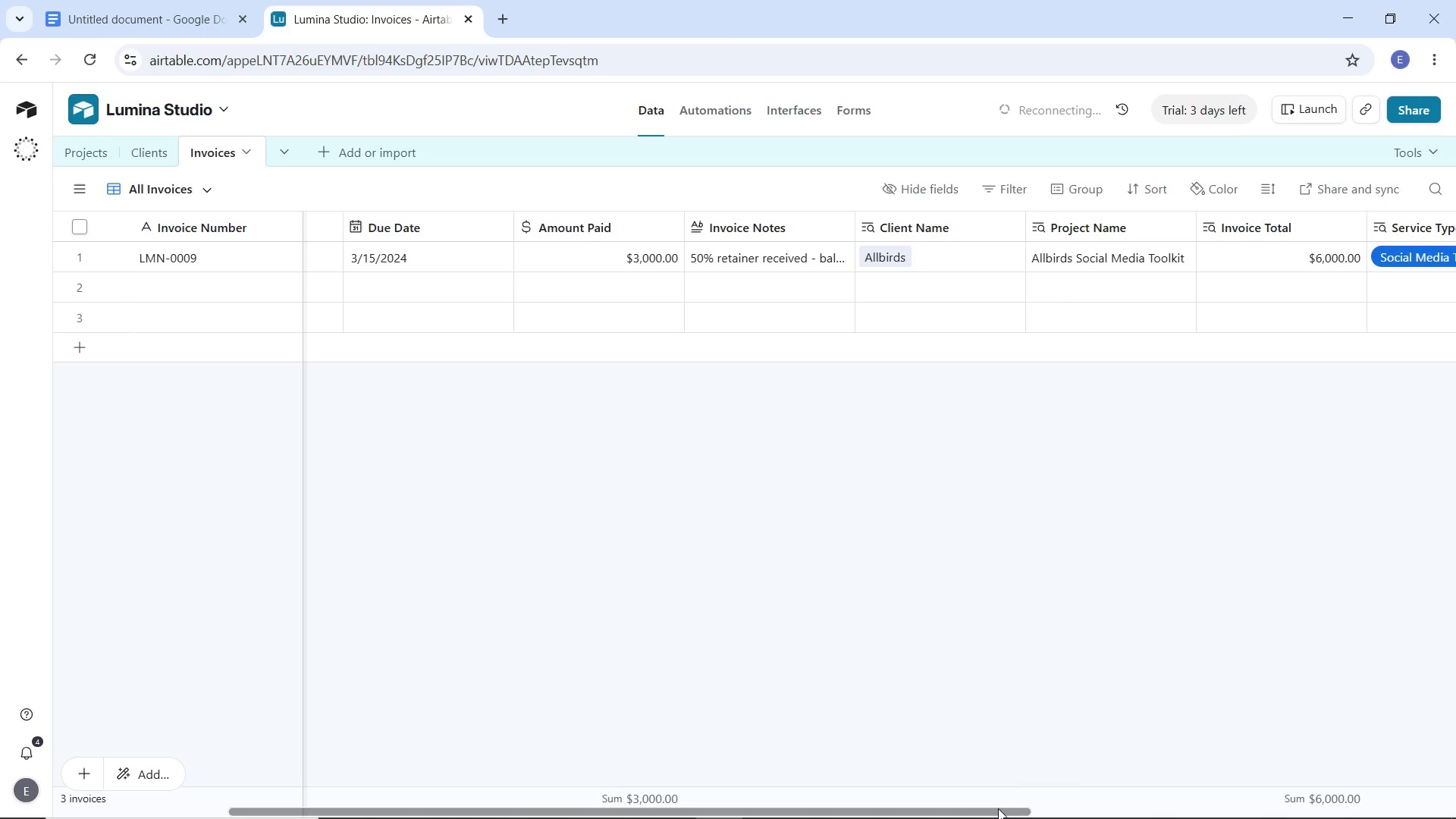 
left_click_drag(start_coordinate=[996, 810], to_coordinate=[686, 807])
 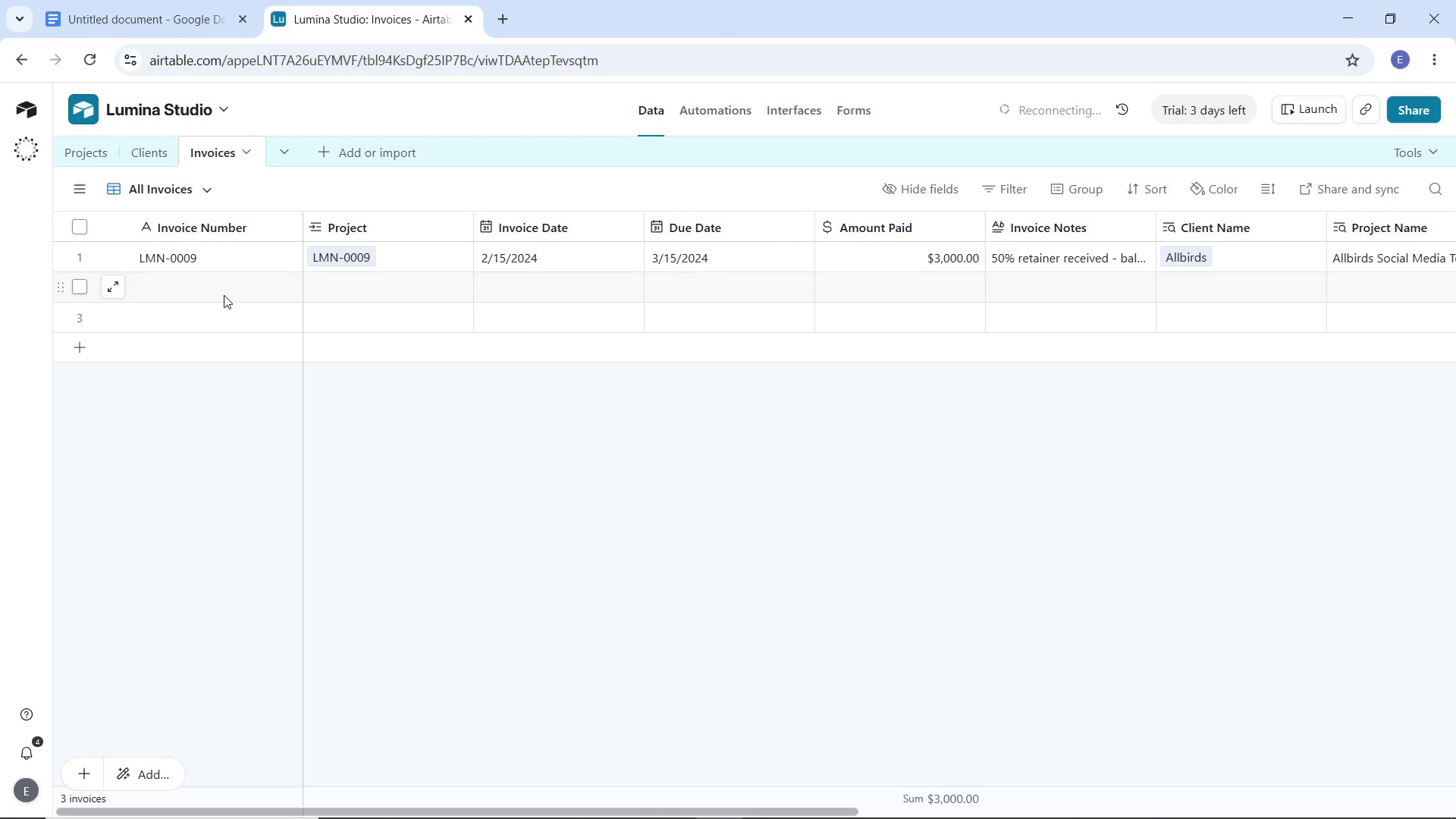 
left_click([224, 295])
 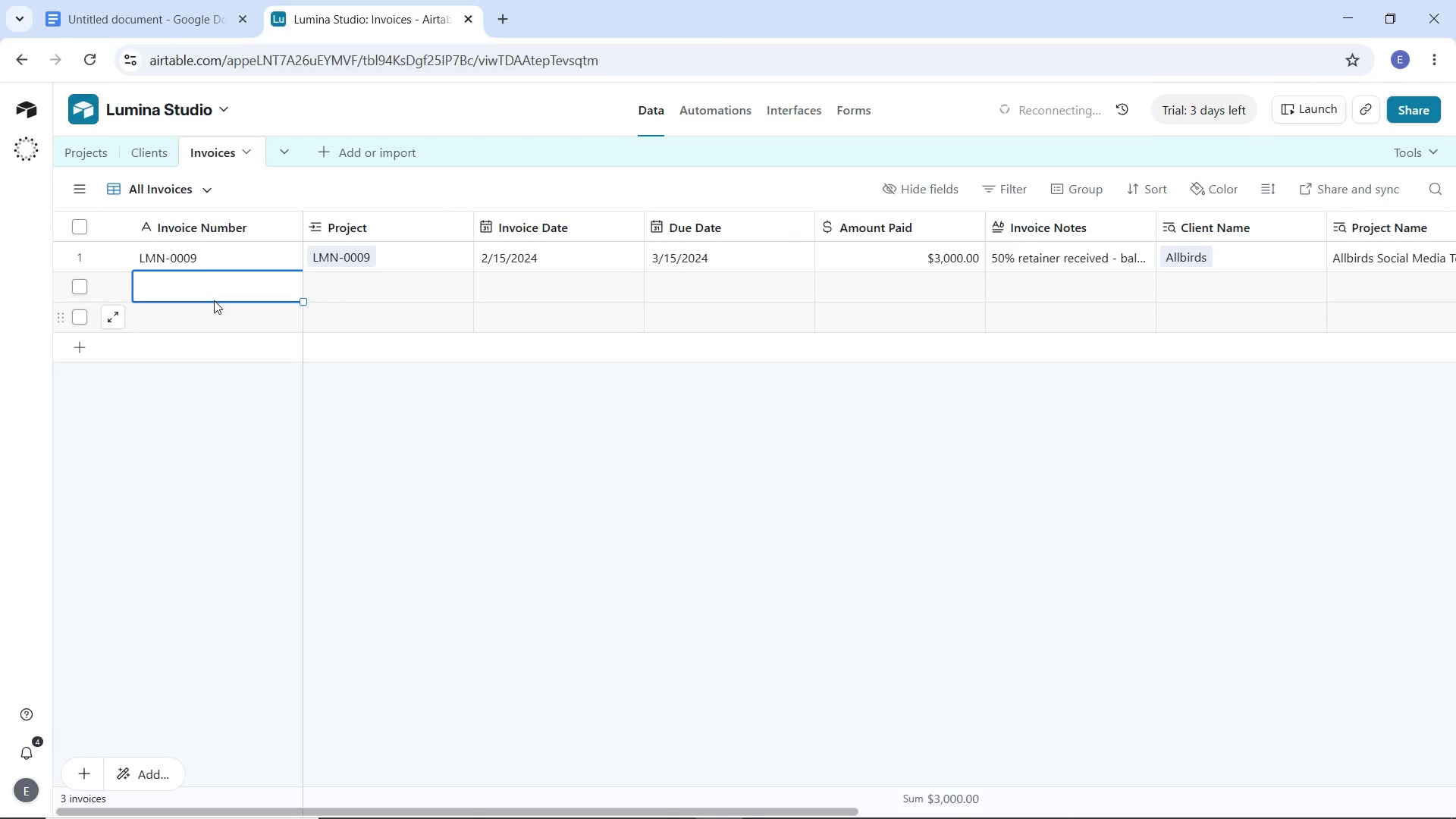 
double_click([213, 297])
 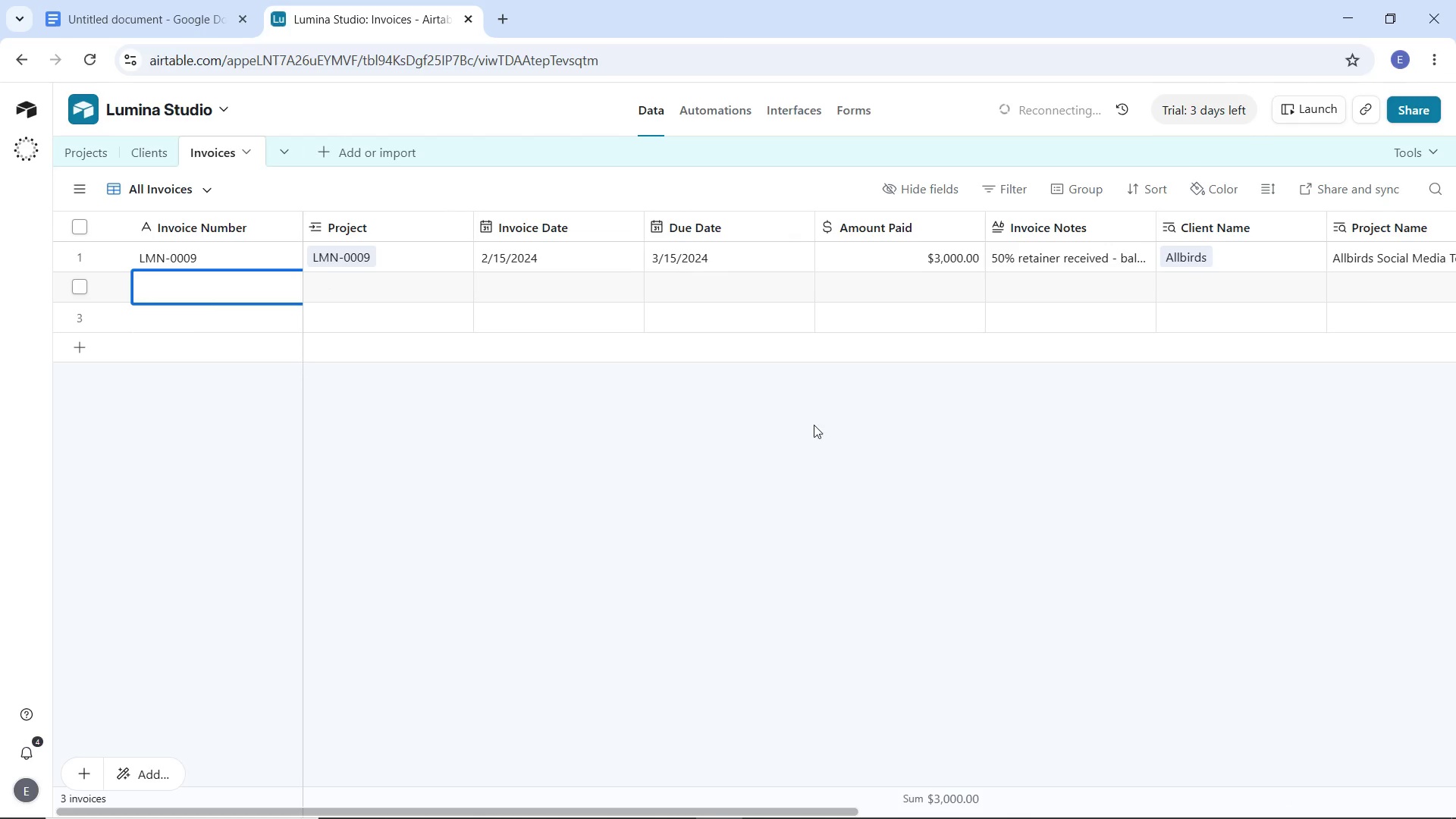 
left_click([765, 495])
 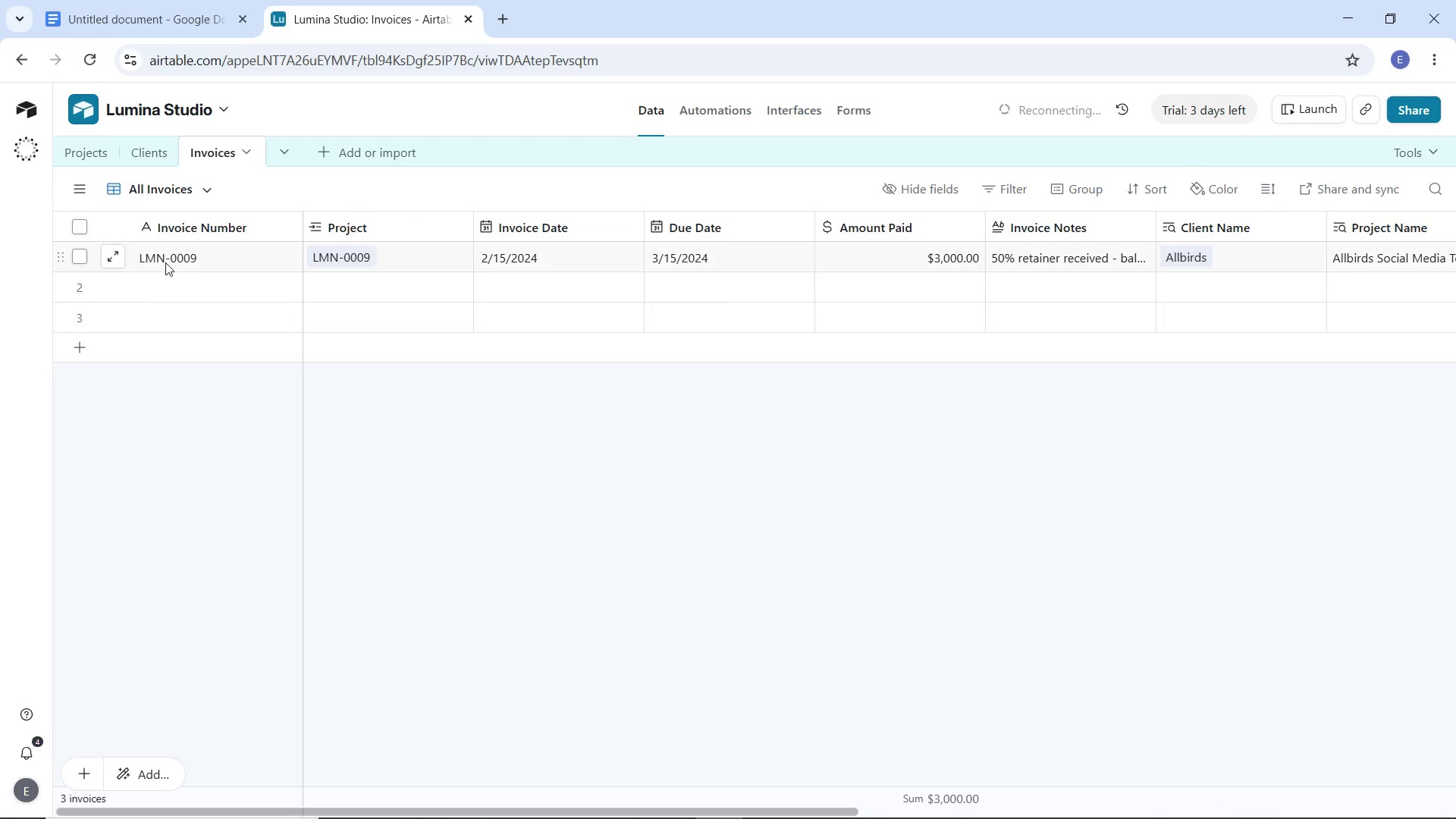 
left_click([93, 157])
 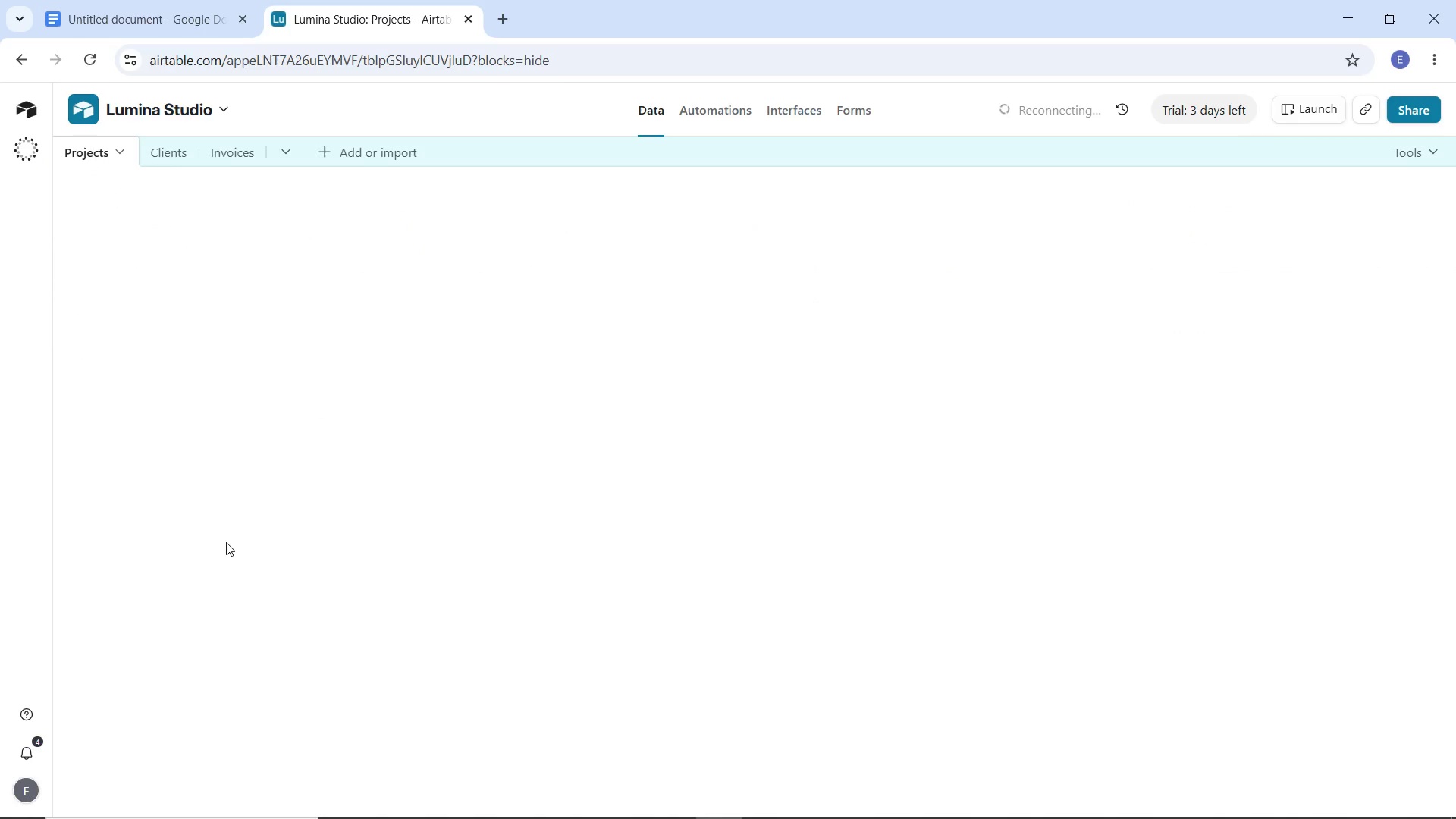 
wait(9.16)
 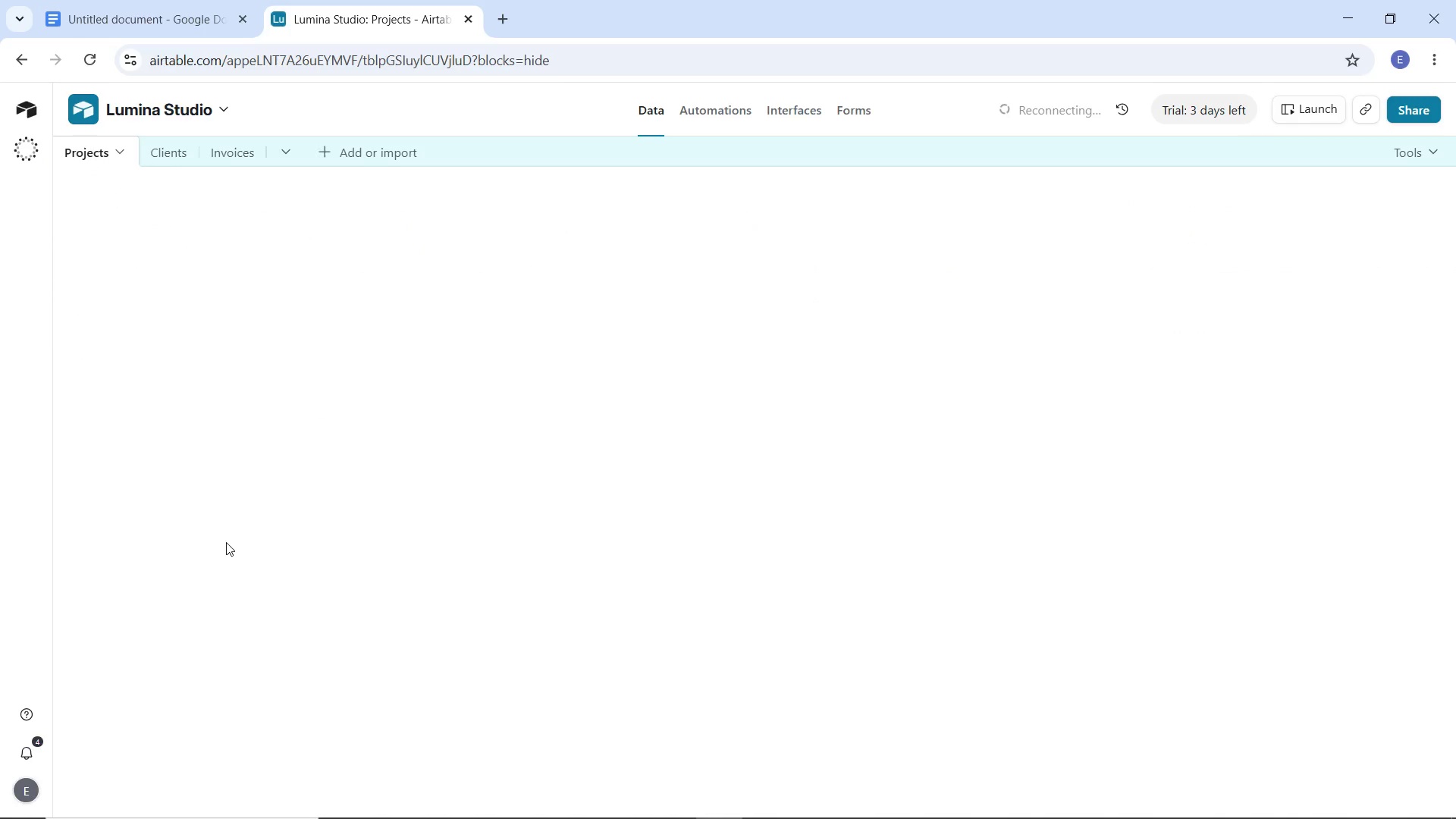 
left_click([233, 160])
 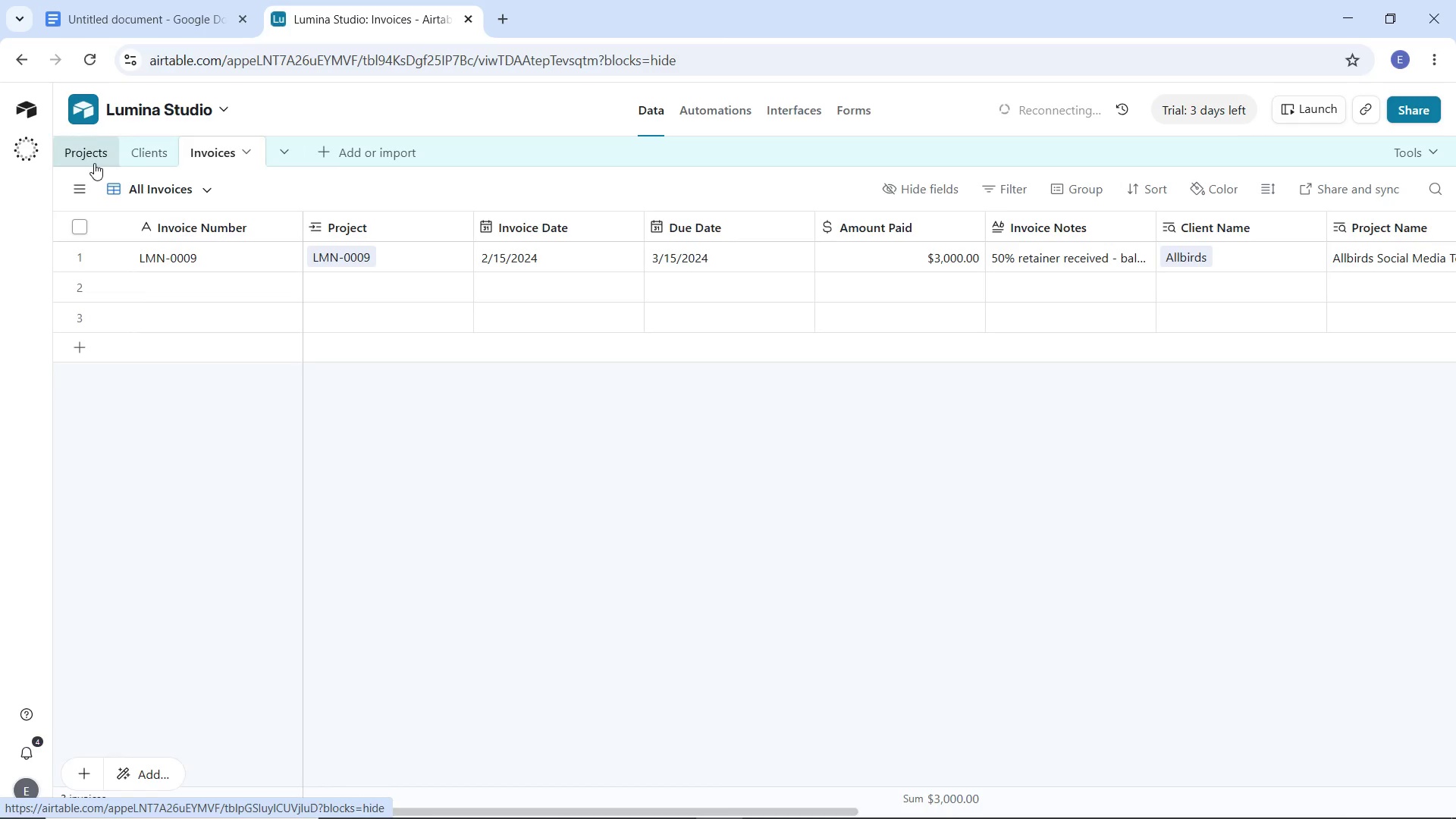 
left_click([94, 163])
 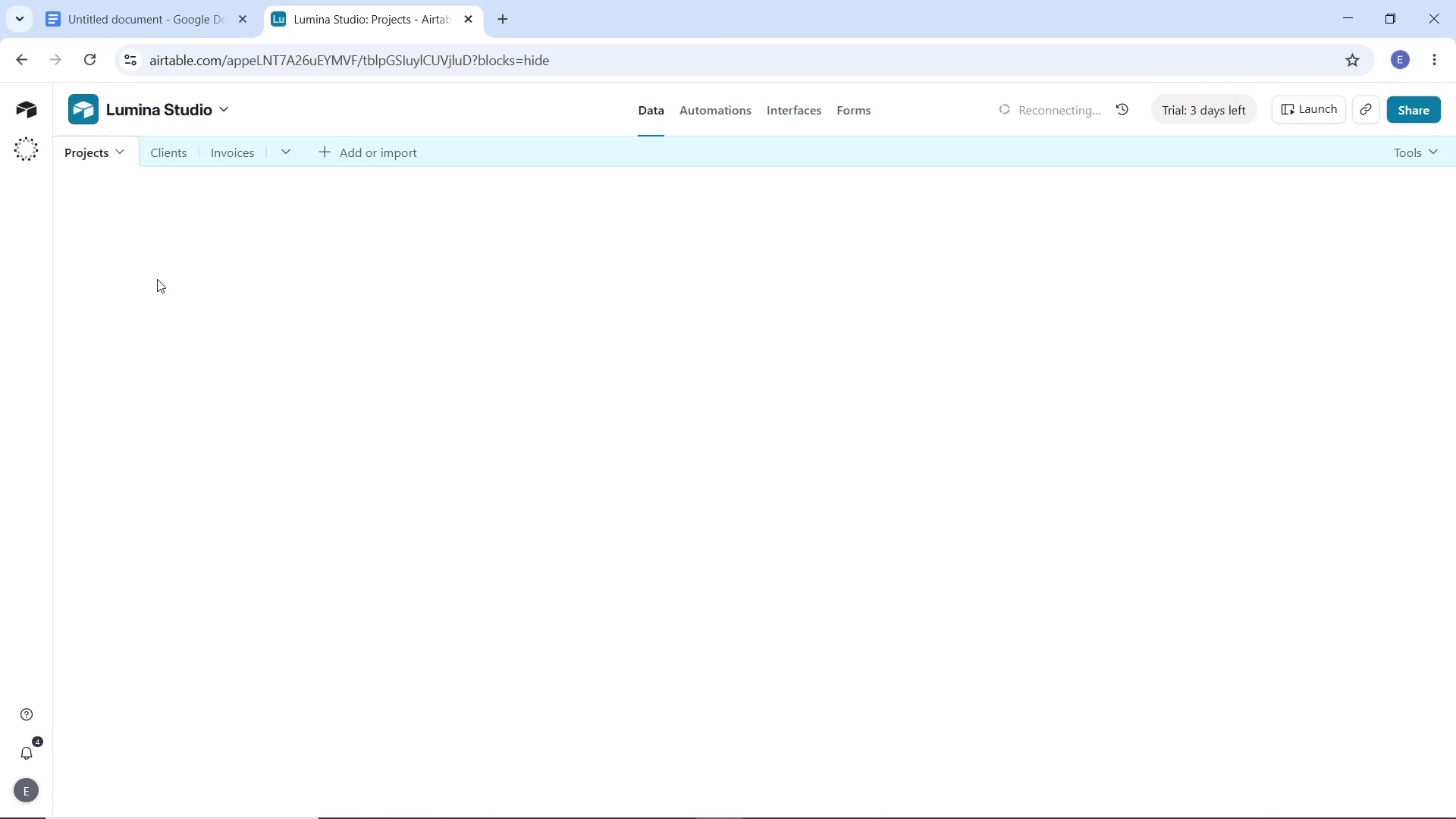 
wait(62.02)
 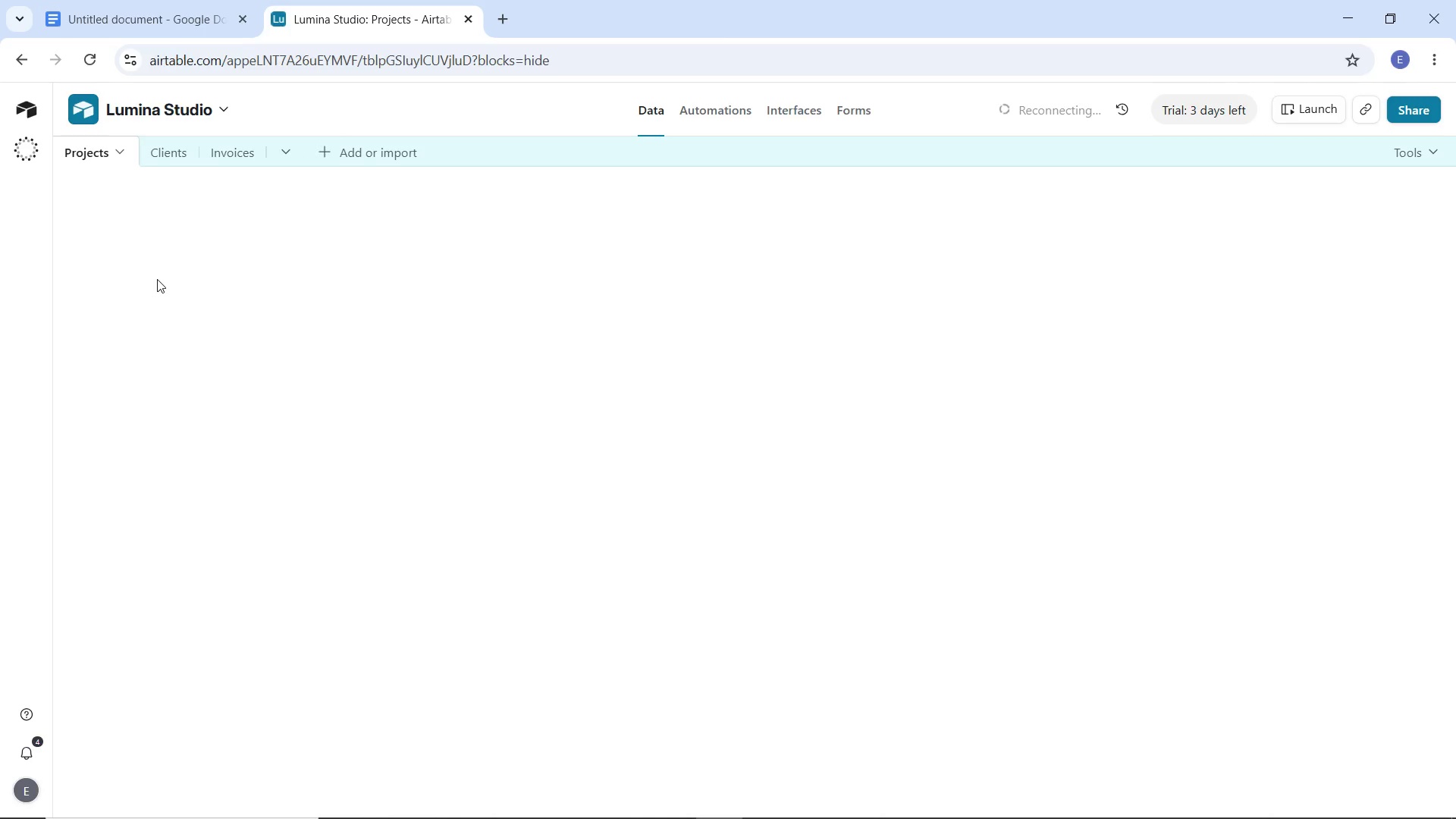 
left_click([176, 163])
 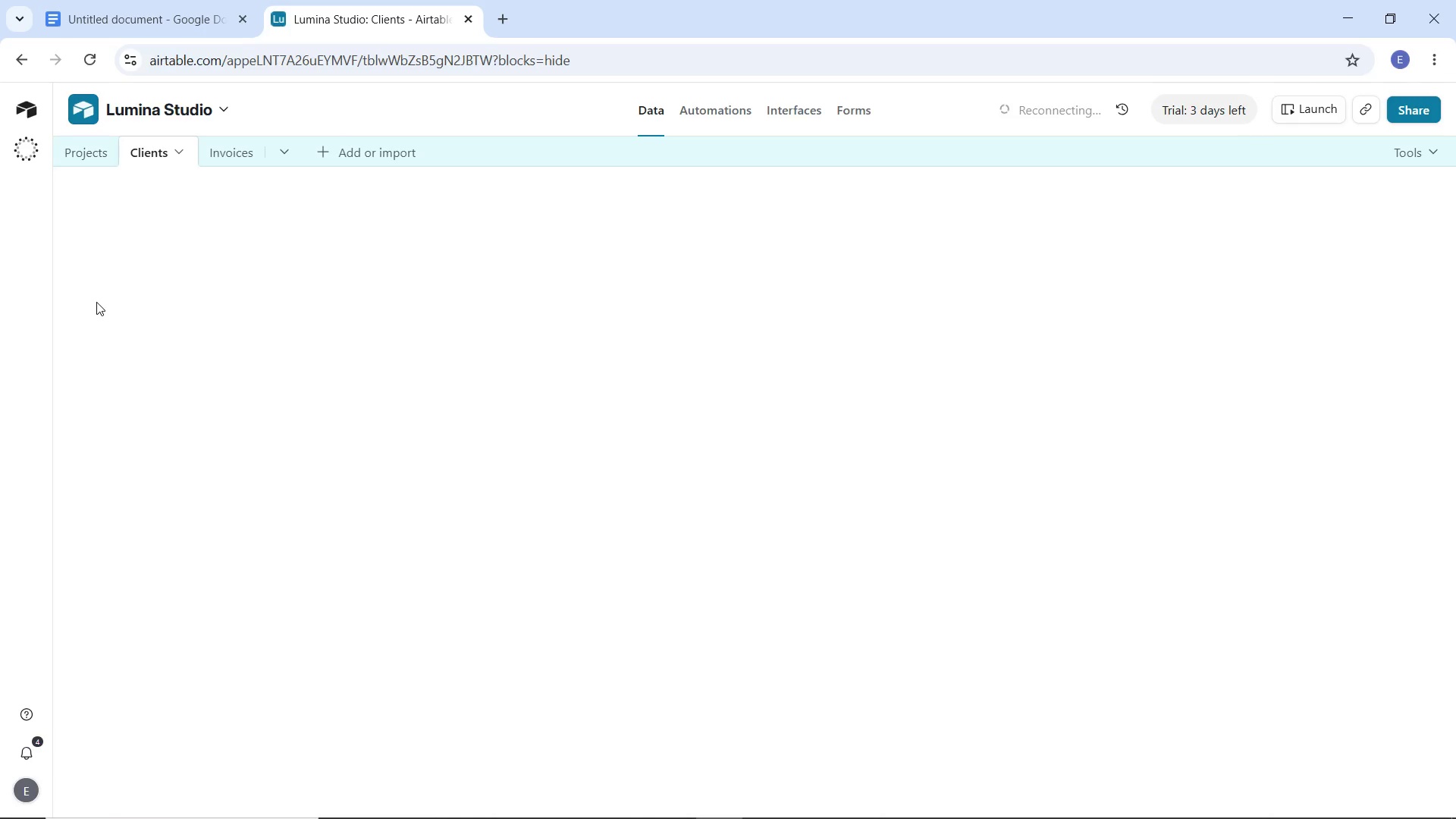 
scroll: coordinate [662, 519], scroll_direction: up, amount: 4.0
 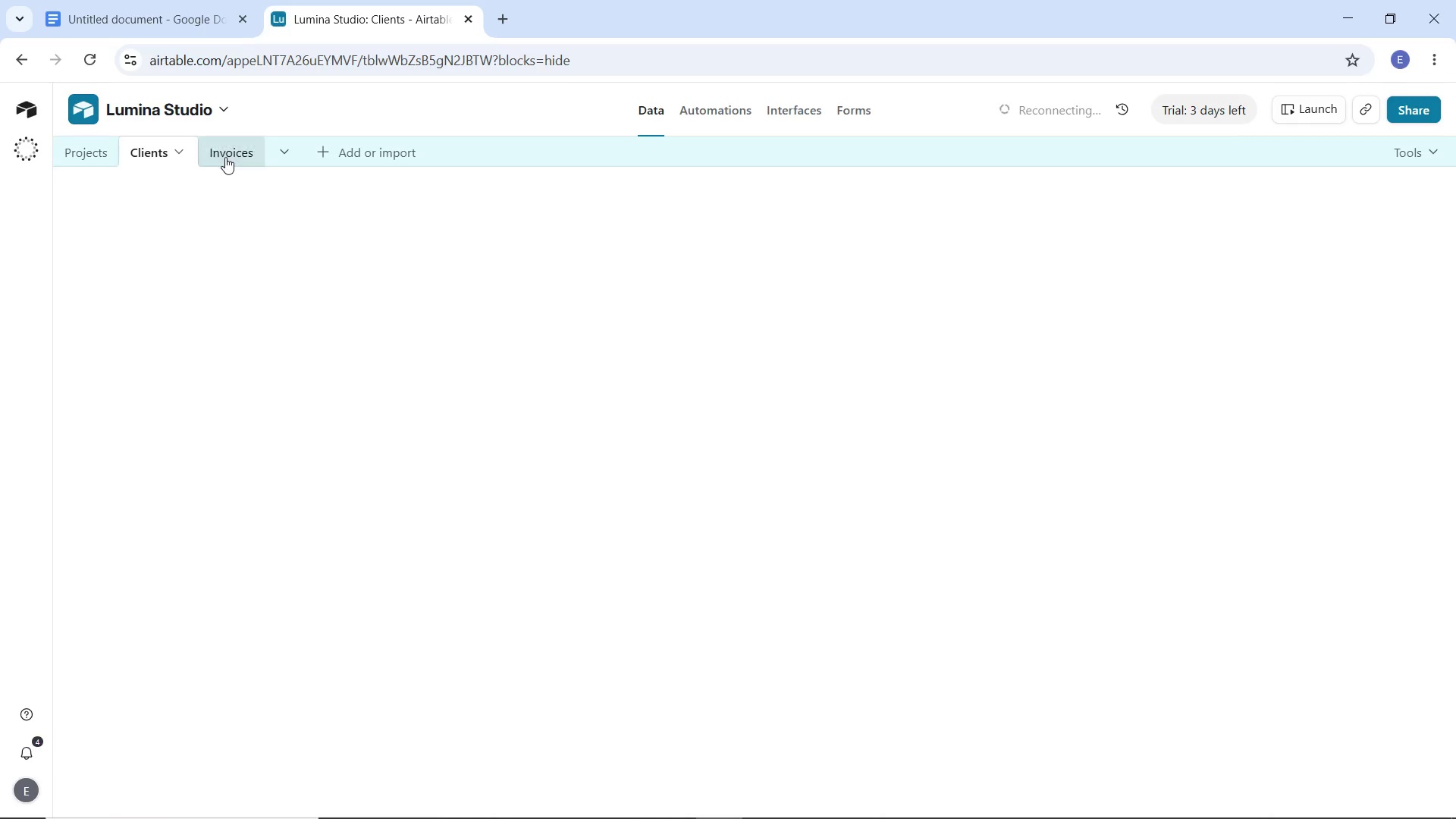 
left_click([225, 157])
 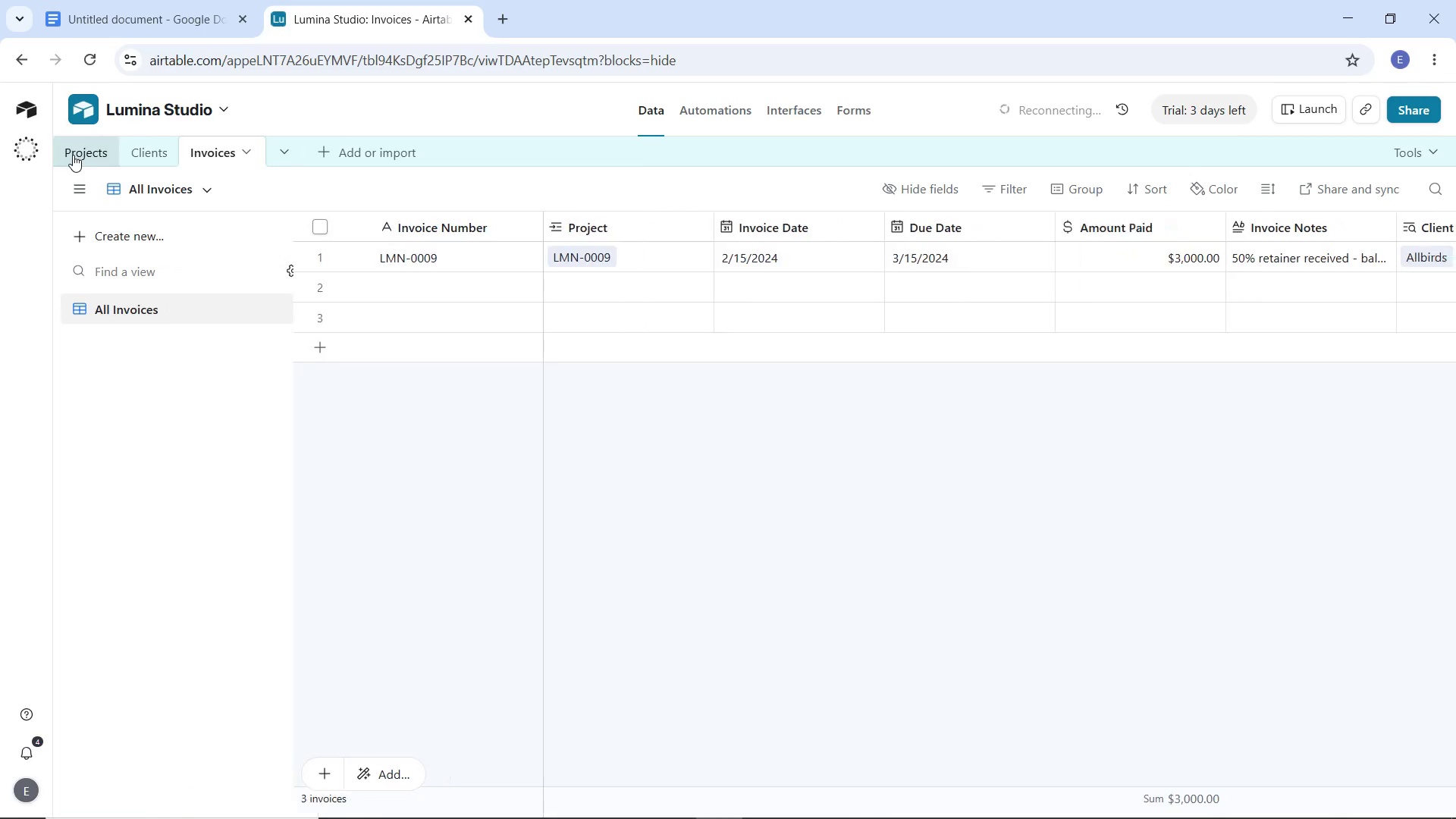 
left_click([73, 155])
 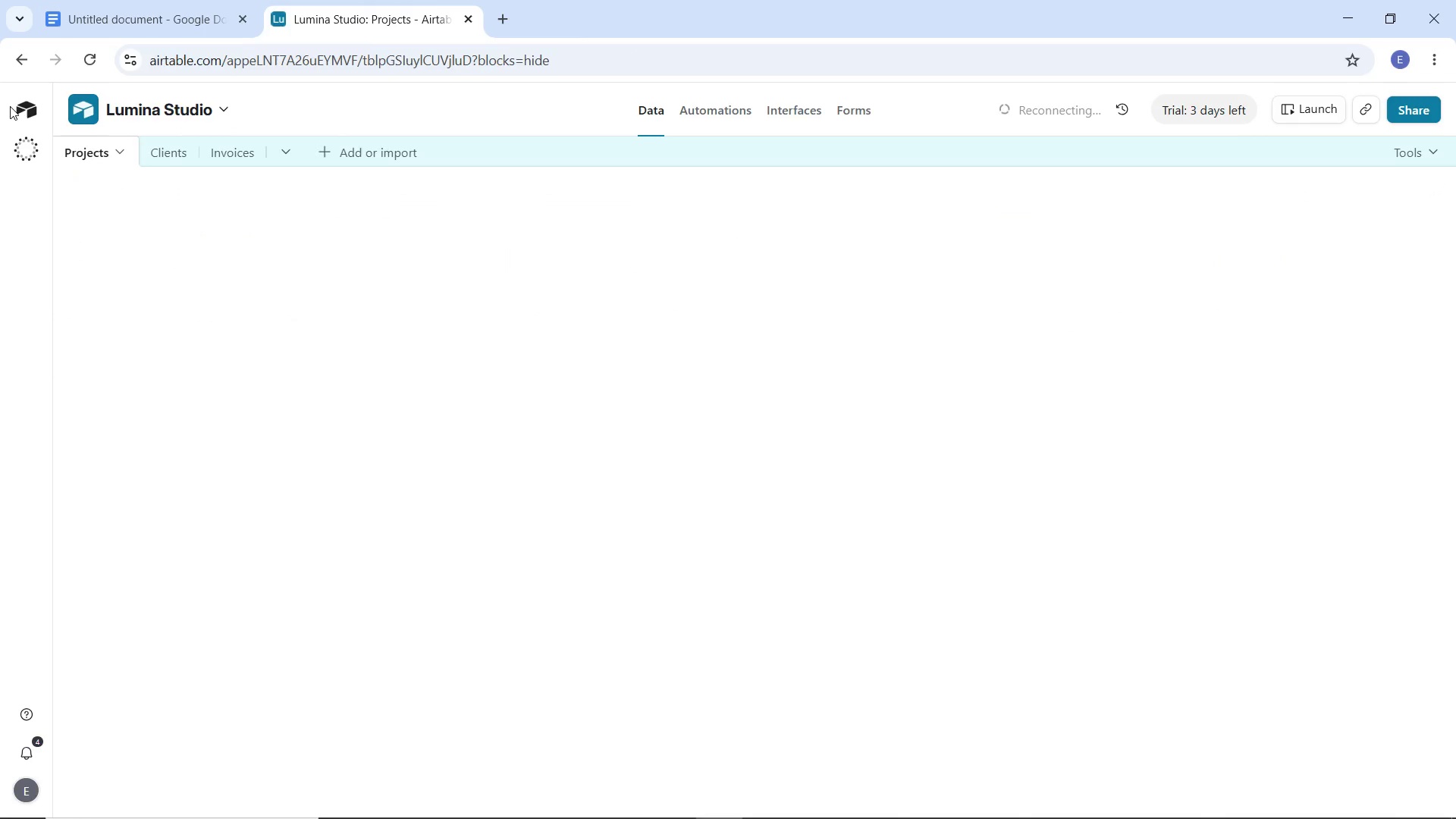 
left_click([19, 110])
 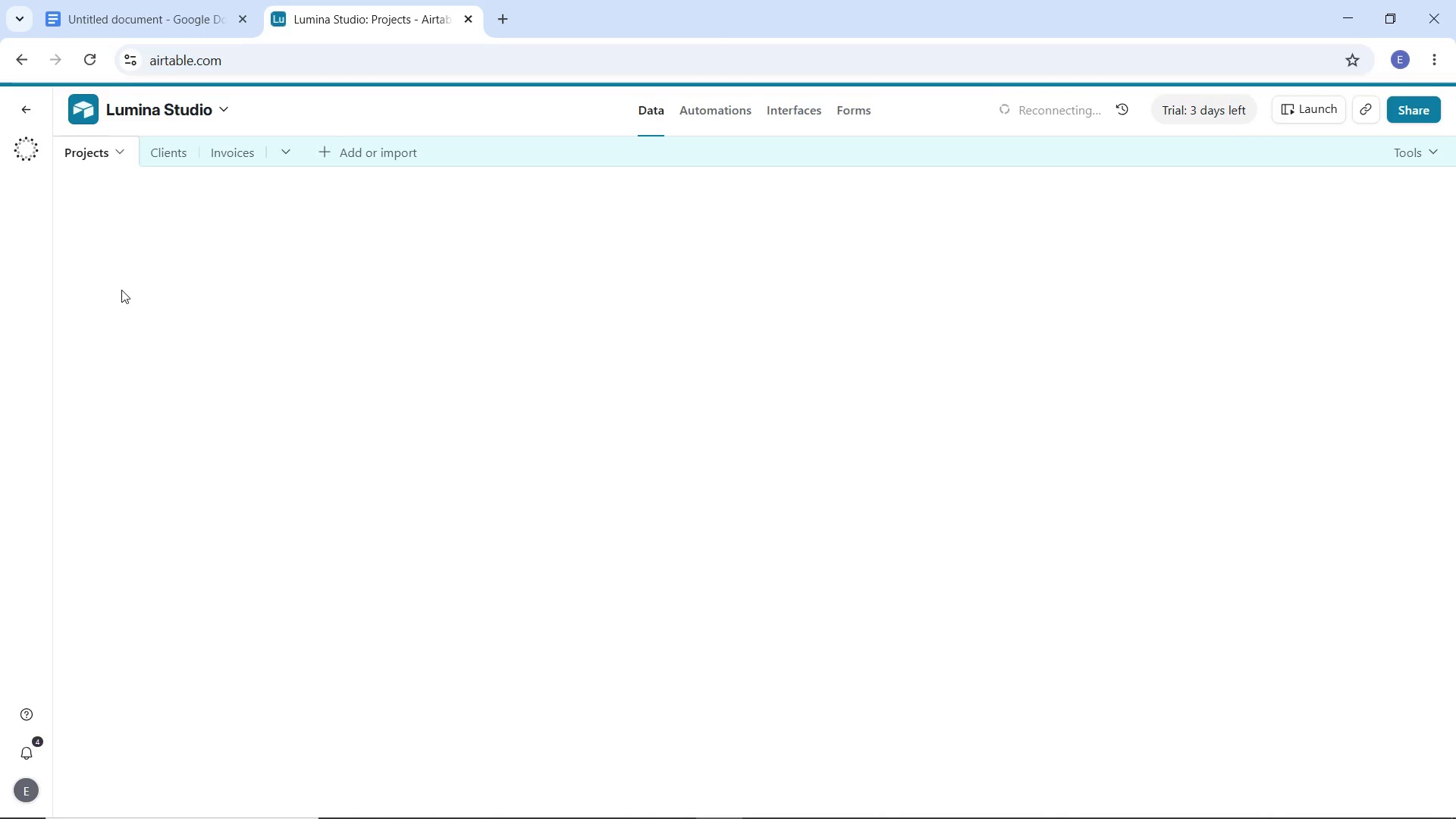 
wait(43.55)
 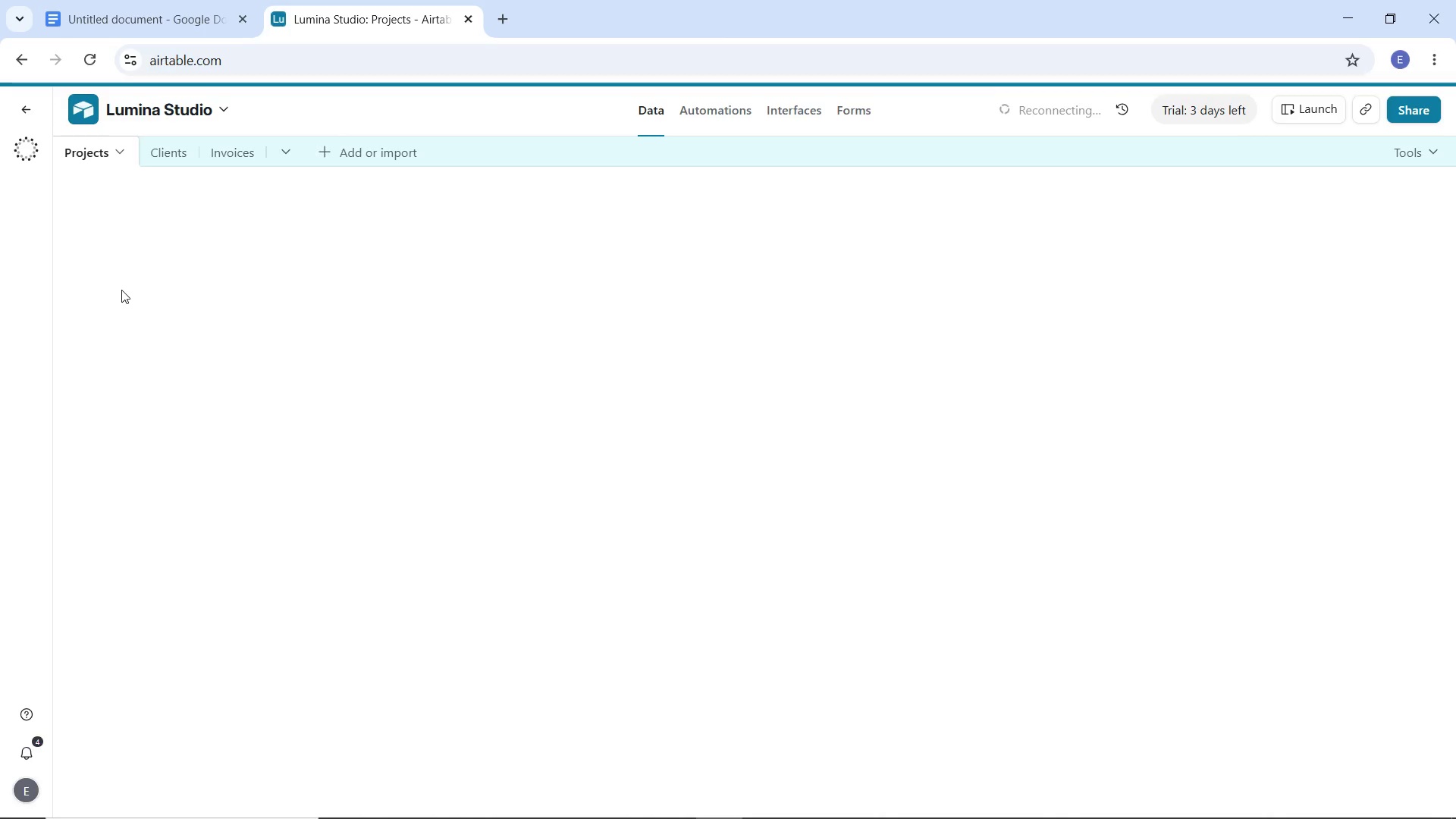 
scroll: coordinate [433, 599], scroll_direction: up, amount: 24.0
 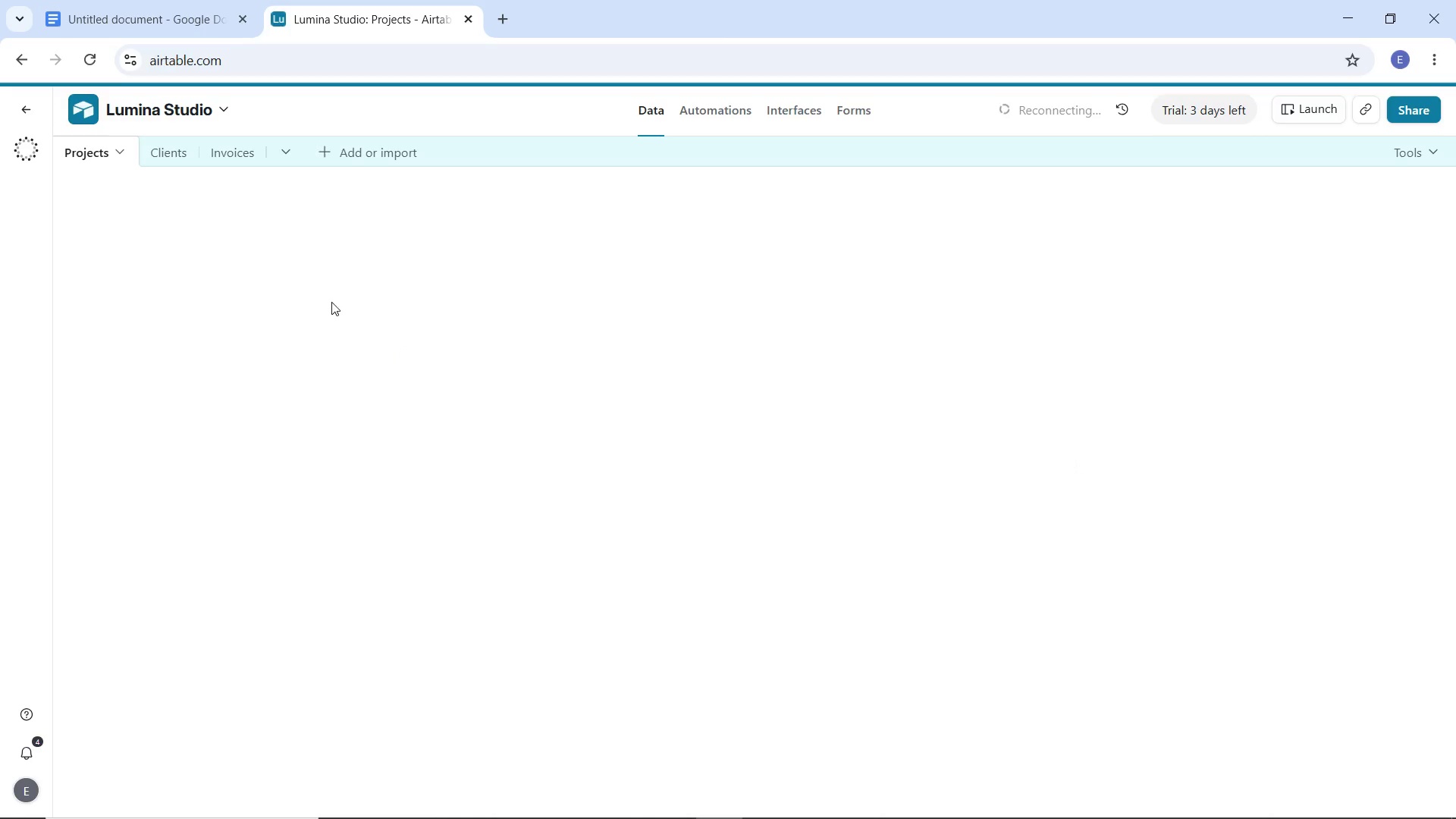 
left_click([152, 156])
 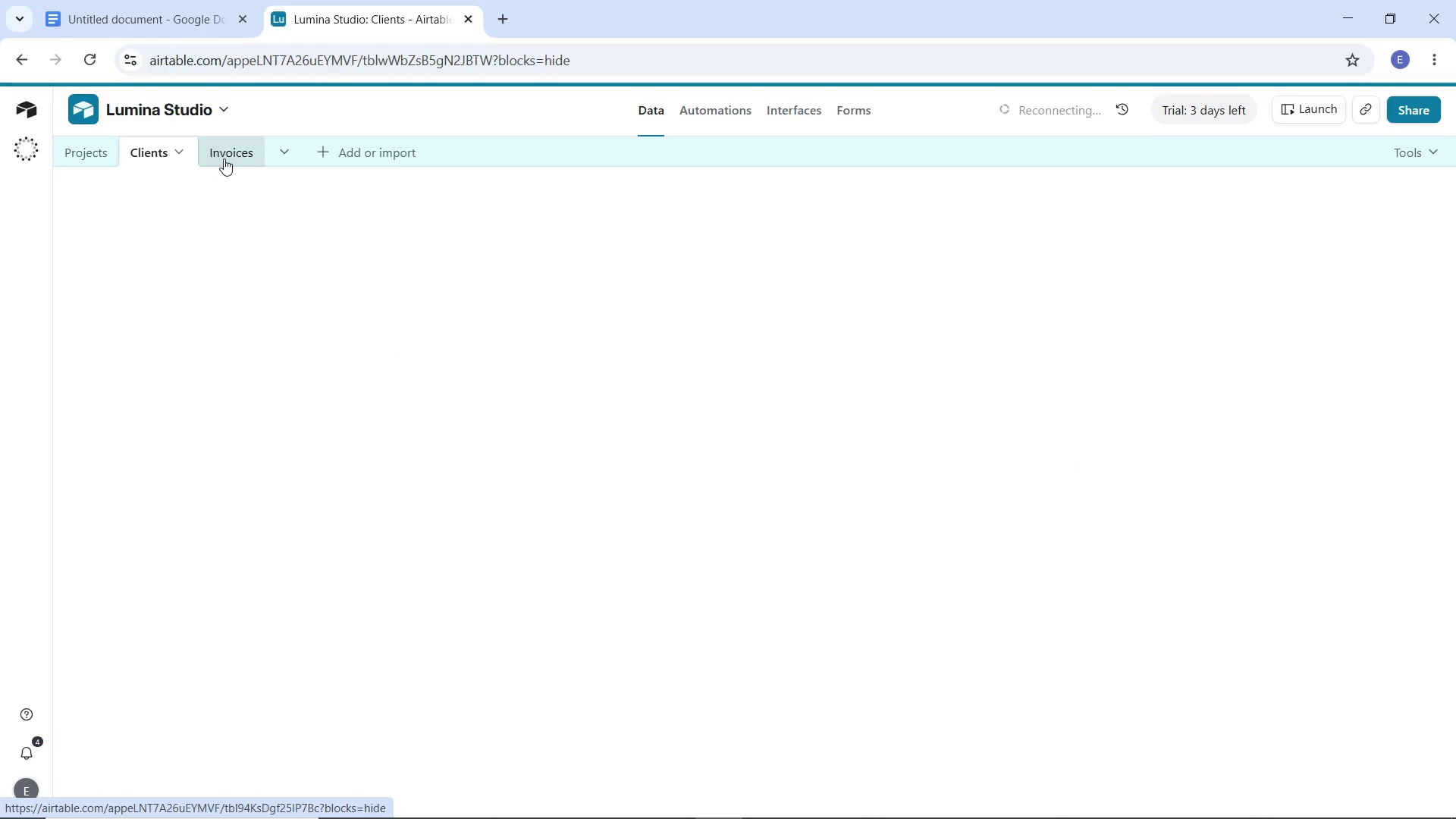 
left_click([224, 158])
 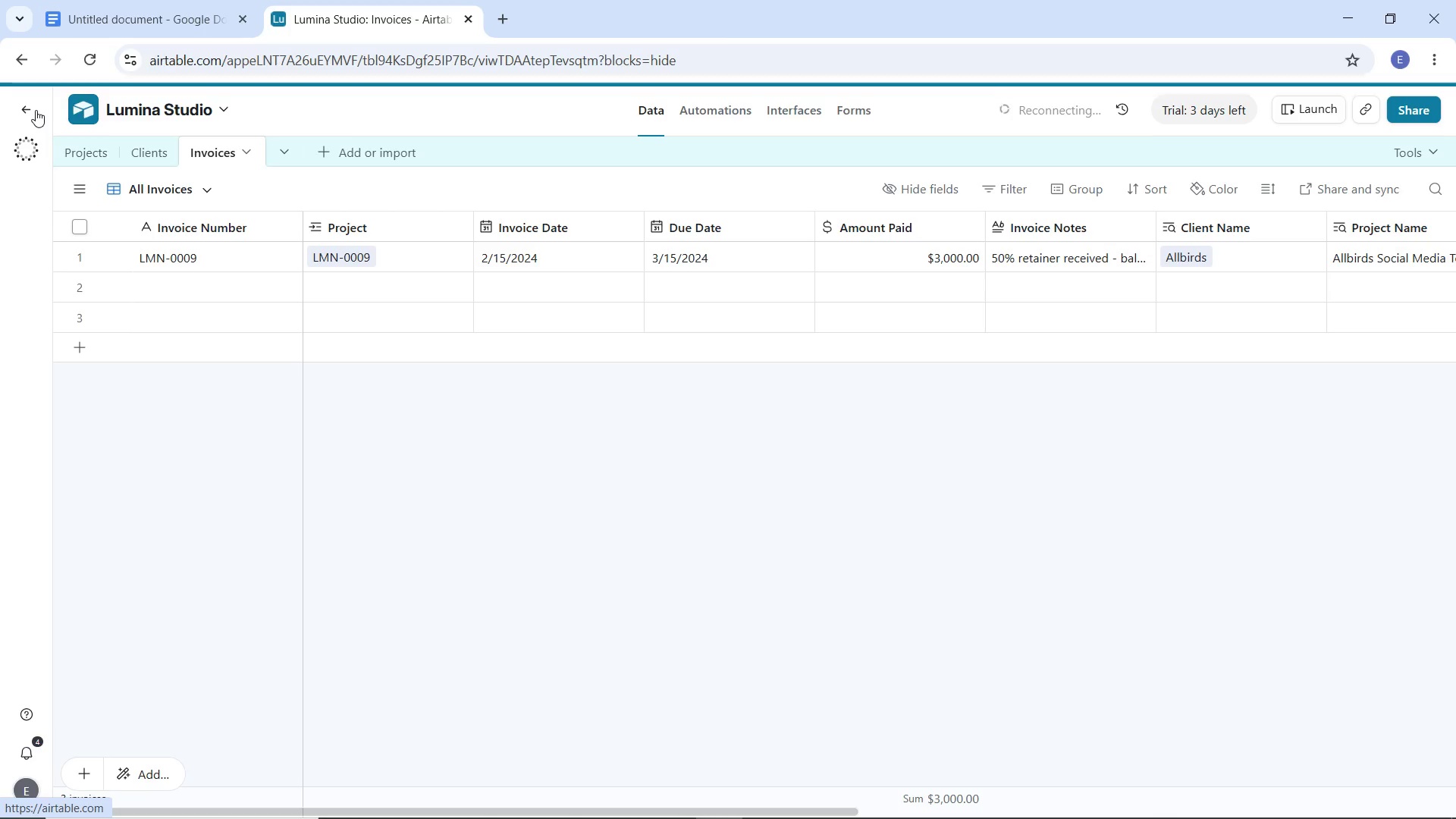 
left_click([36, 110])
 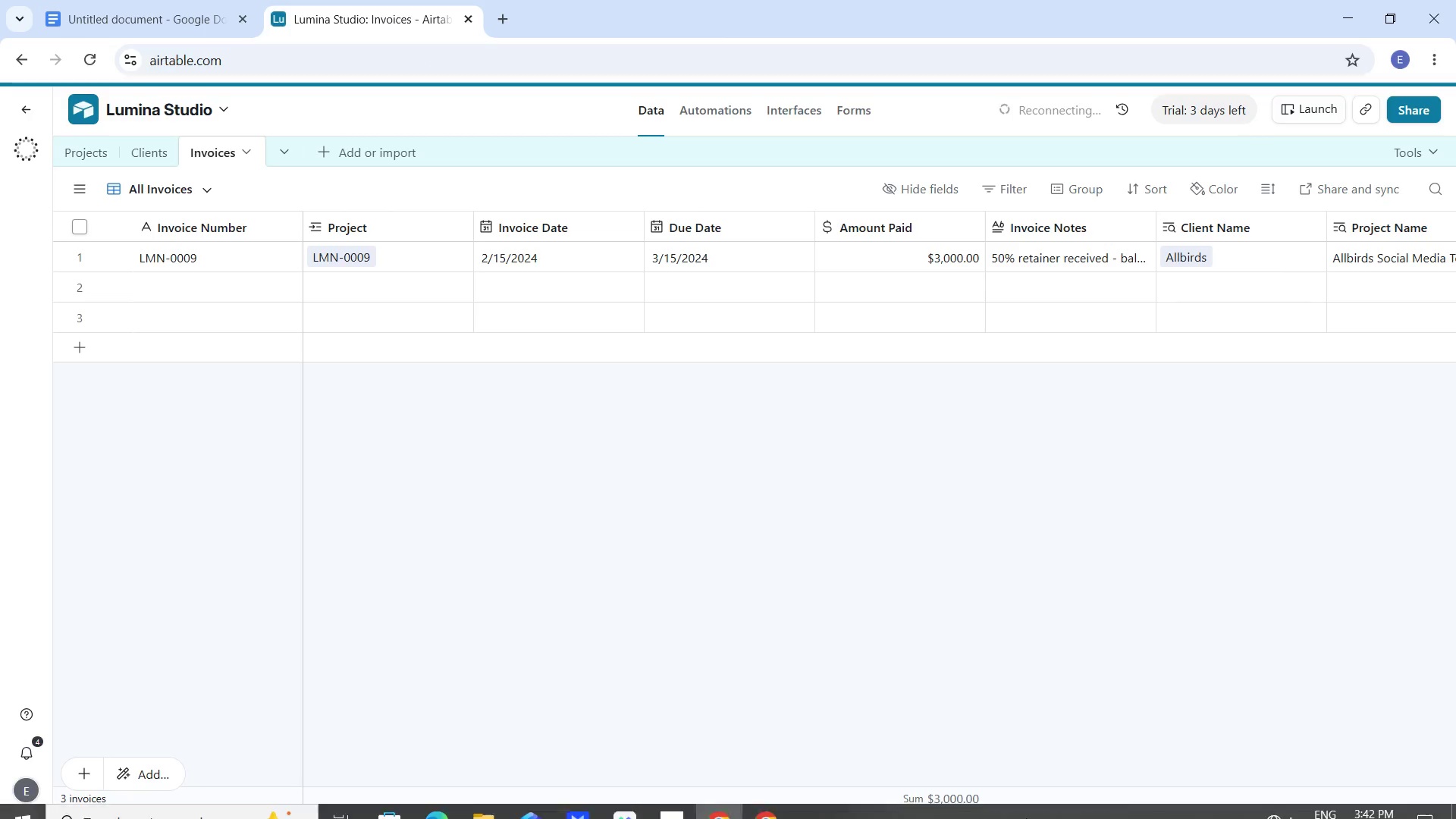 
wait(5.31)
 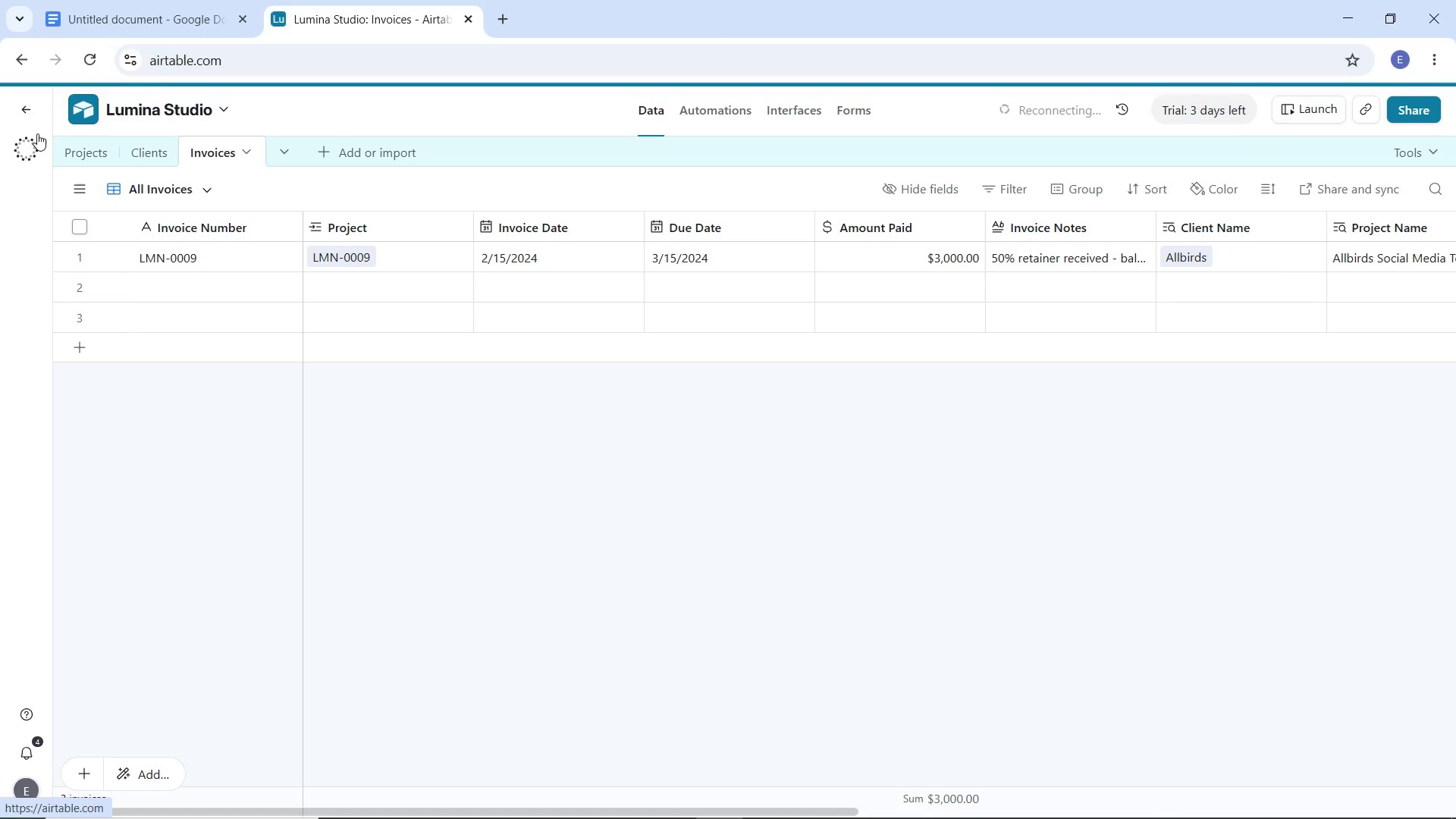 
left_click([1272, 799])
 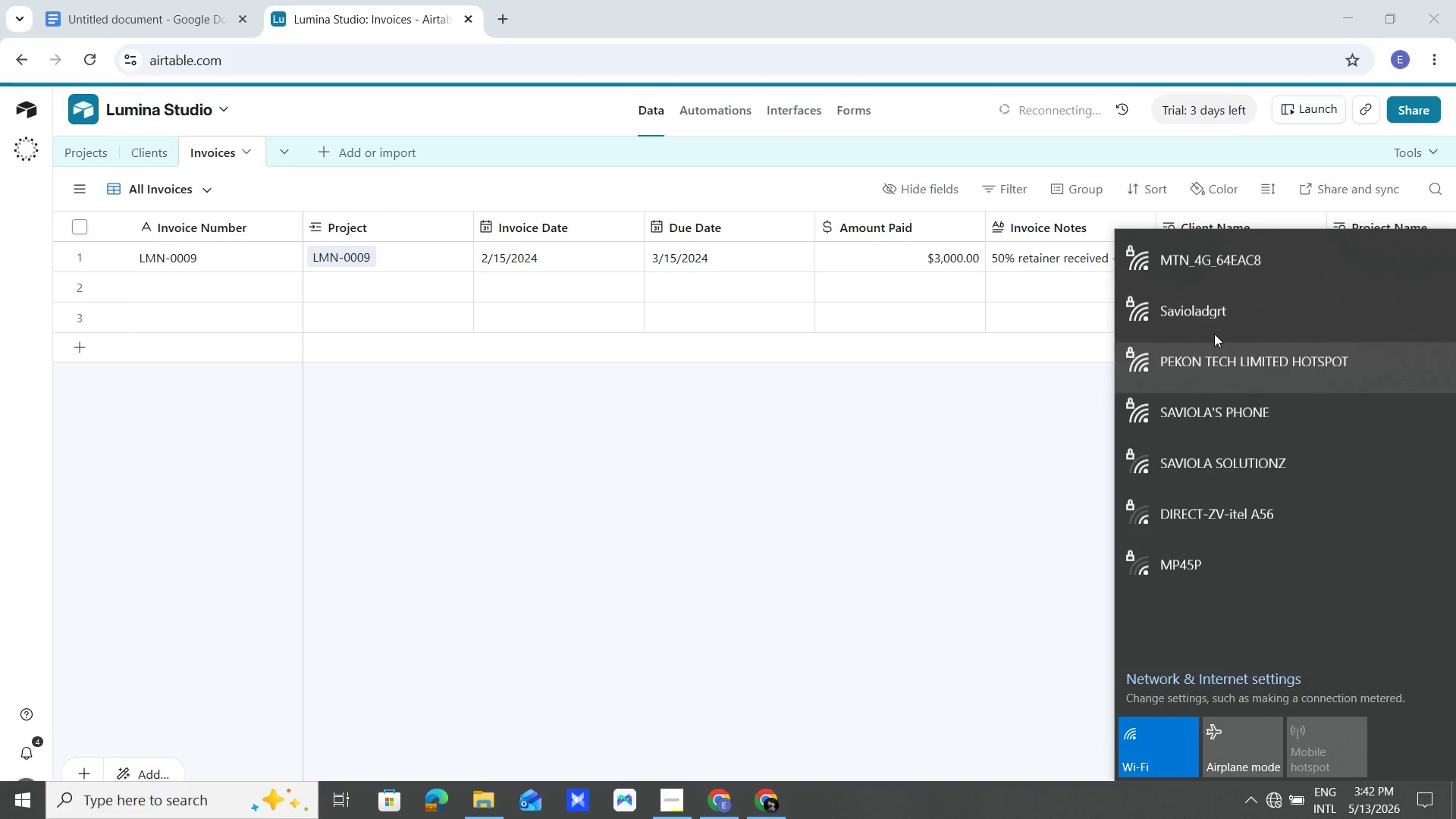 
left_click([1221, 269])
 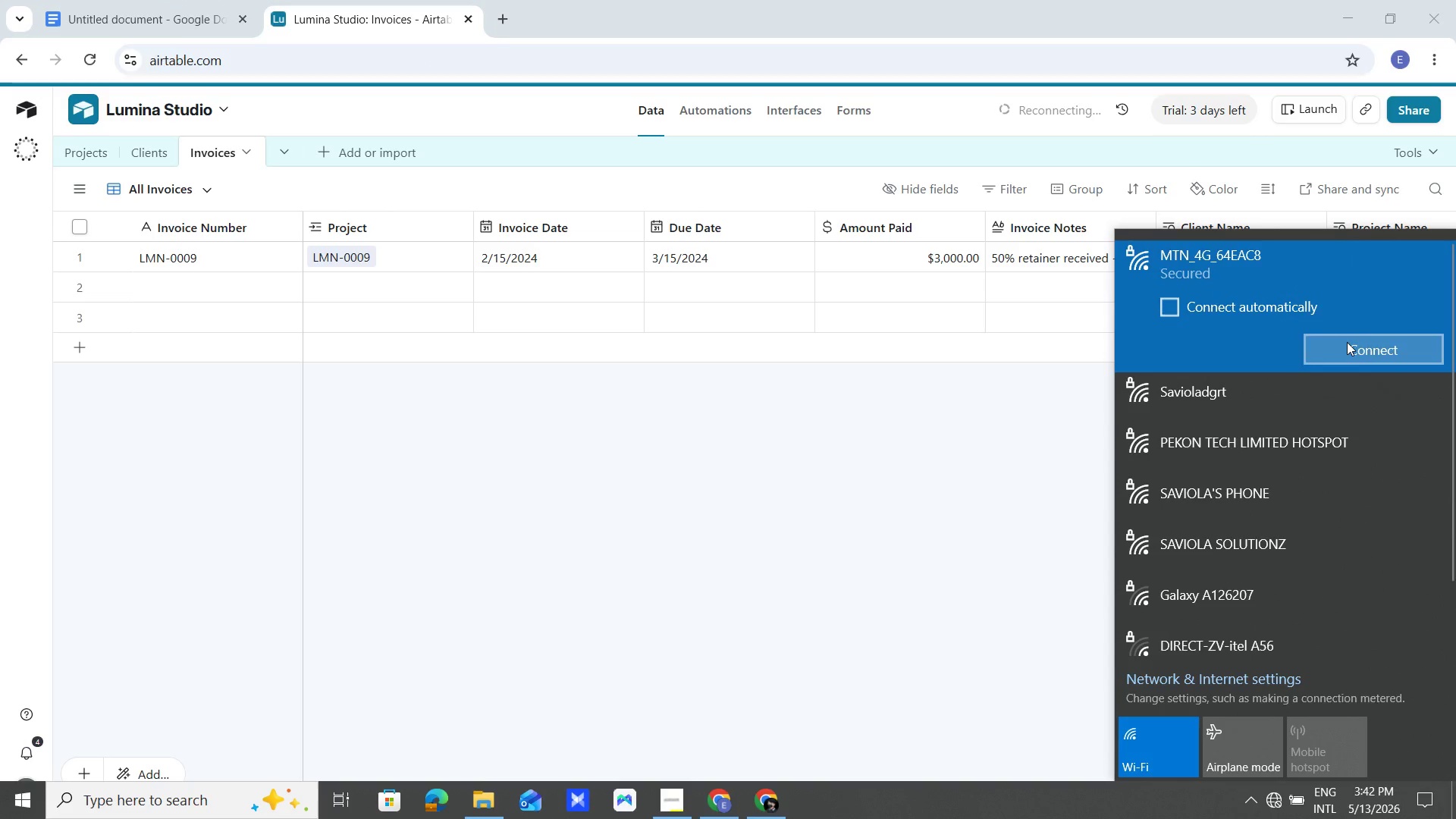 
left_click([1347, 342])
 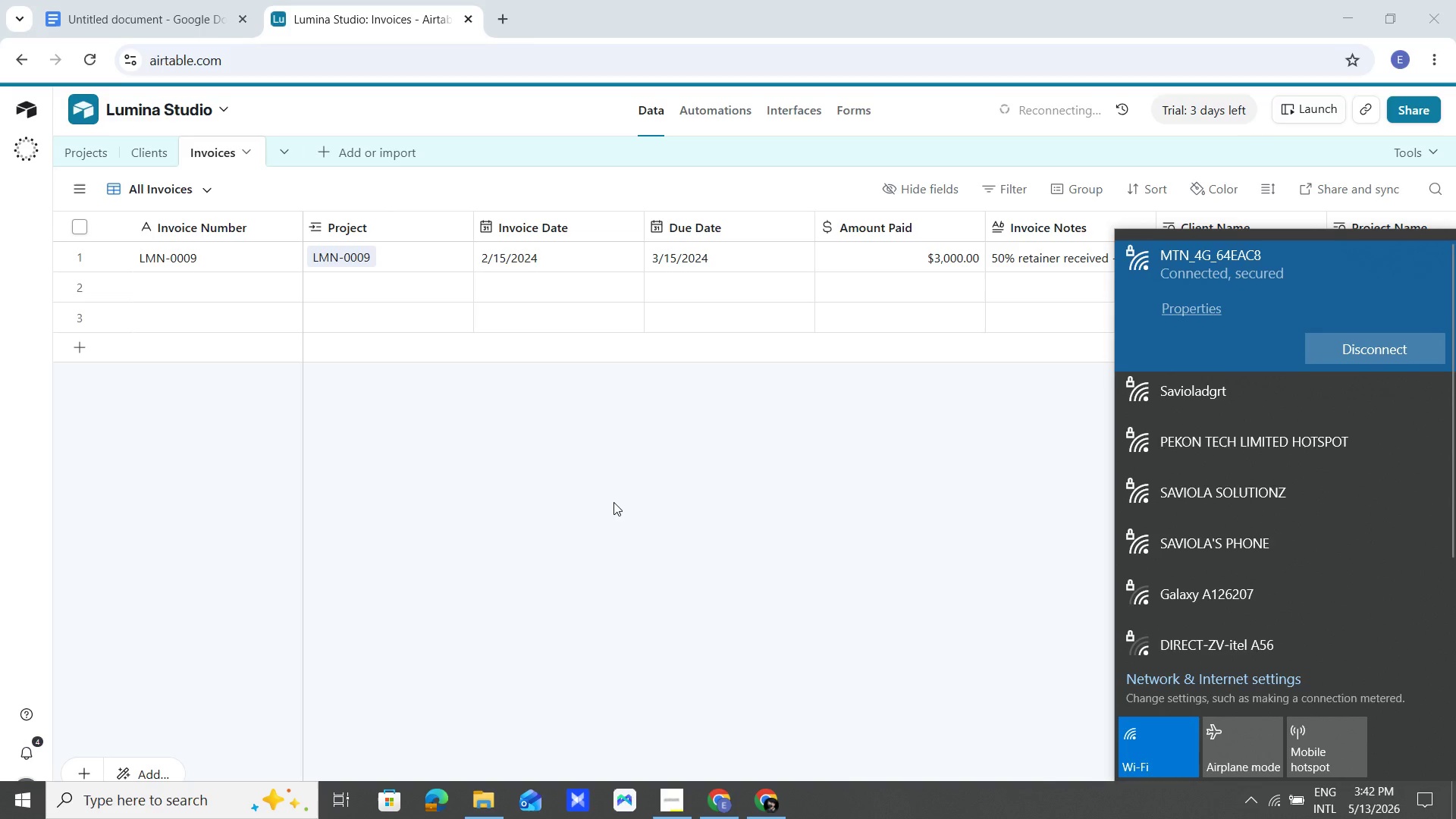 
wait(6.23)
 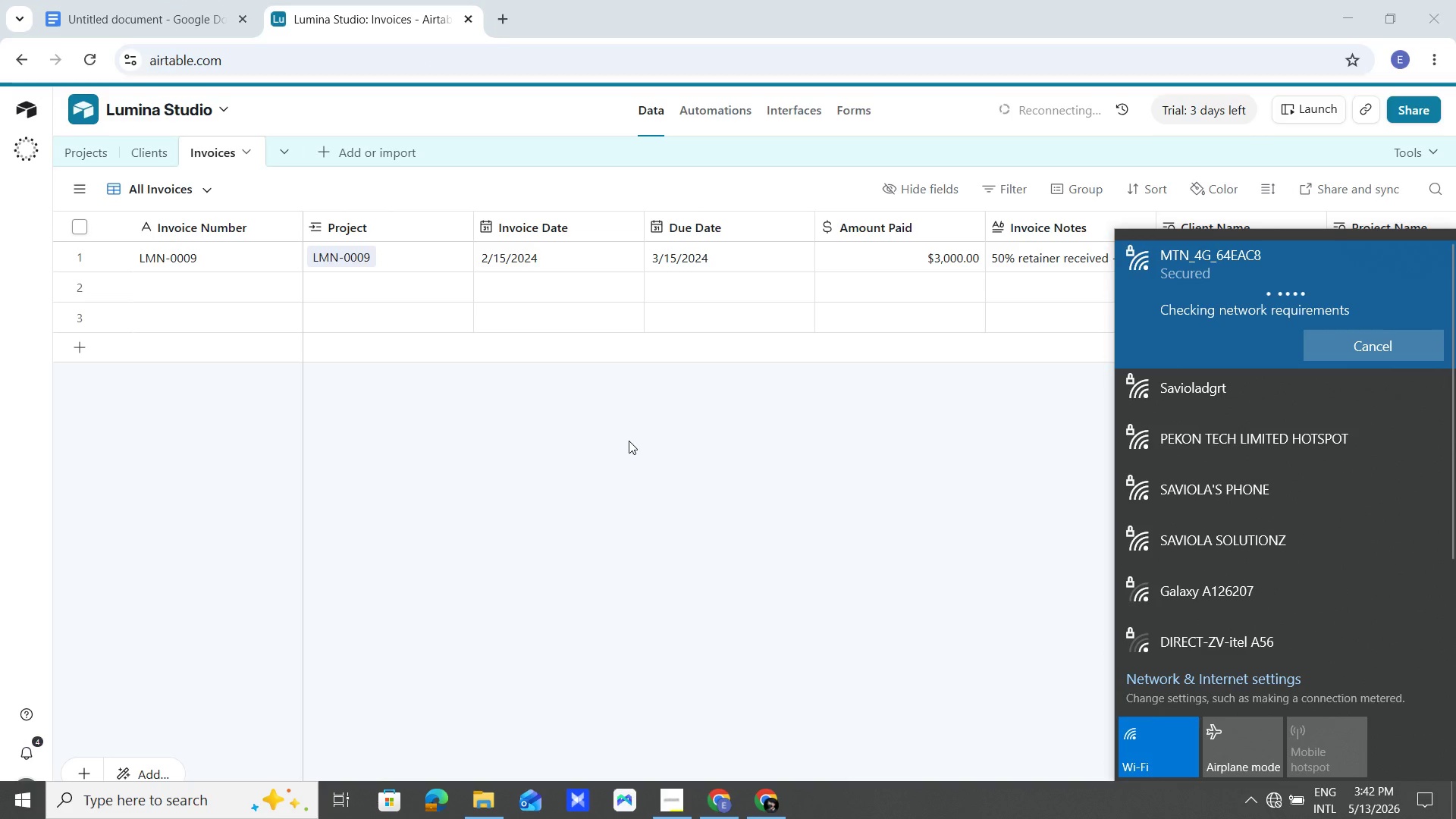 
left_click([613, 502])
 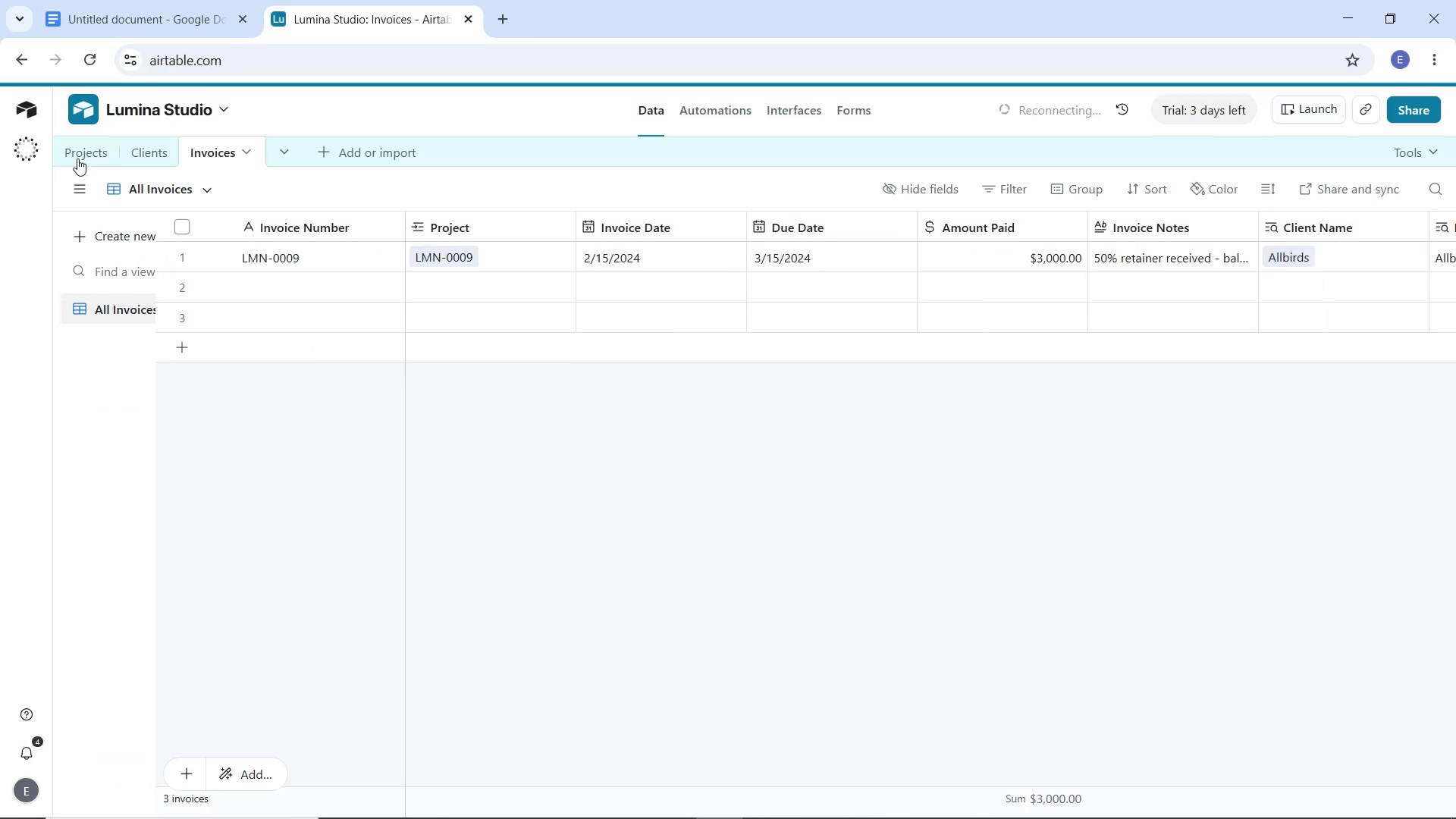 
left_click([79, 151])
 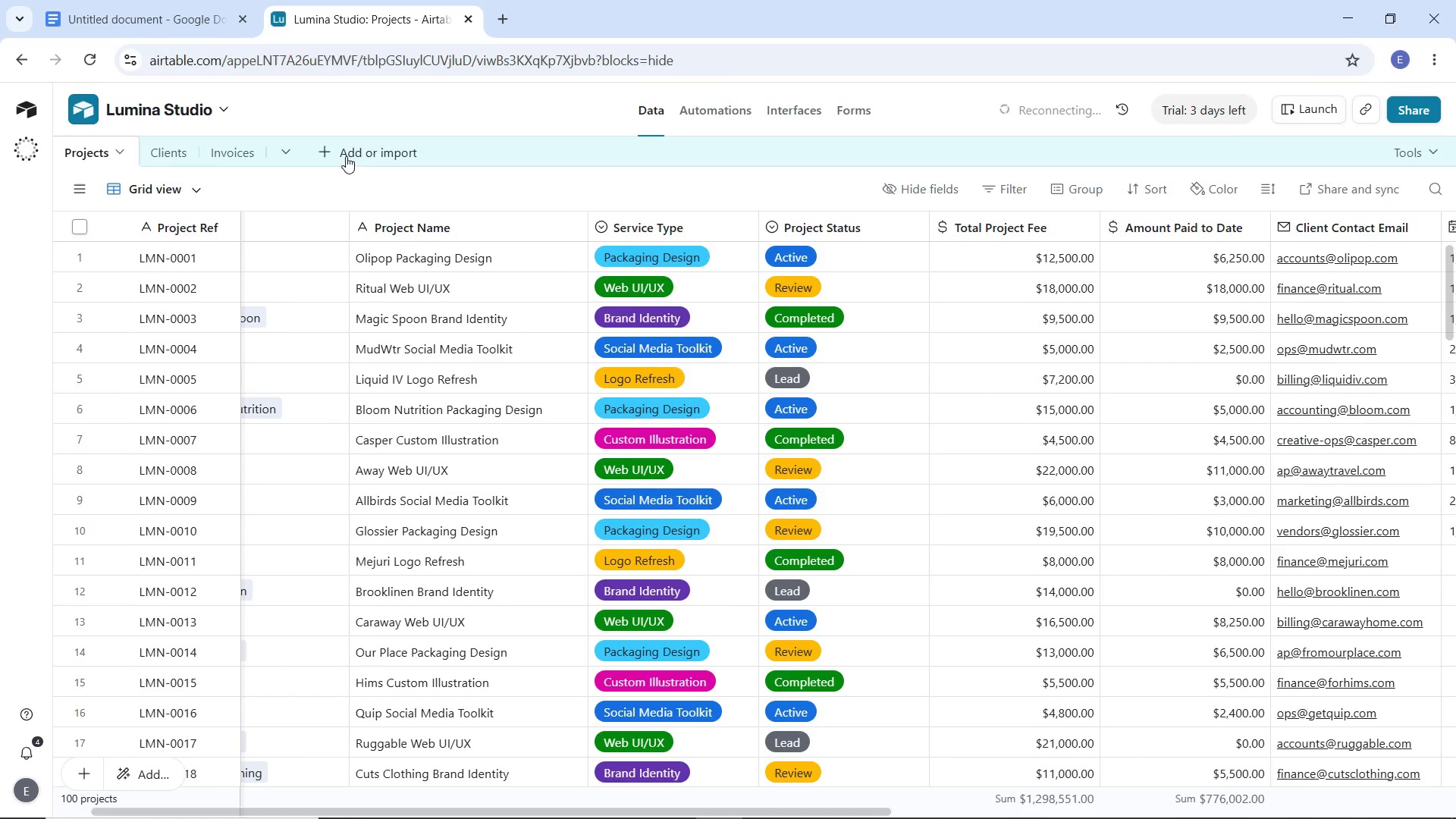 
left_click([246, 151])
 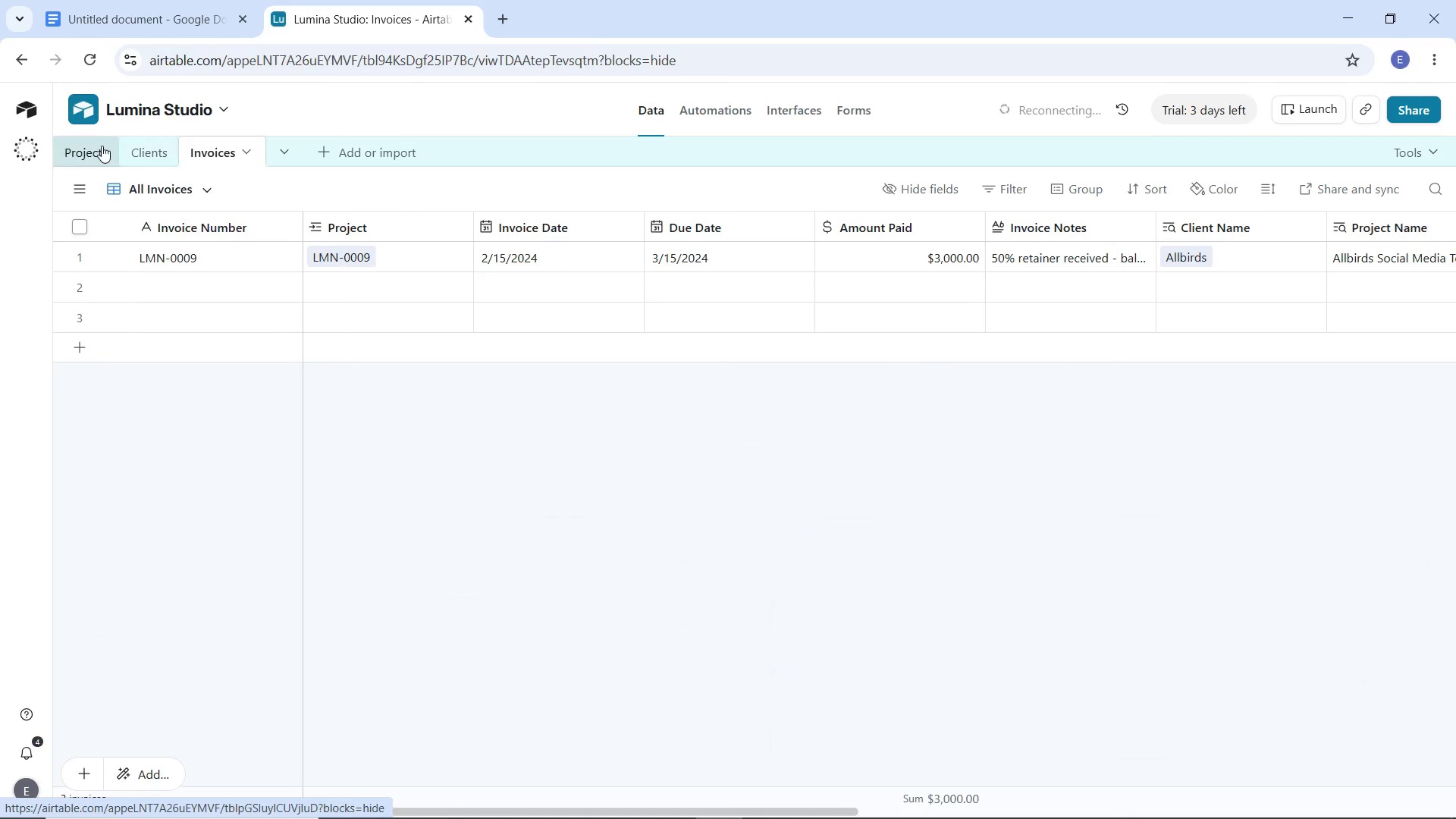 
left_click([102, 146])
 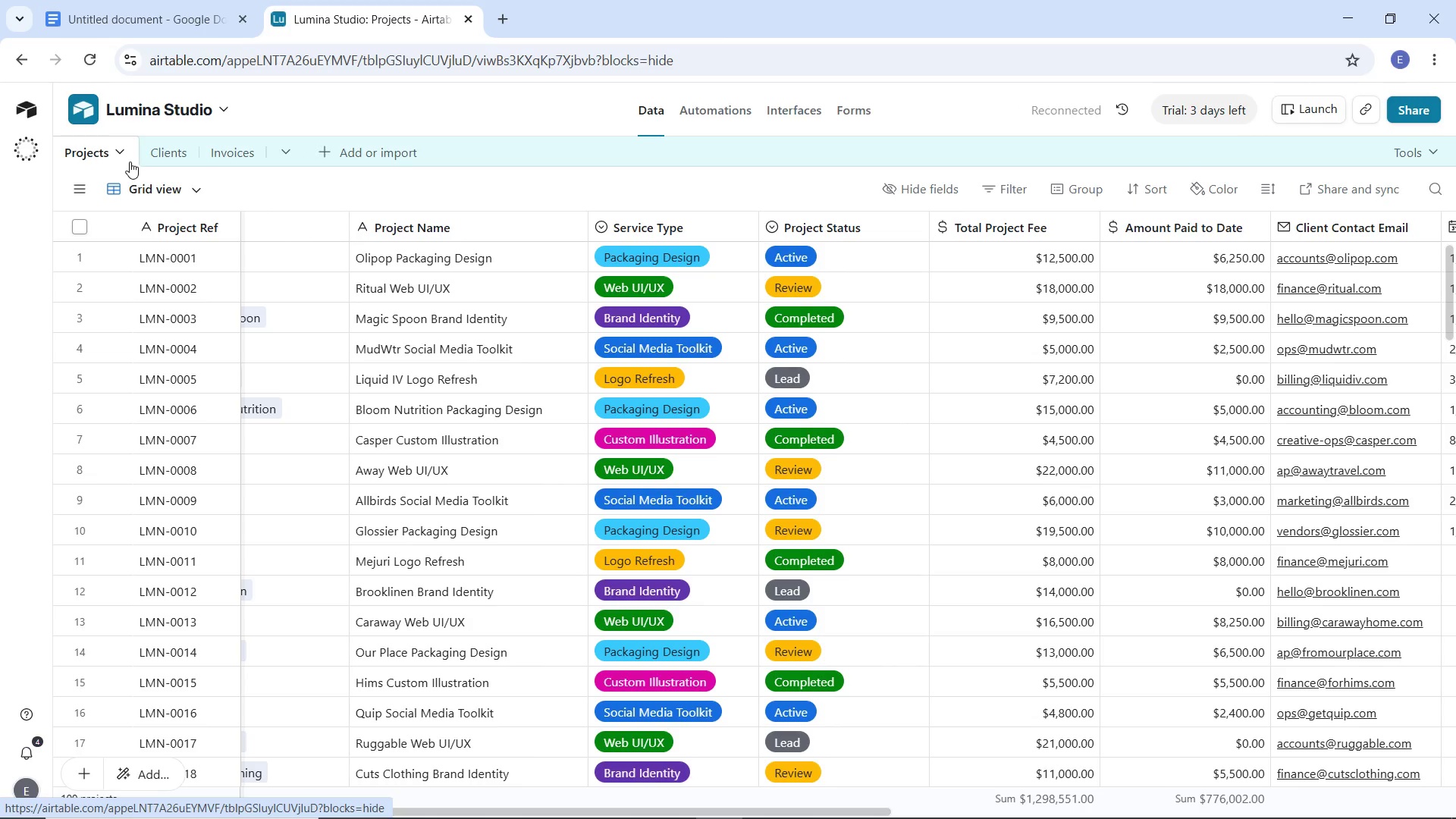 
wait(9.02)
 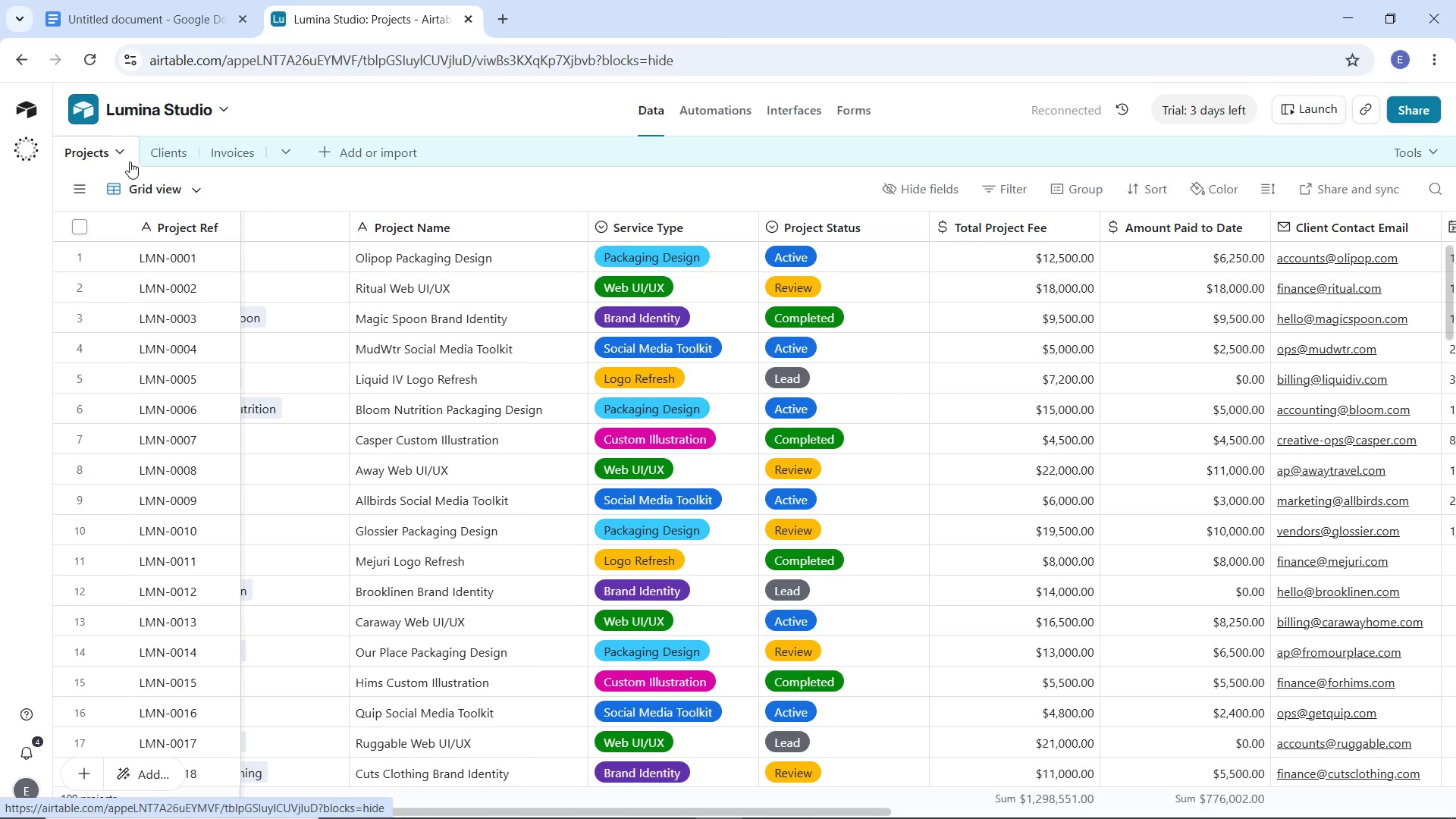 
scroll: coordinate [182, 564], scroll_direction: down, amount: 3.0
 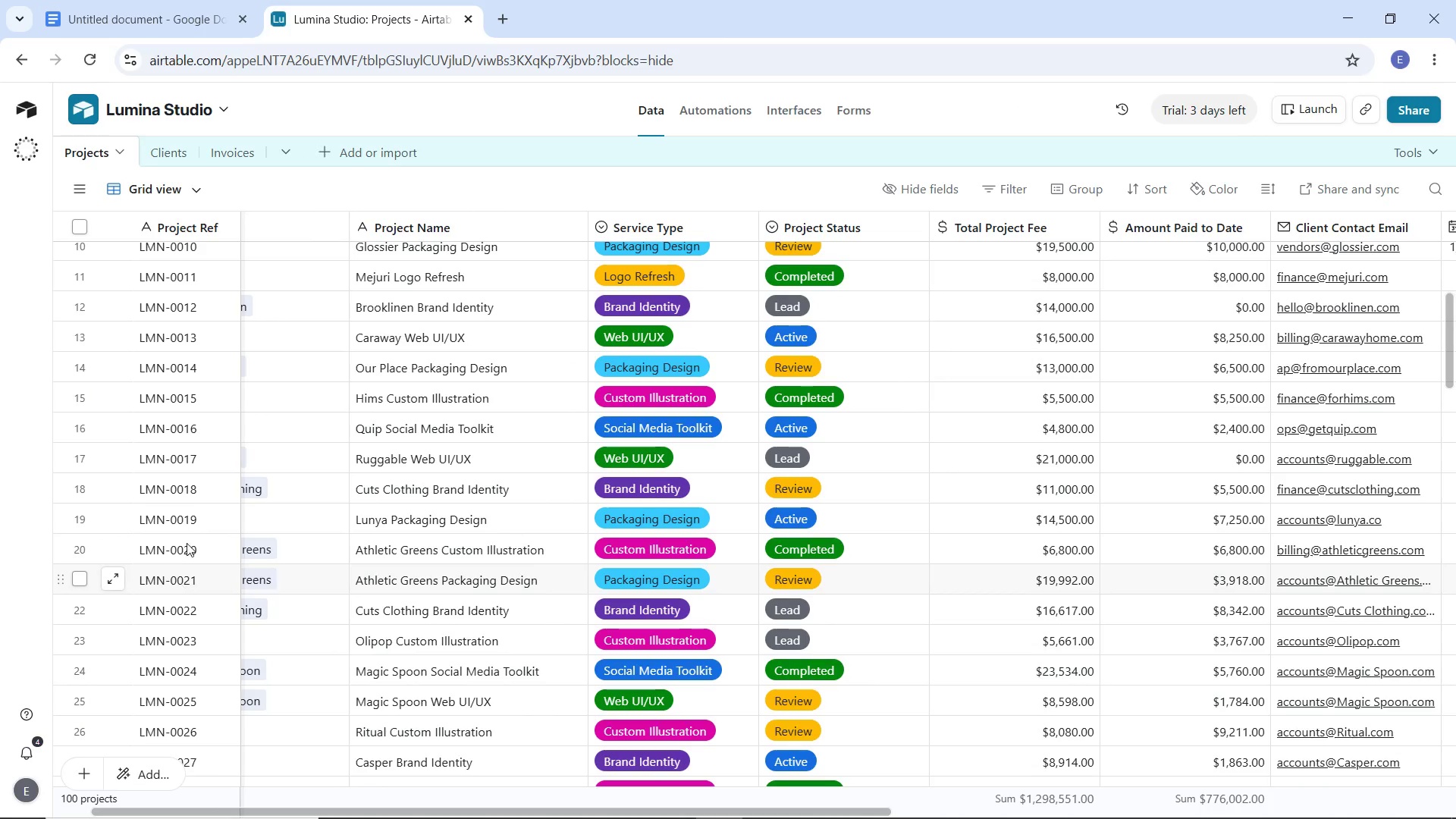 
left_click([187, 541])
 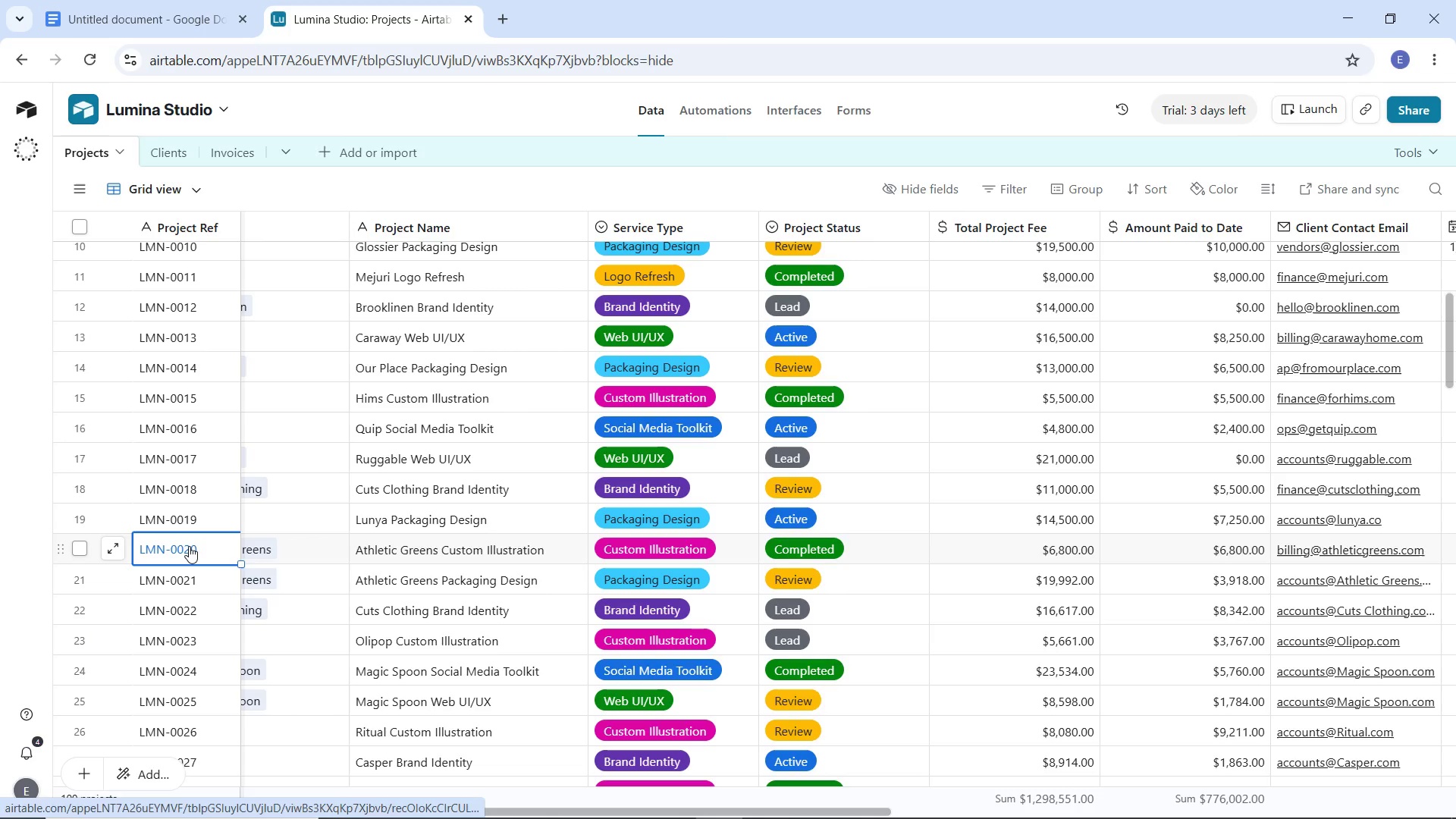 
key(Control+C)
 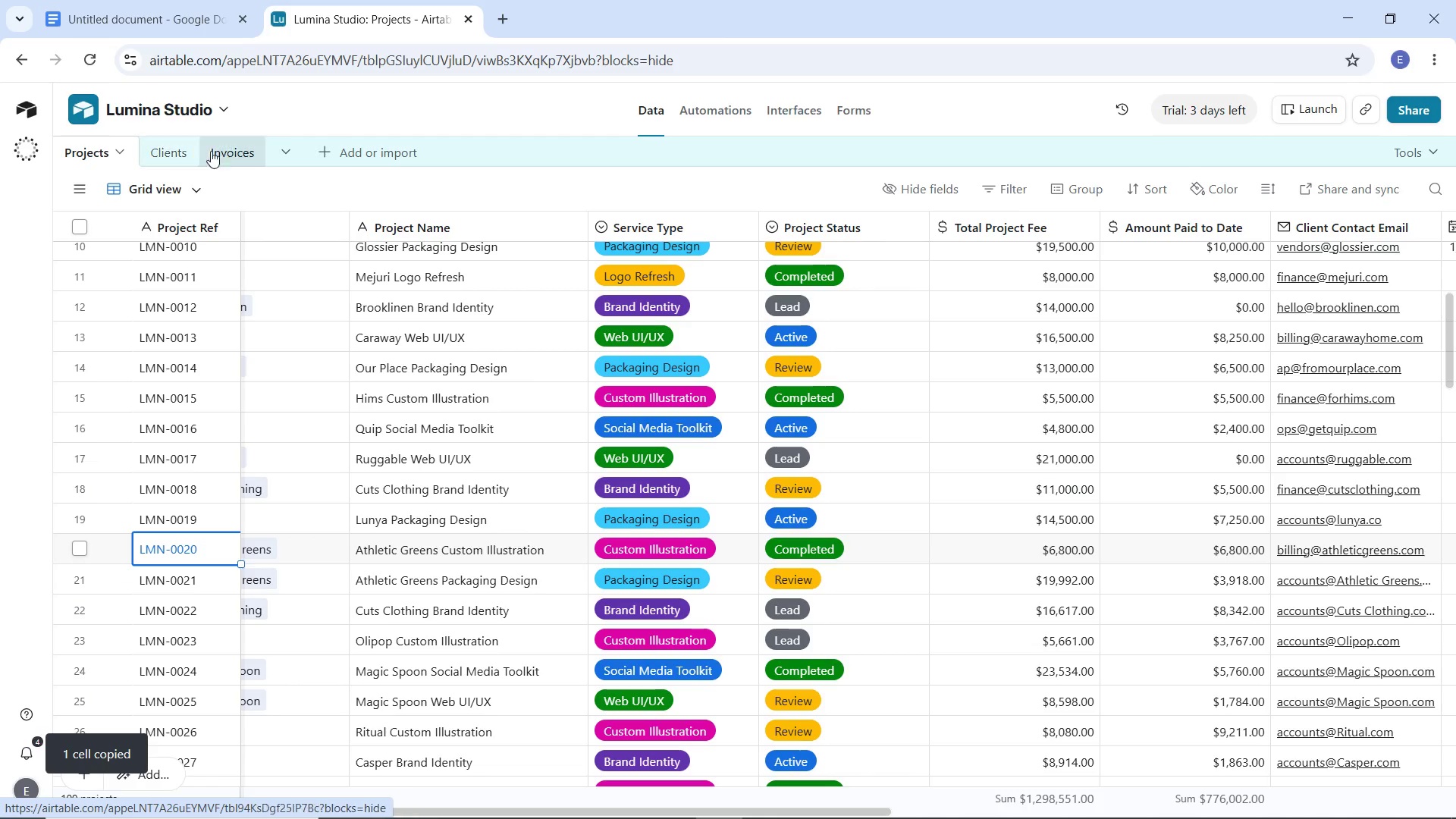 
left_click([226, 150])
 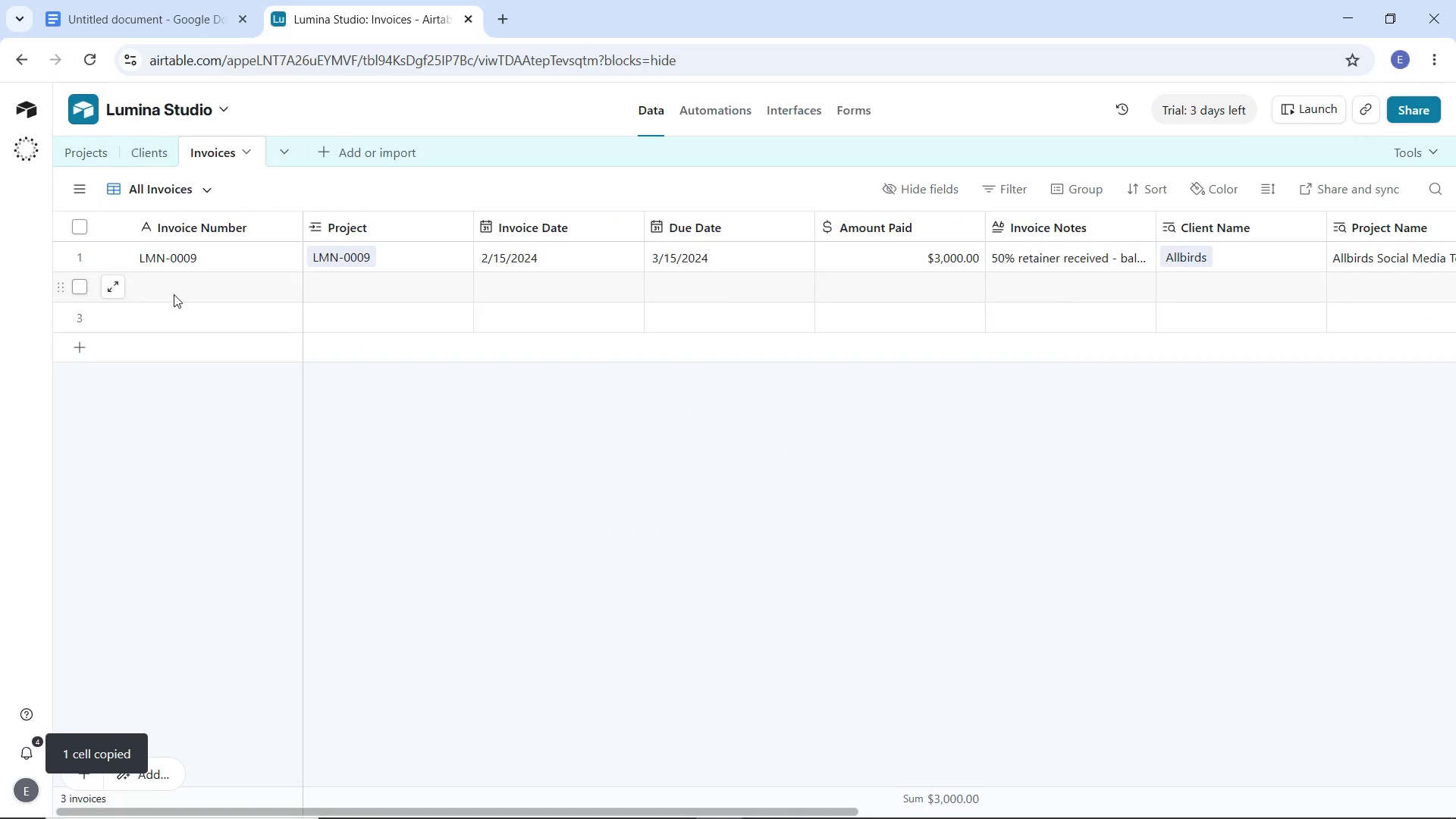 
left_click([174, 292])
 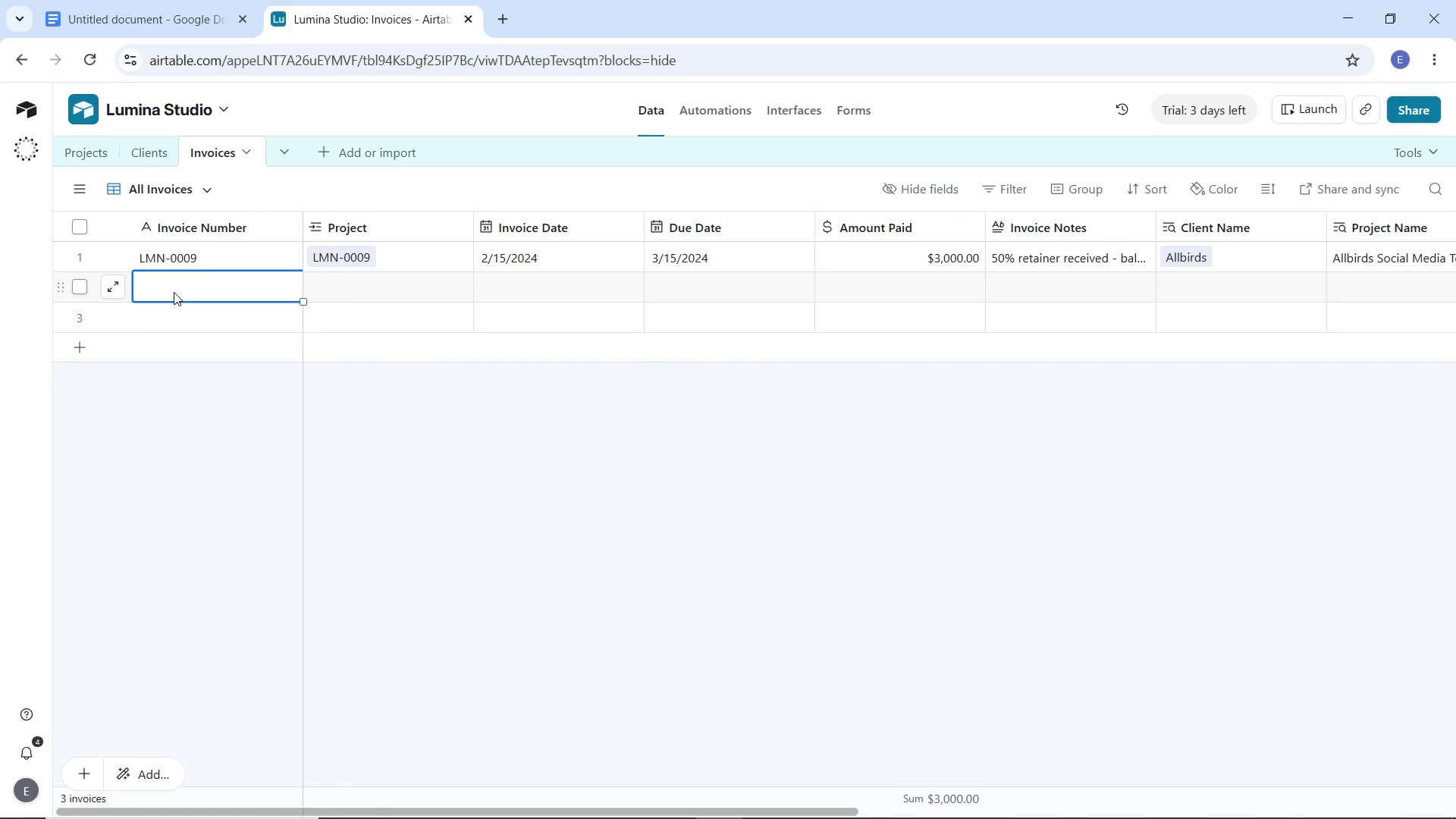 
key(Control+V)
 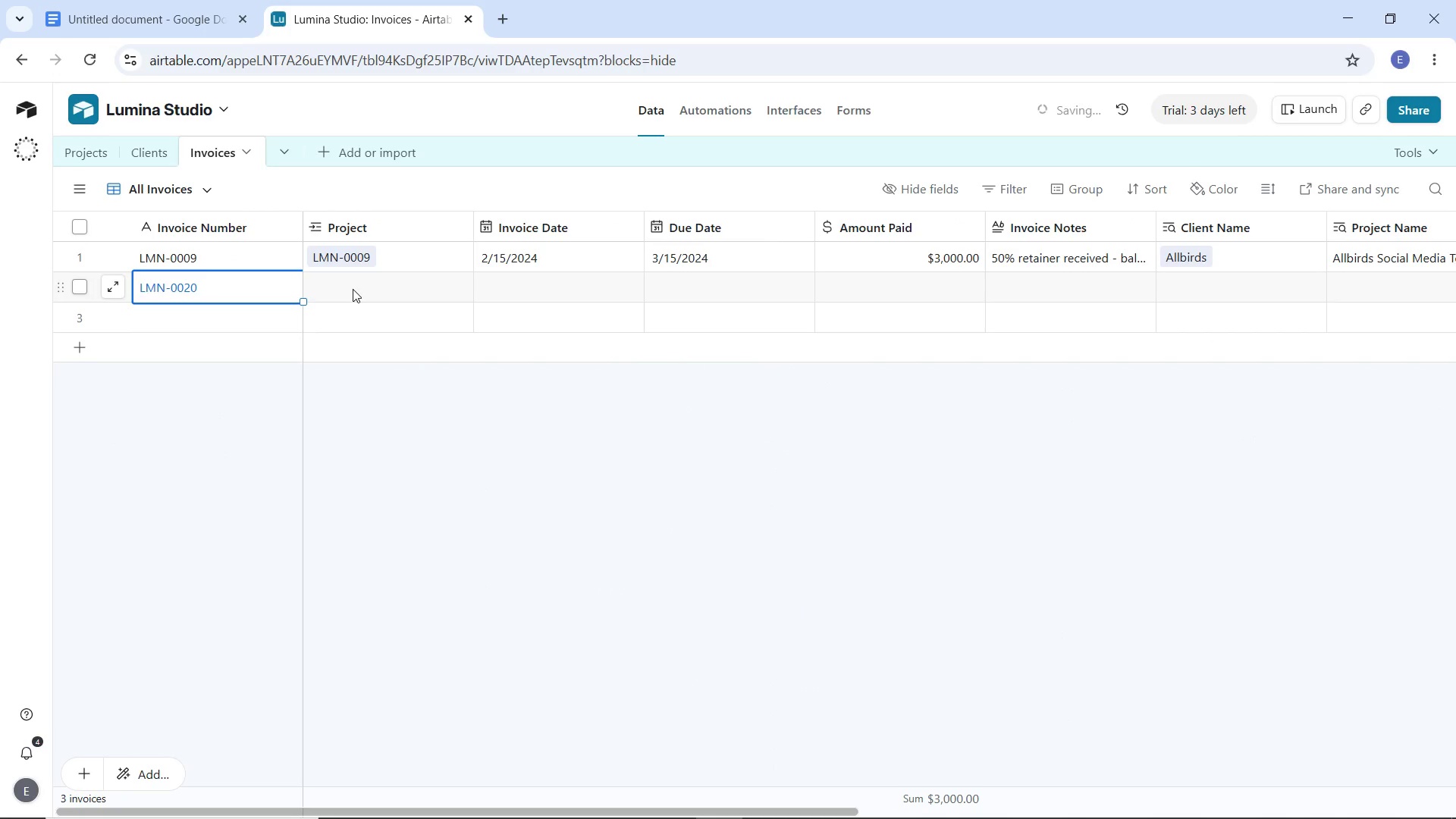 
left_click([353, 289])
 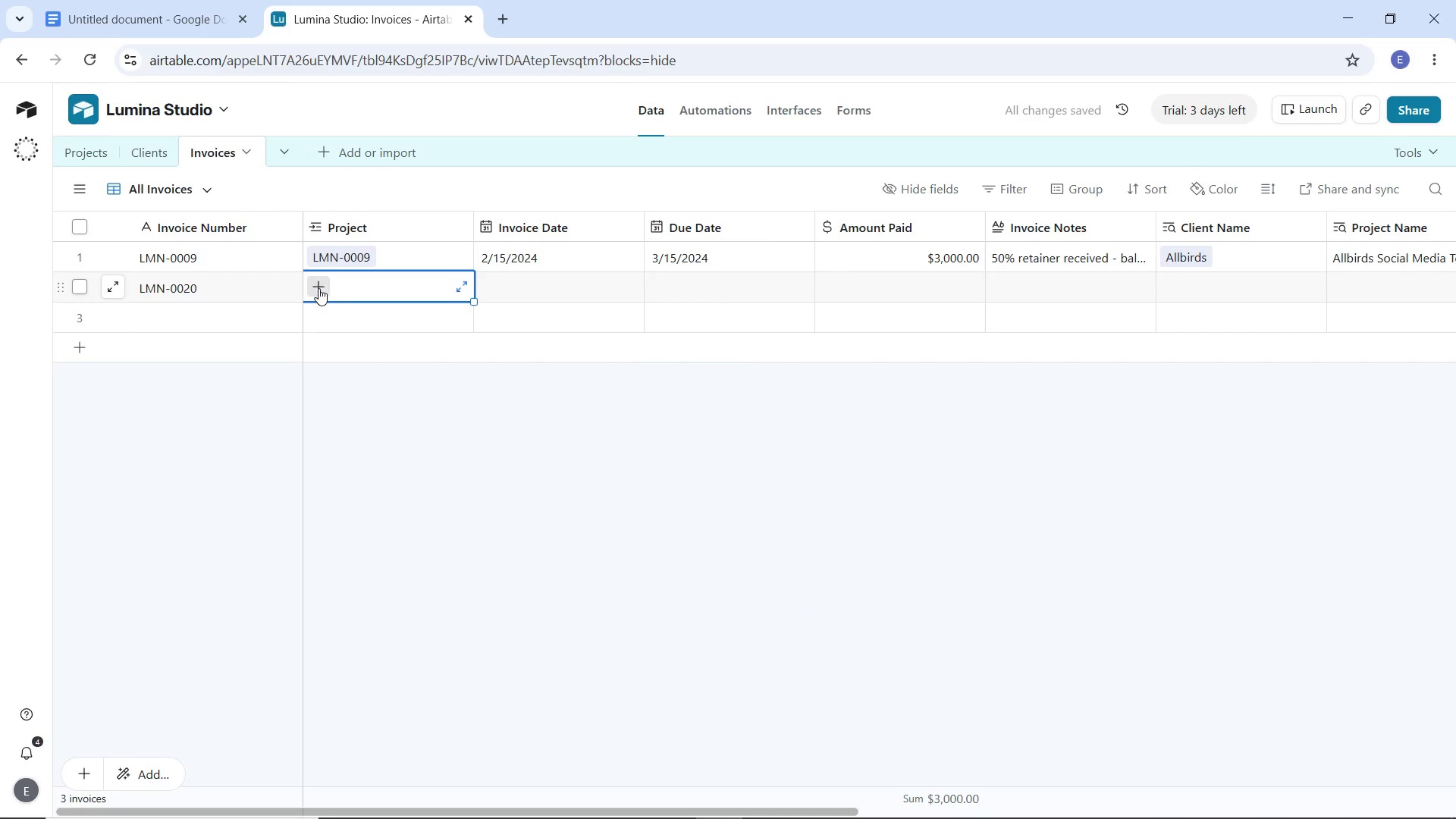 
left_click([317, 288])
 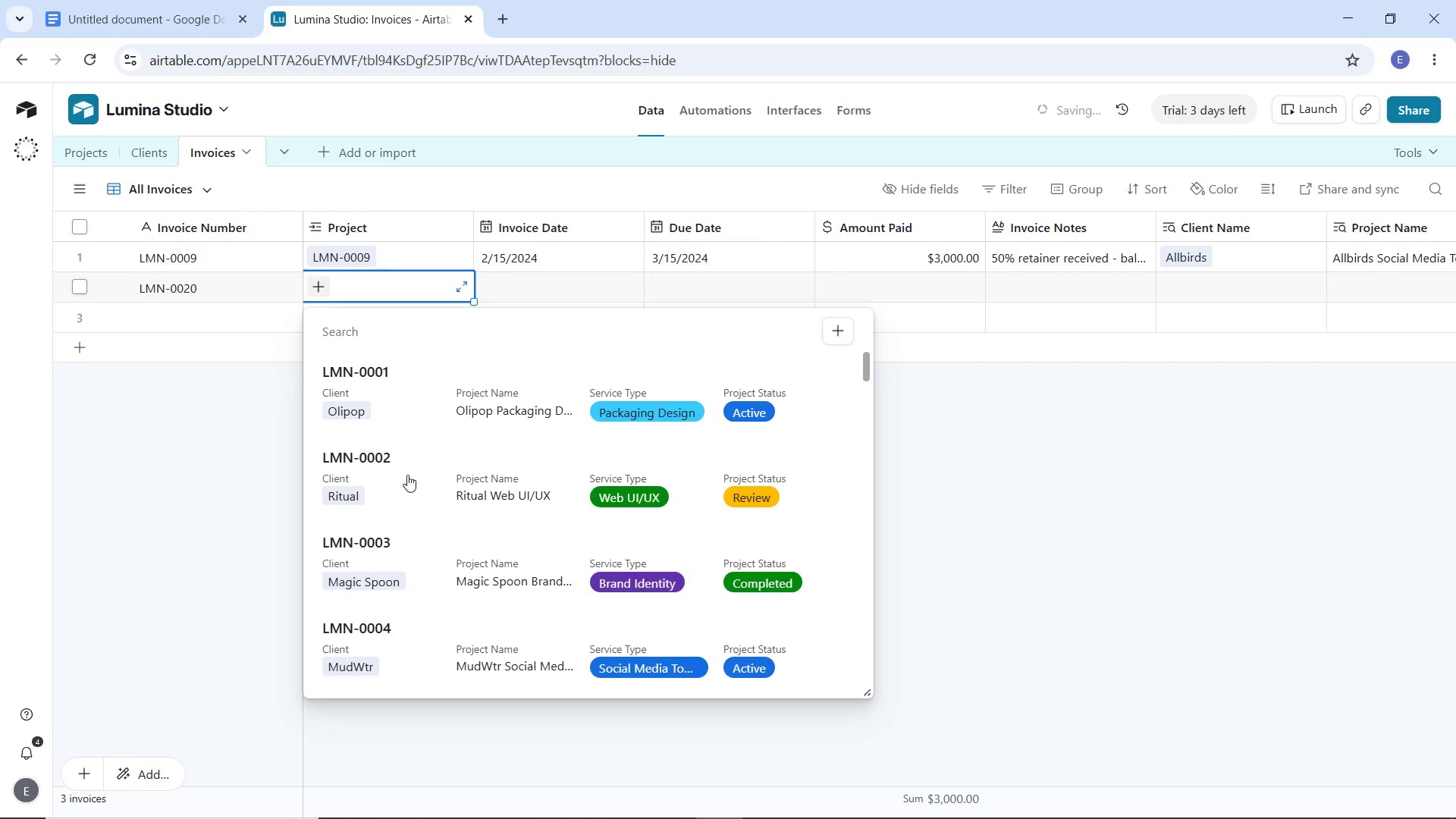 
scroll: coordinate [411, 489], scroll_direction: down, amount: 16.0
 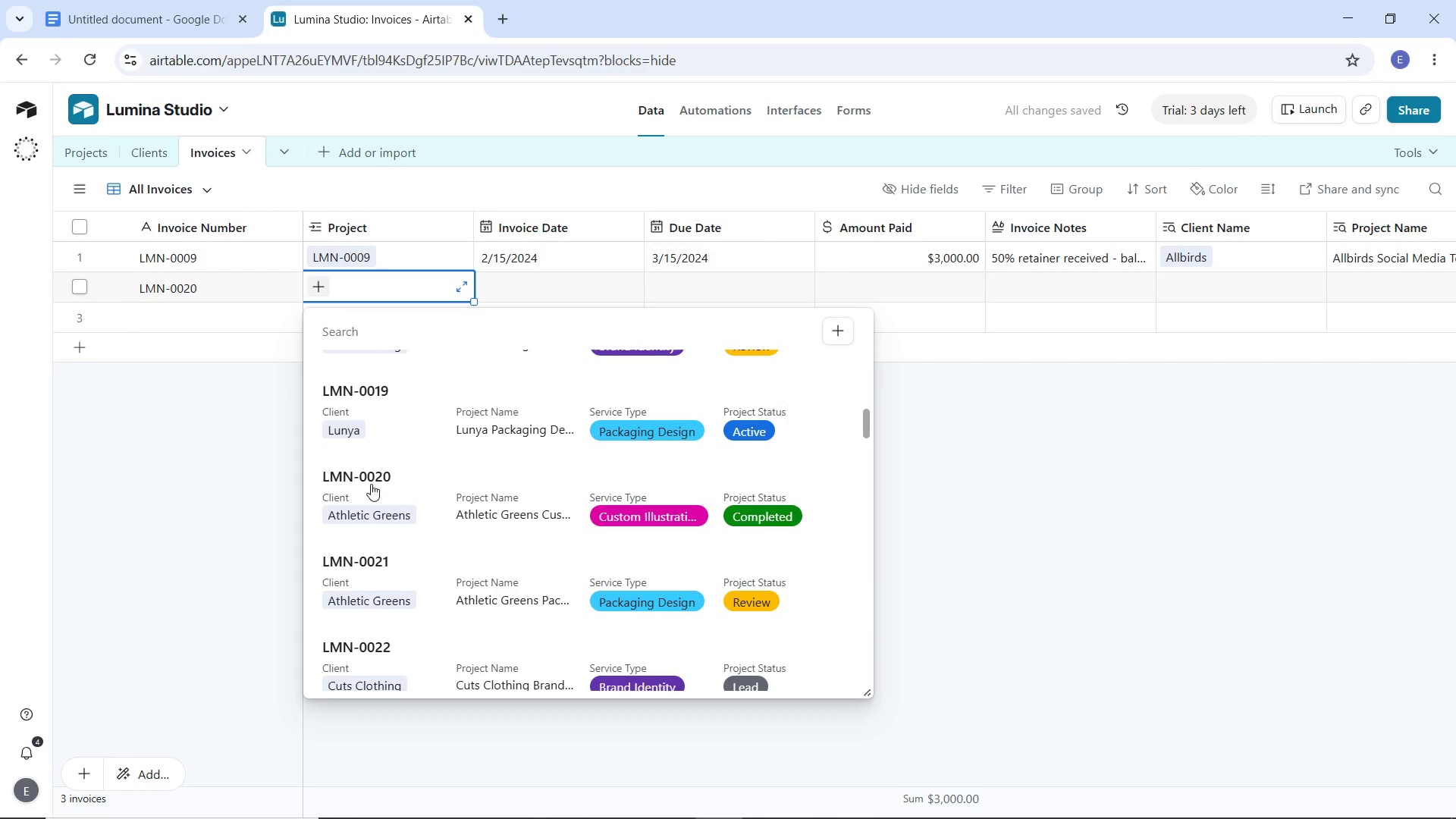 
left_click([371, 484])
 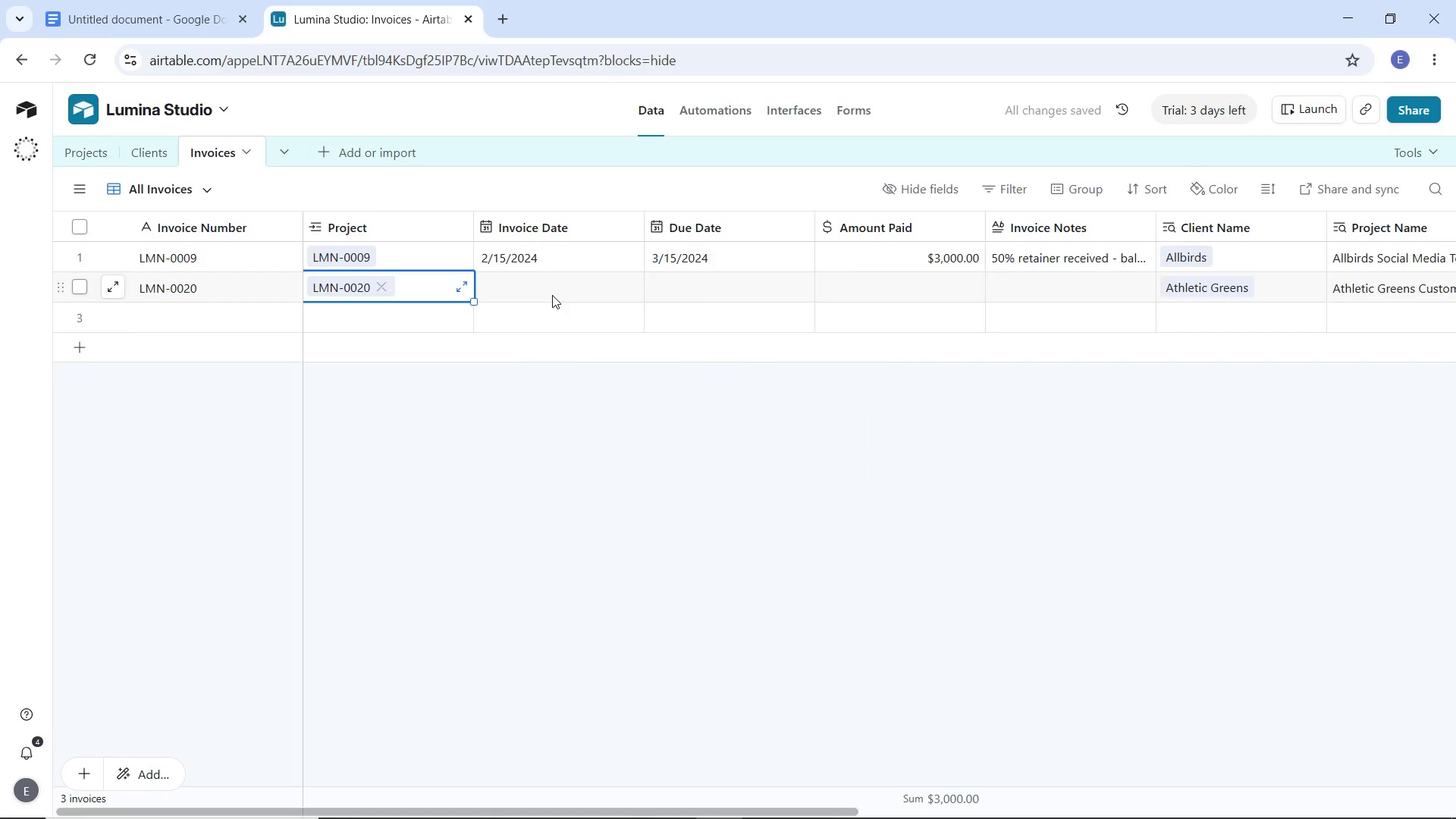 
double_click([552, 295])
 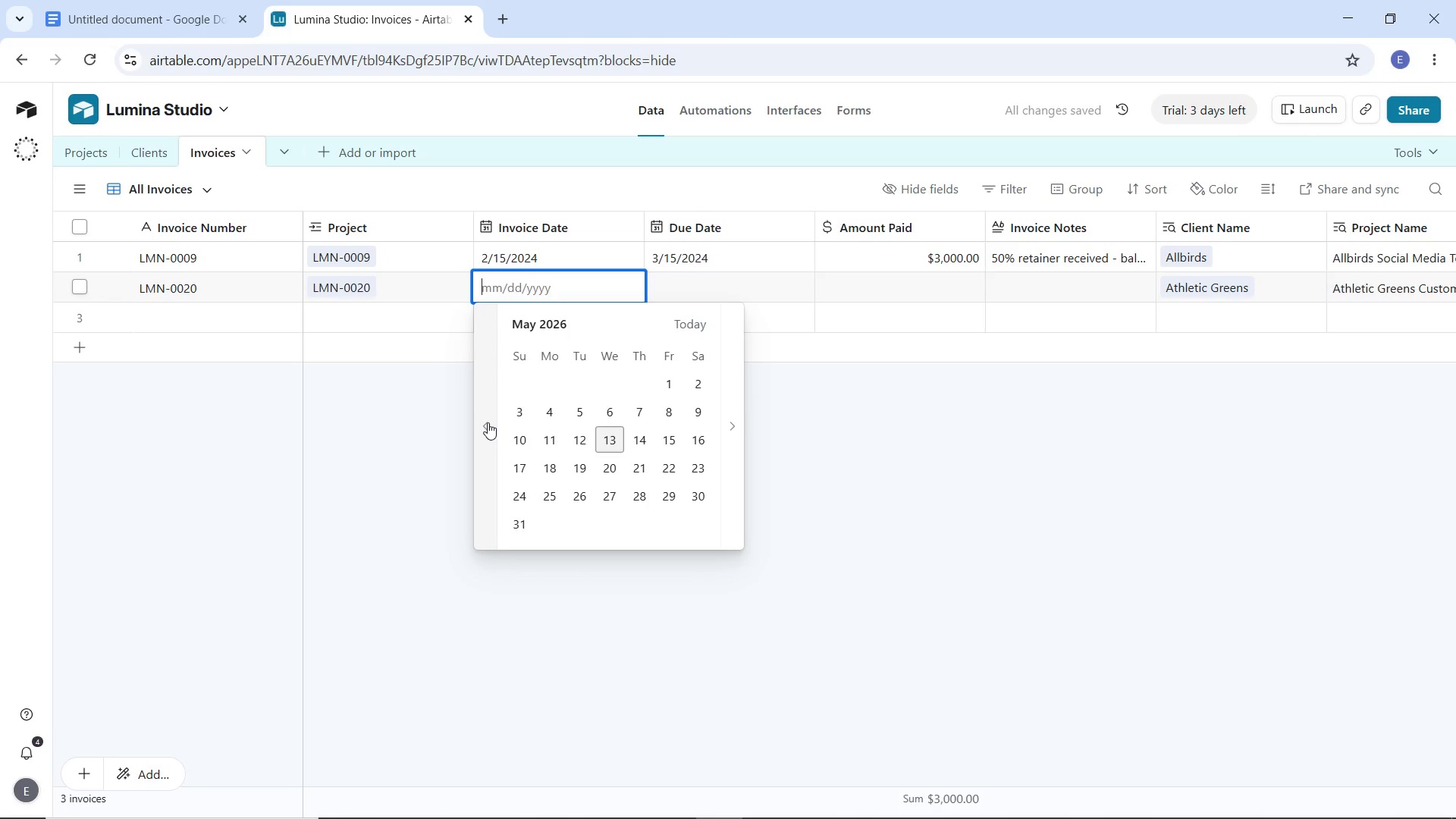 
double_click([487, 422])
 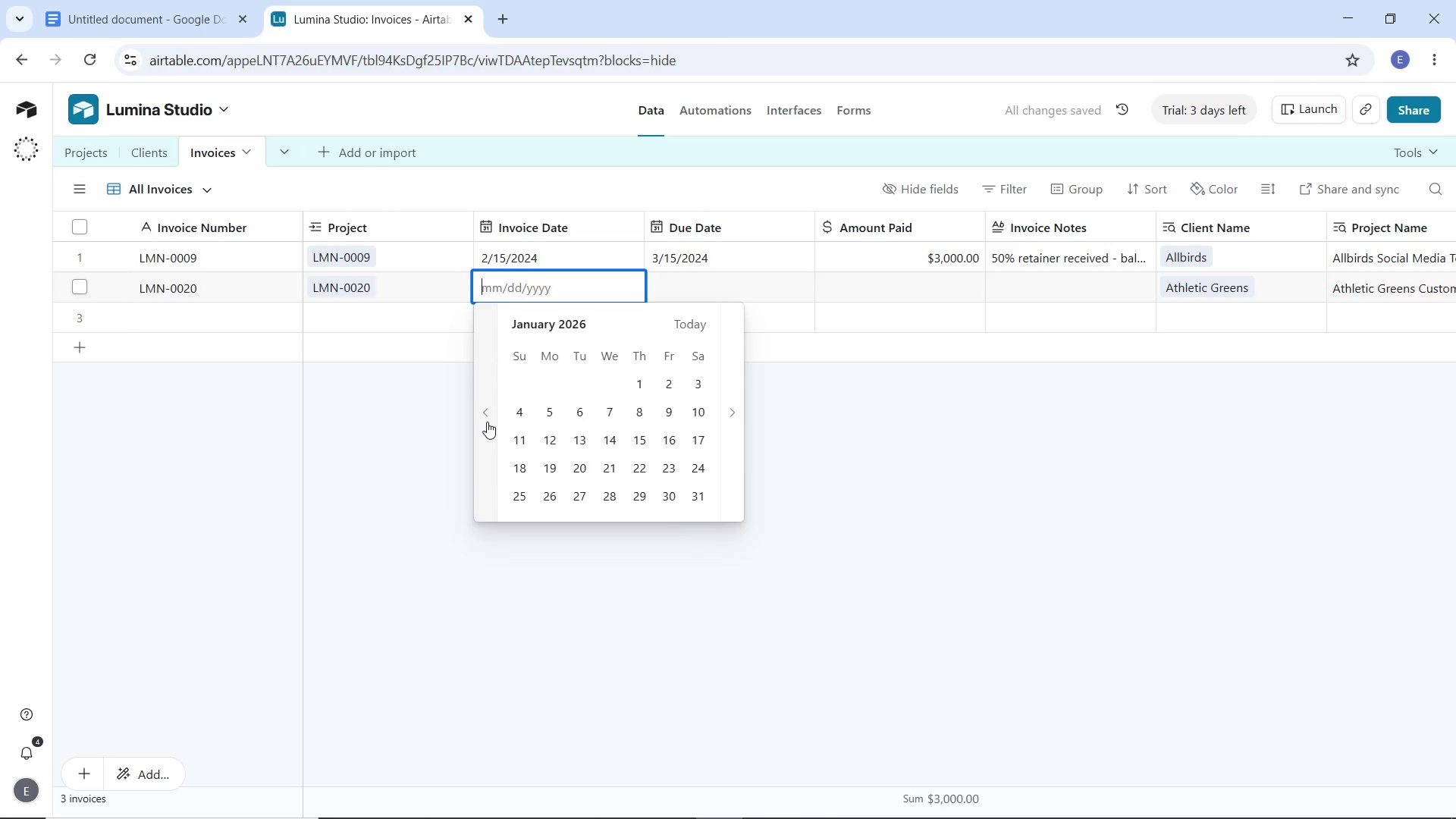 
triple_click([487, 422])
 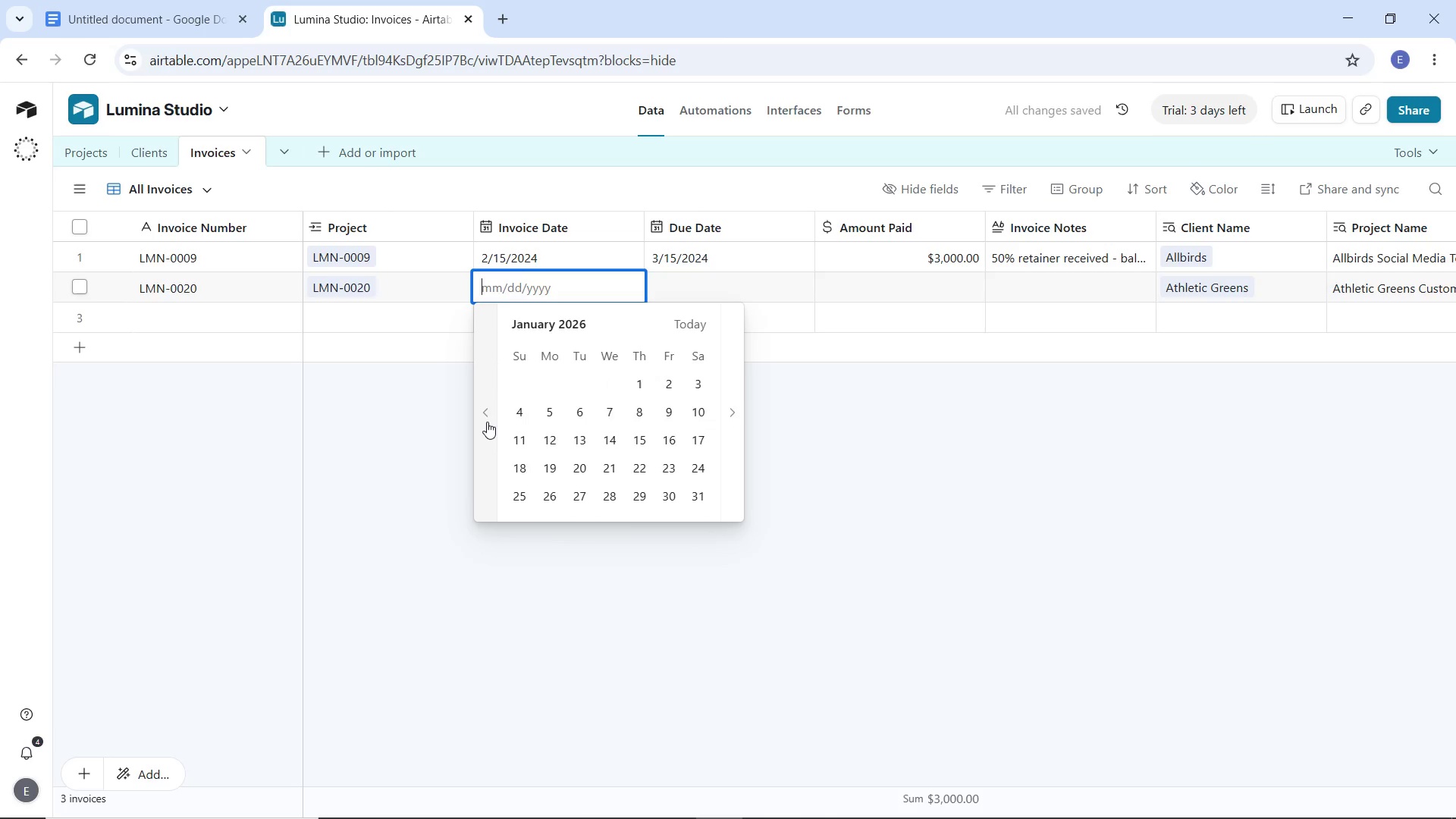 
triple_click([487, 422])
 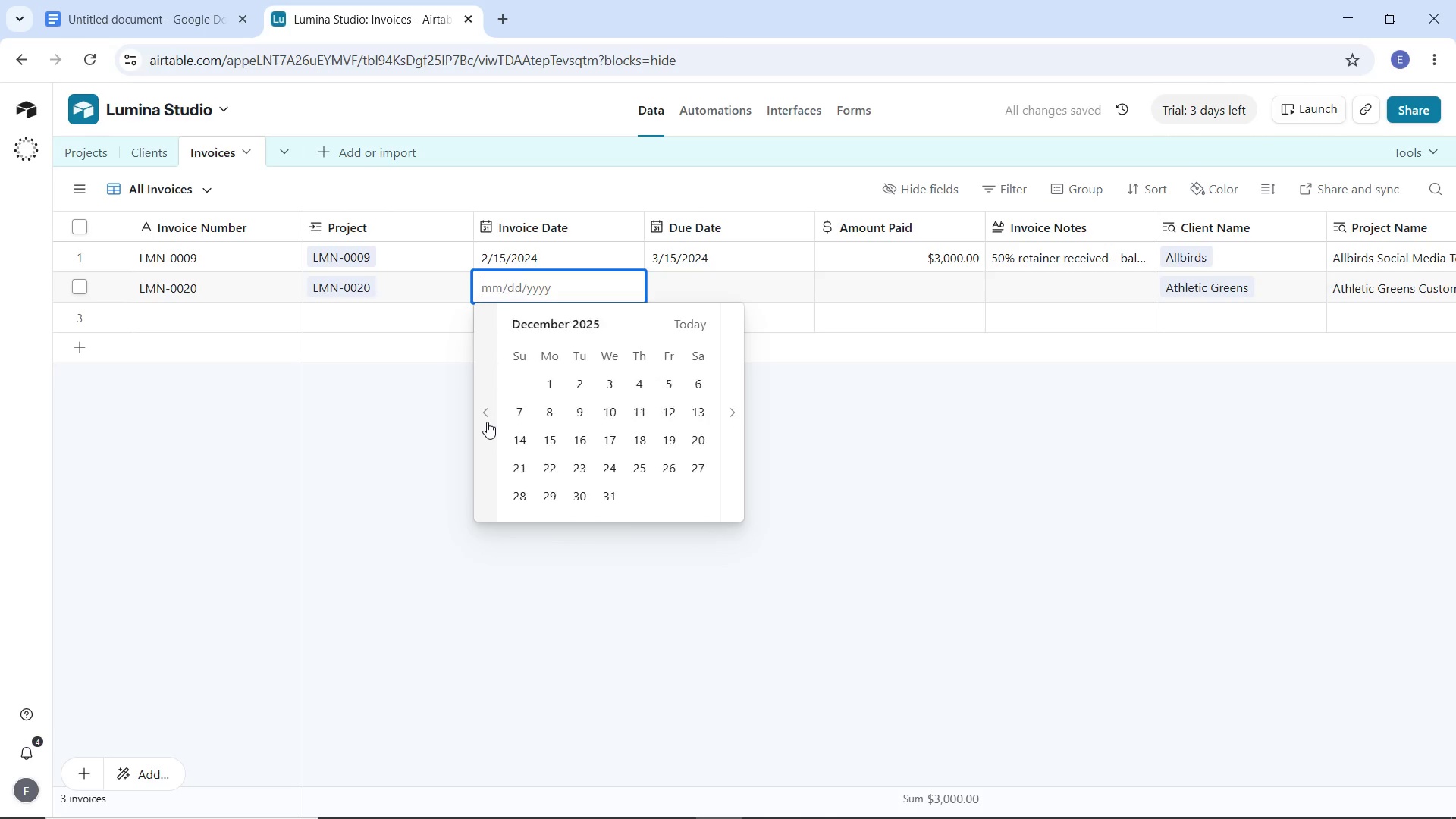 
triple_click([487, 422])
 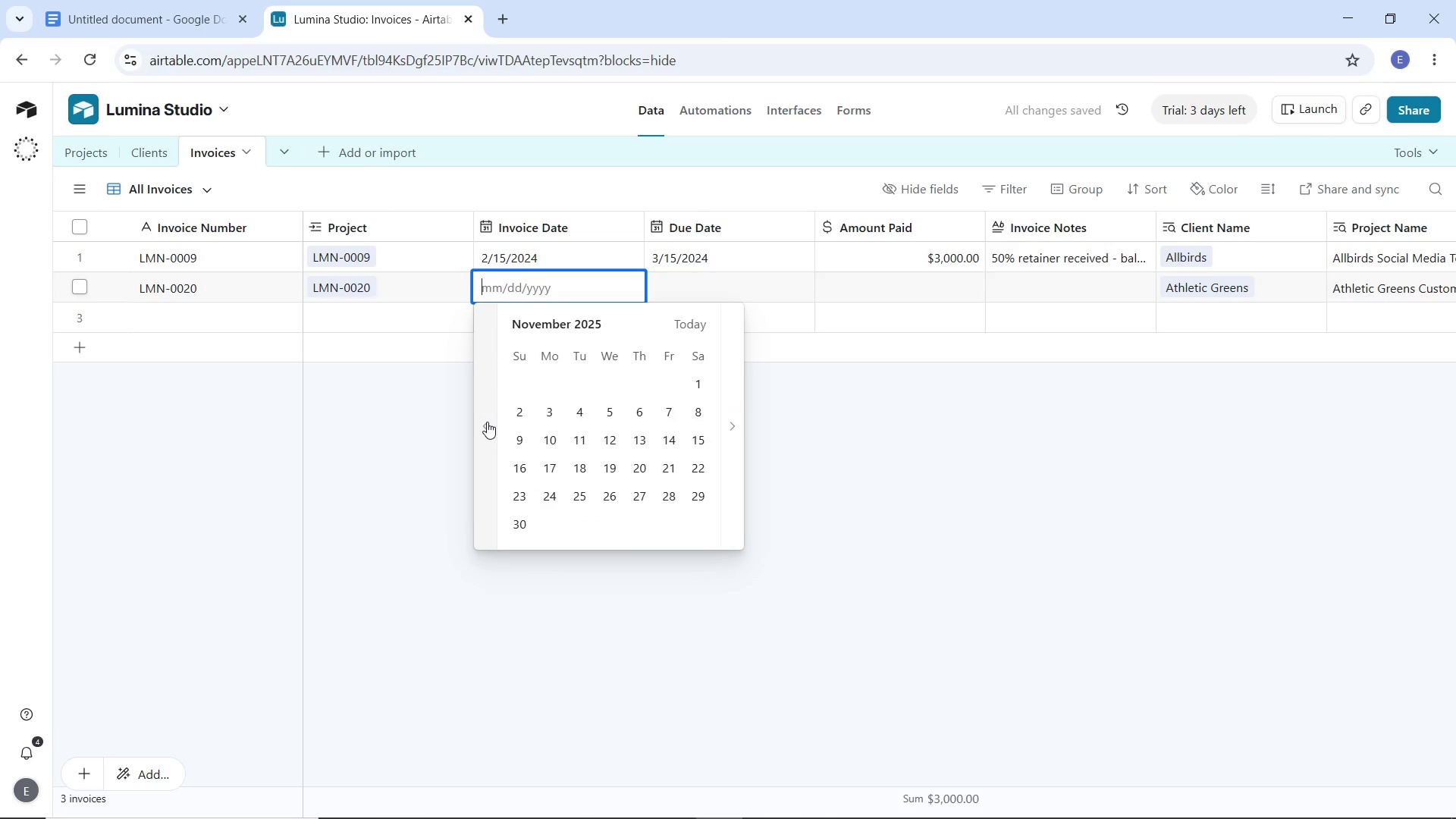 
triple_click([487, 422])
 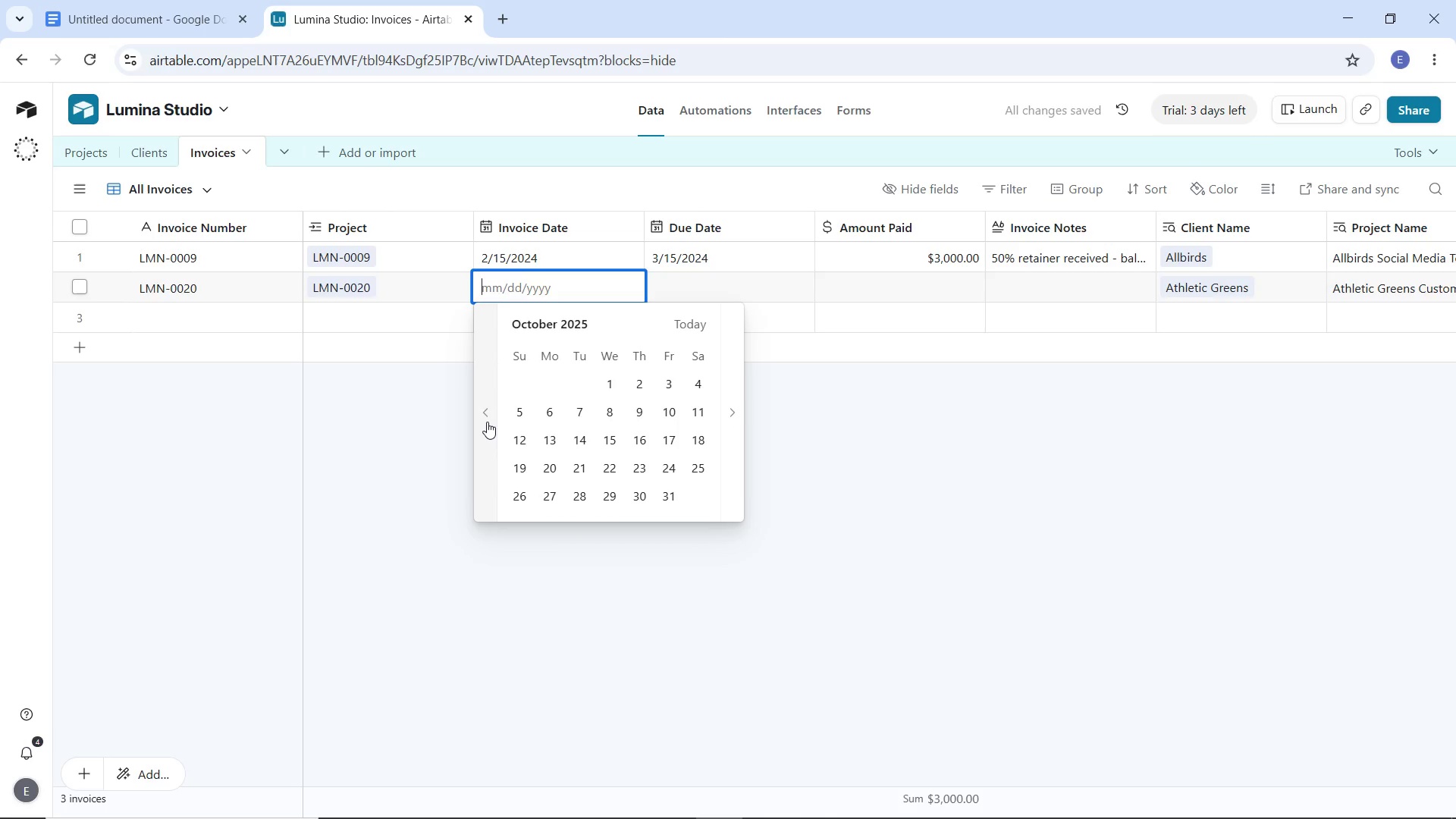 
triple_click([487, 422])
 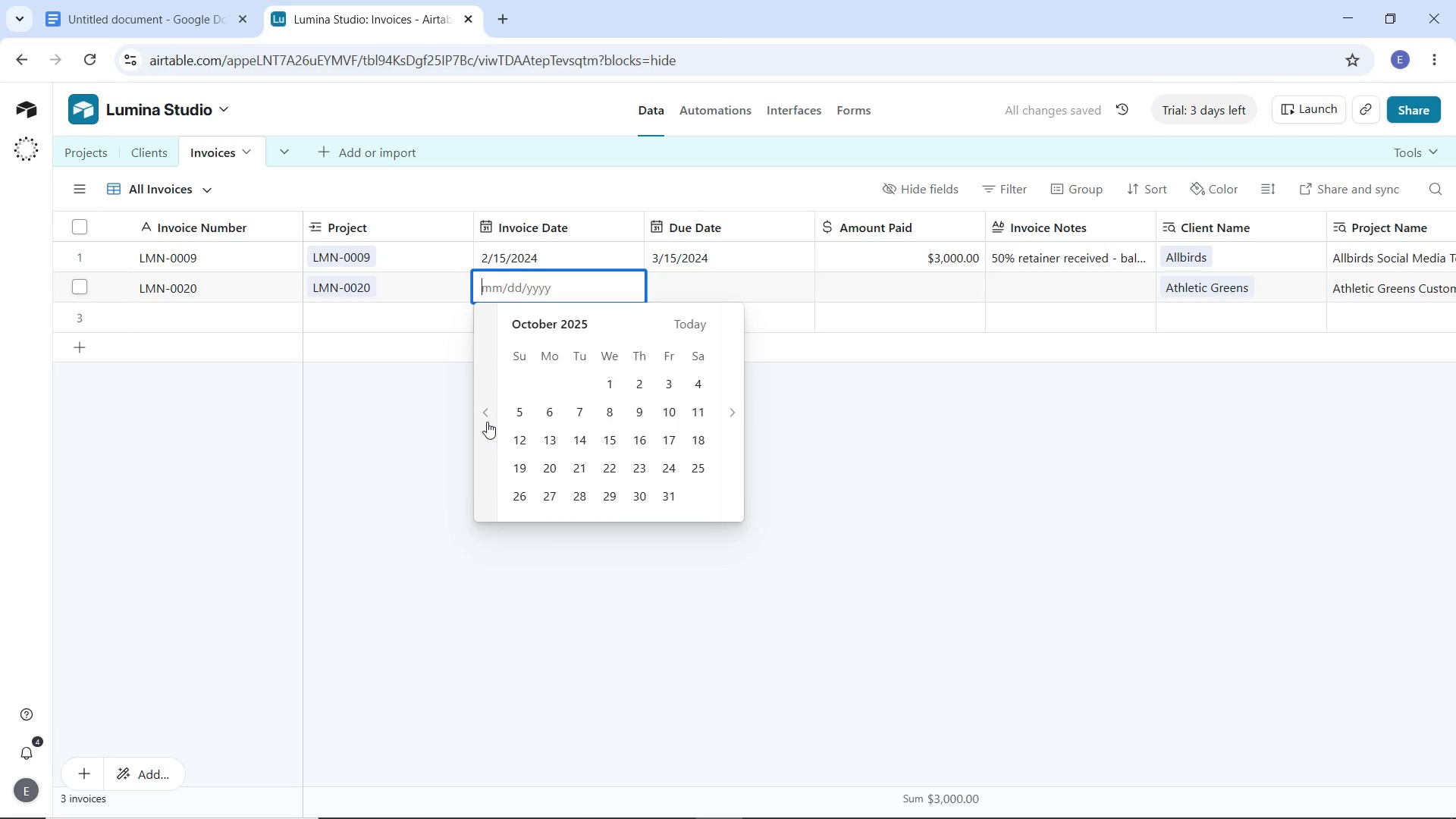 
triple_click([487, 422])
 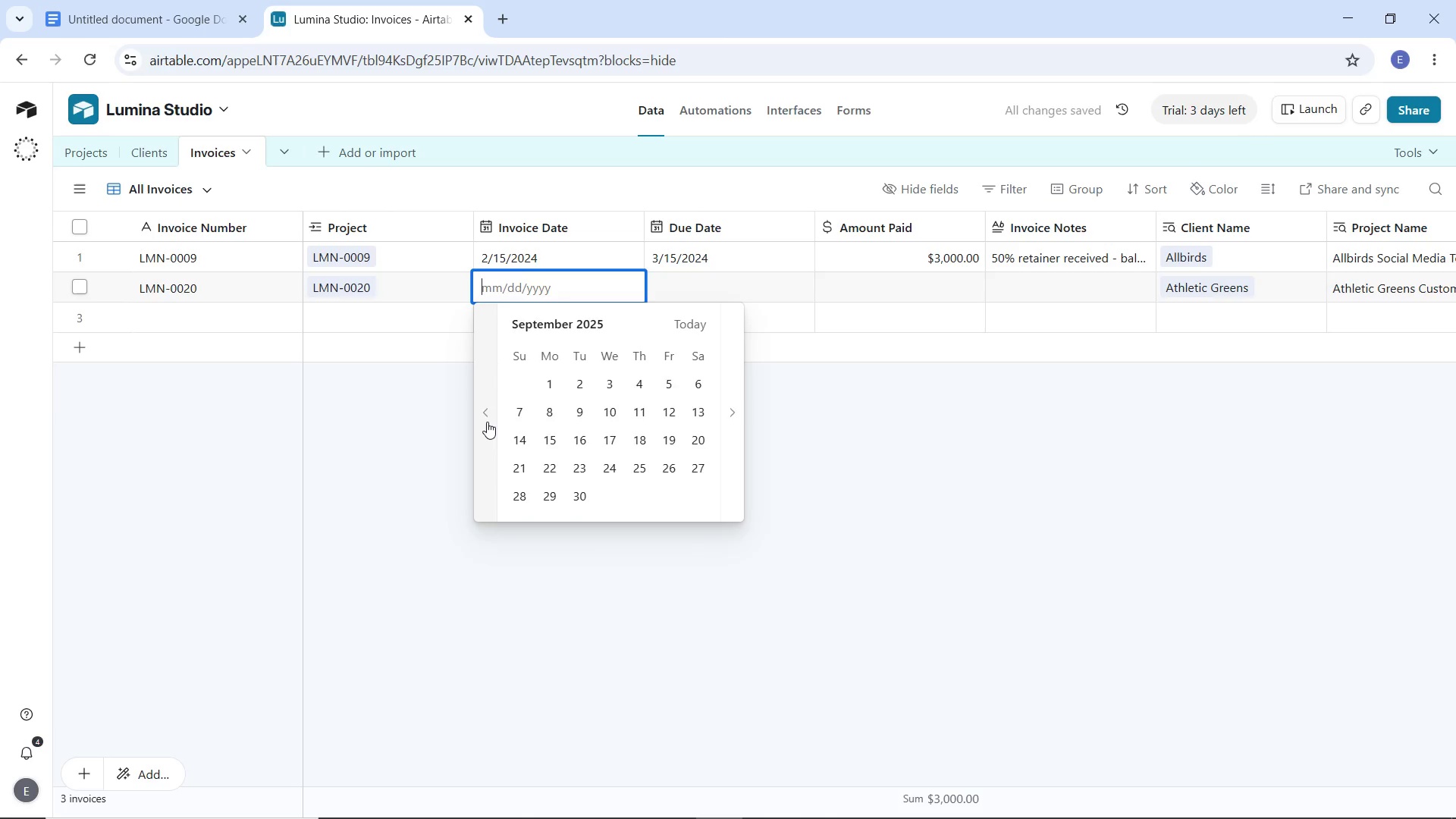 
triple_click([487, 422])
 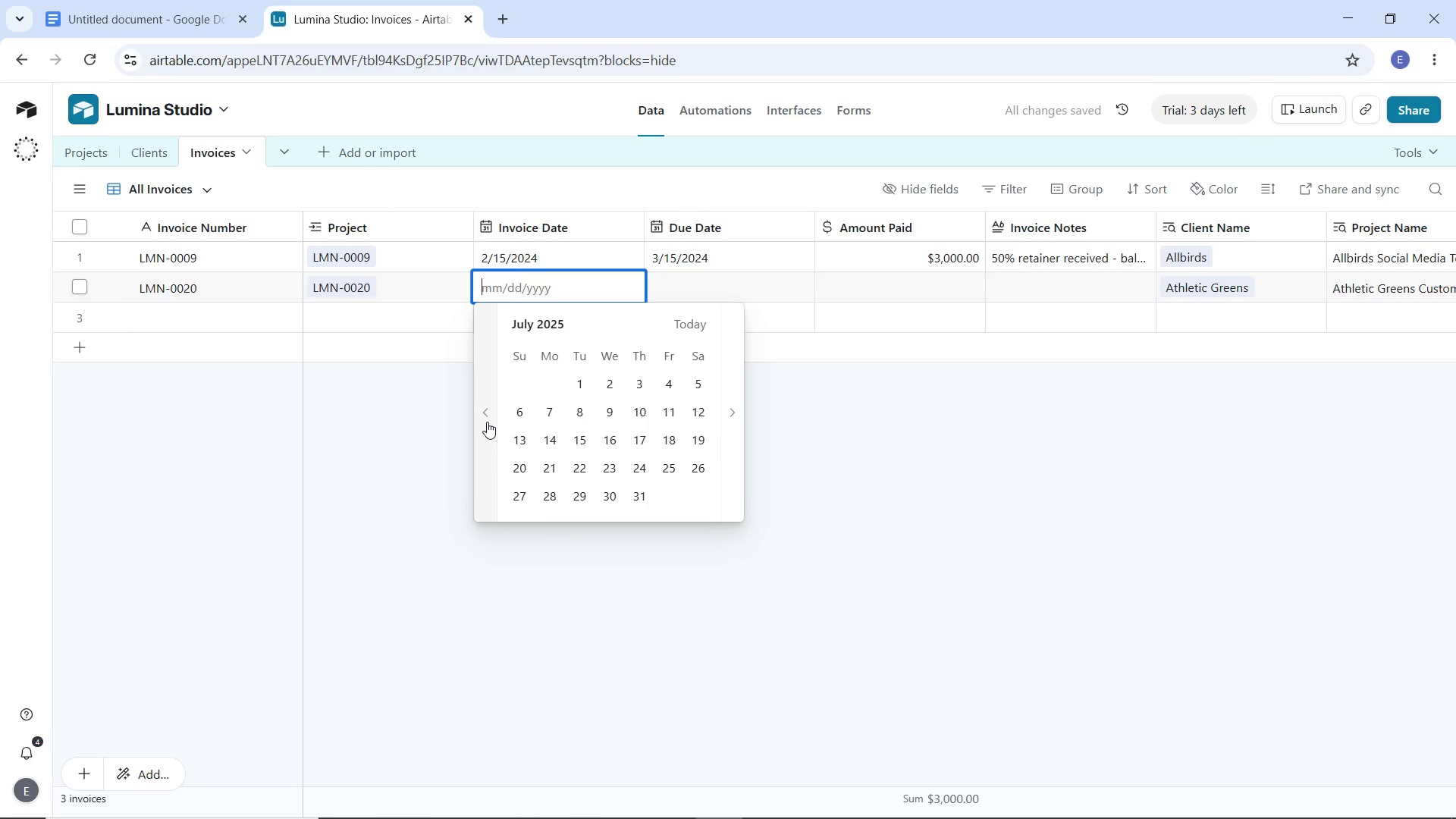 
triple_click([487, 422])
 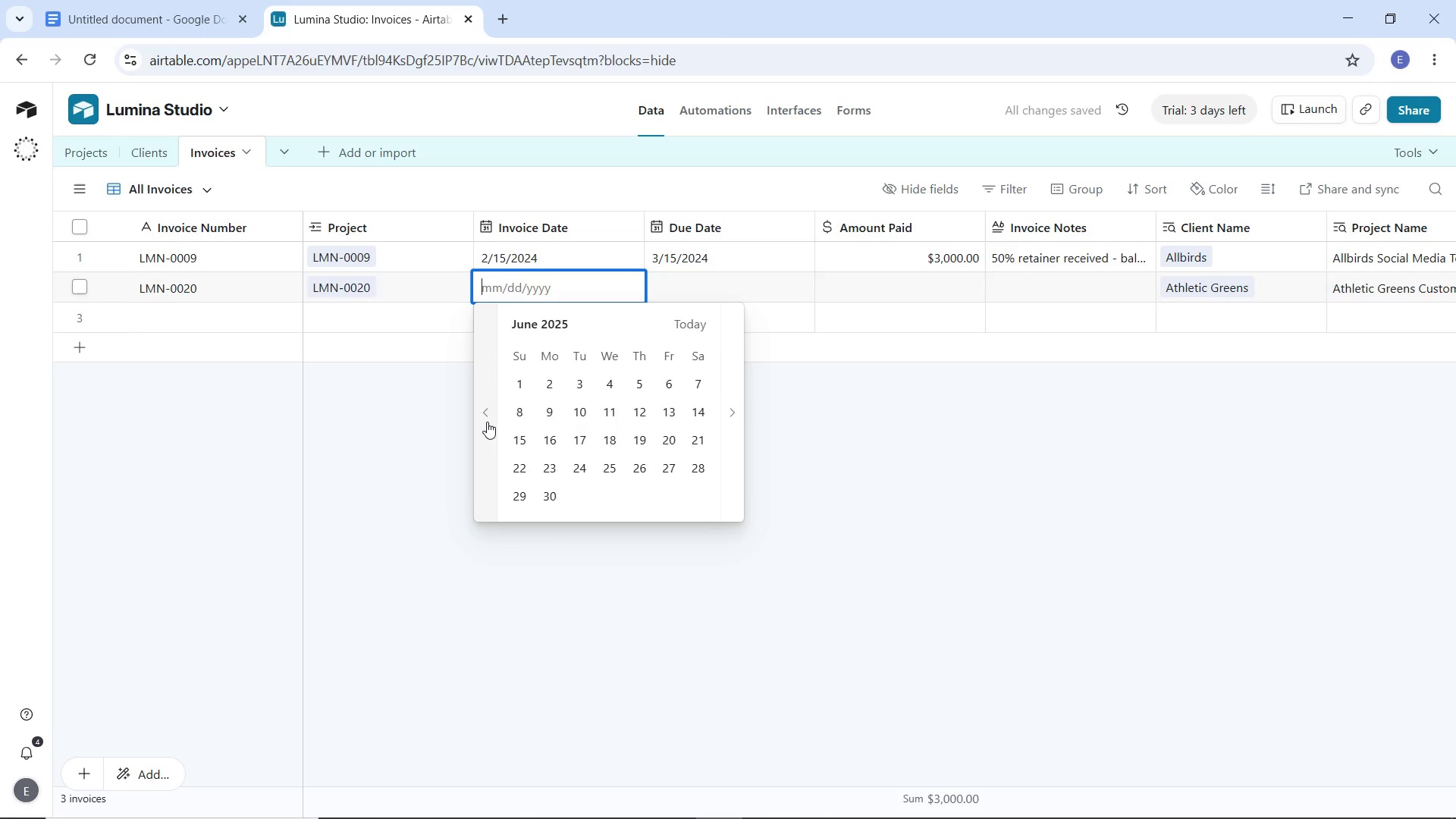 
triple_click([487, 422])
 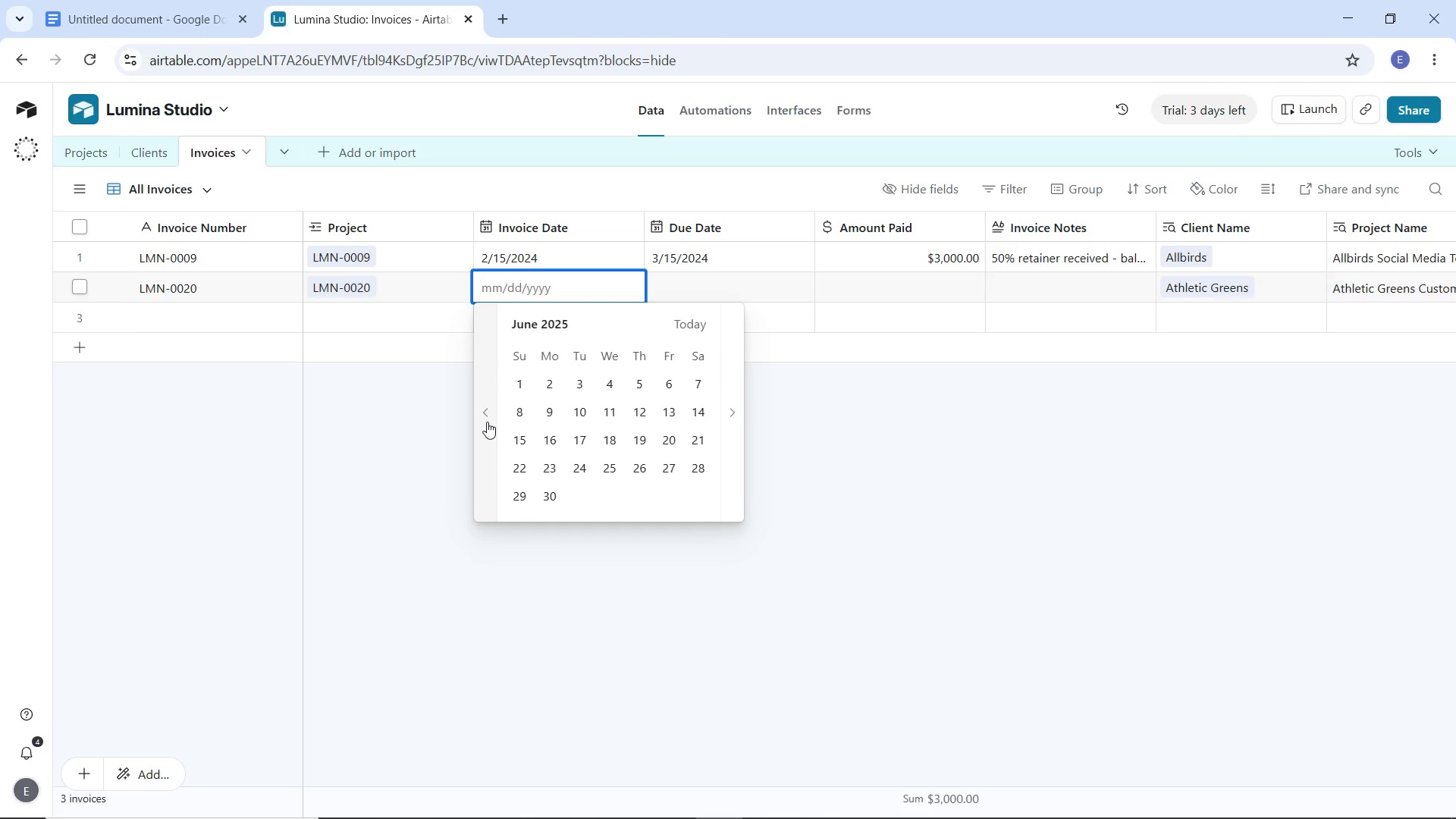 
triple_click([487, 422])
 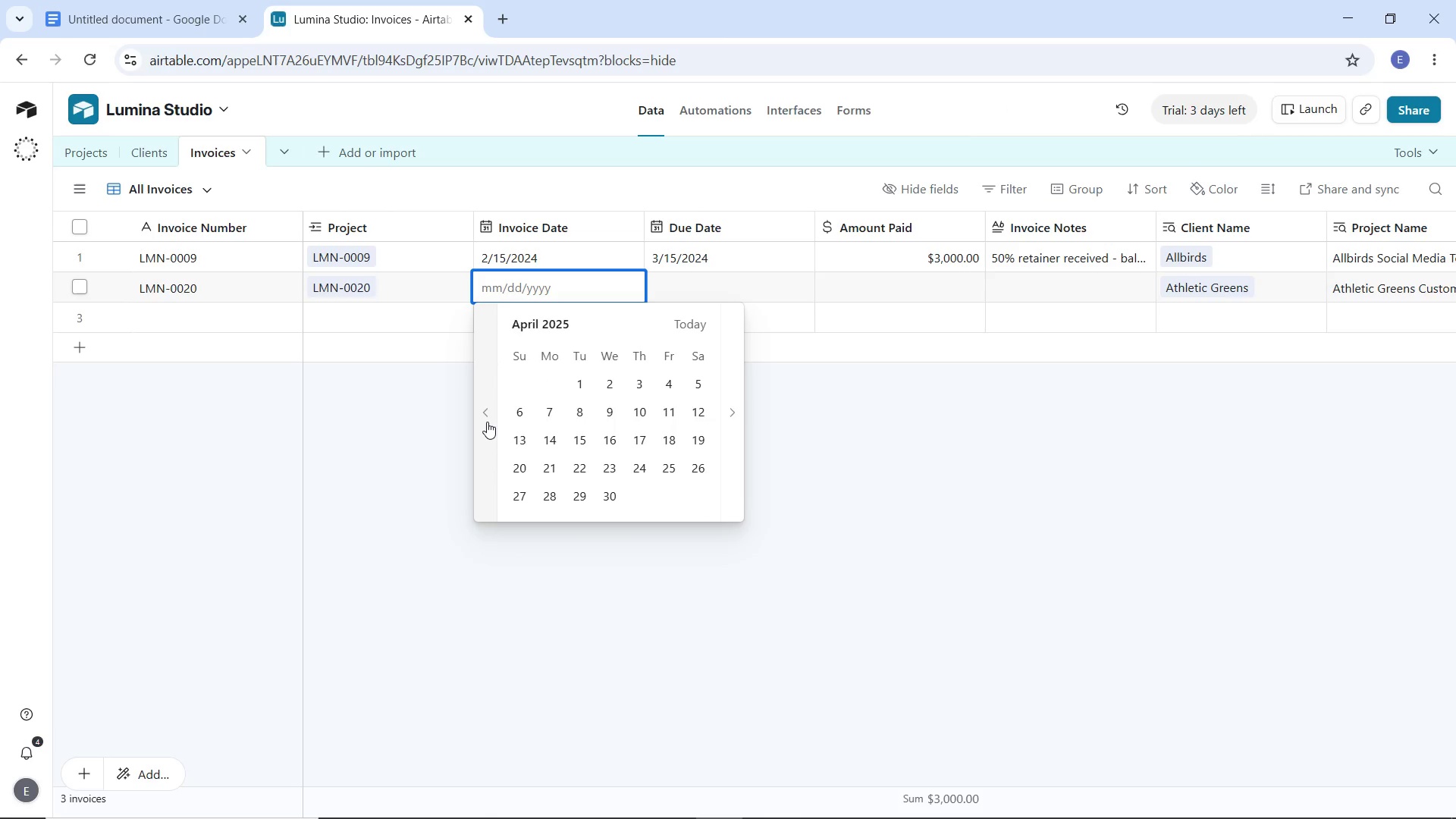 
triple_click([487, 422])
 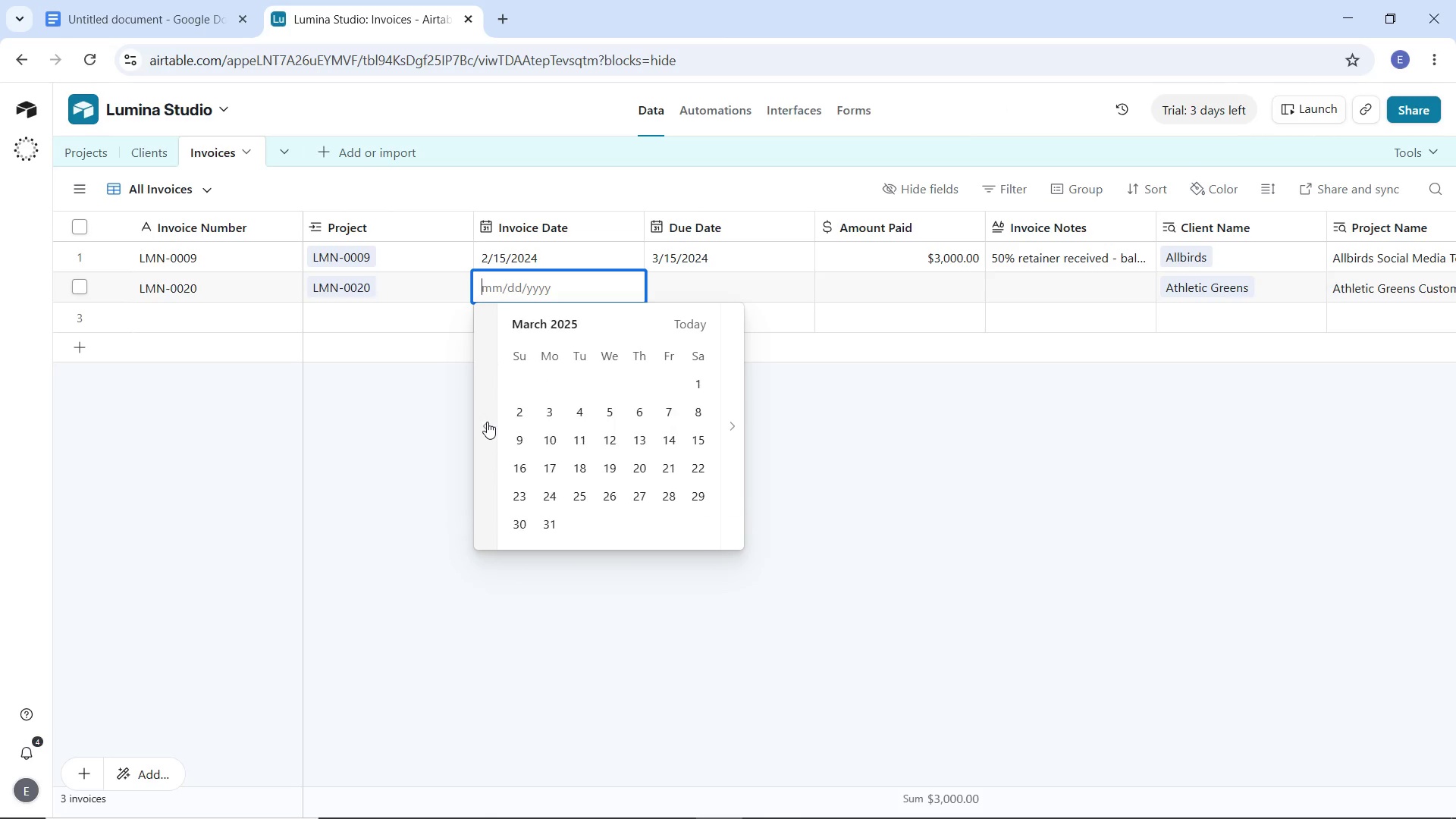 
triple_click([487, 422])
 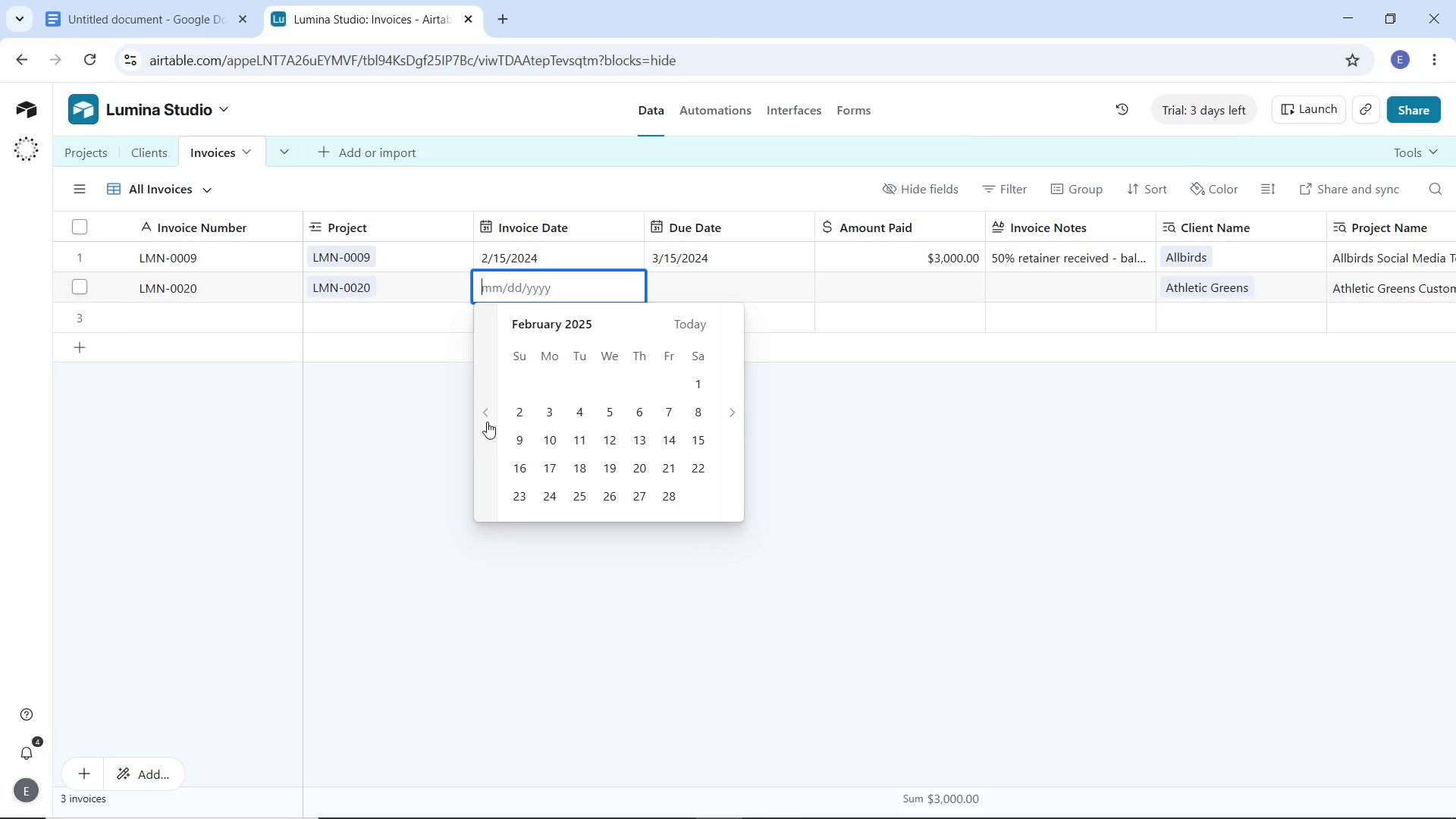 
triple_click([487, 422])
 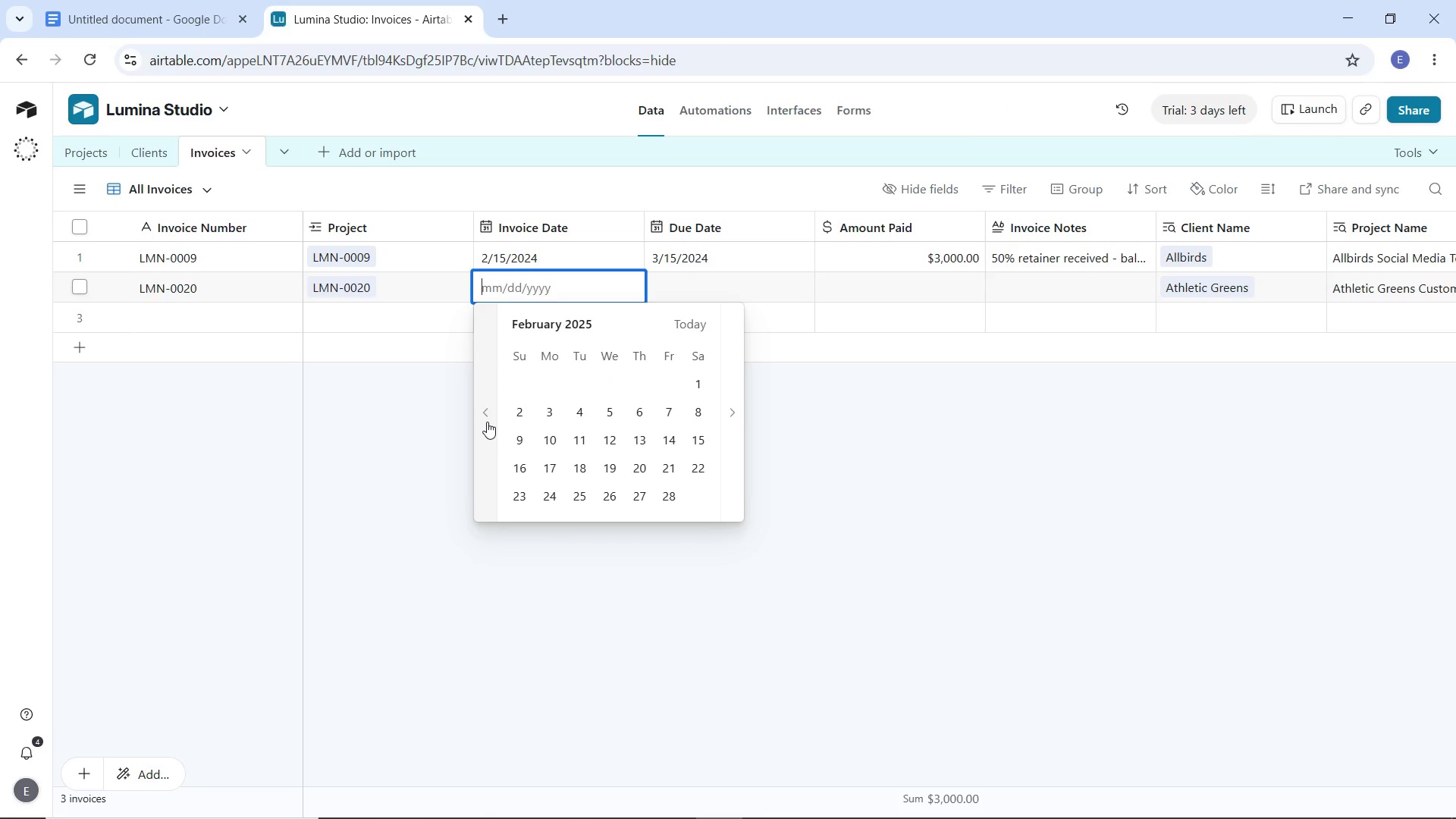 
triple_click([487, 422])
 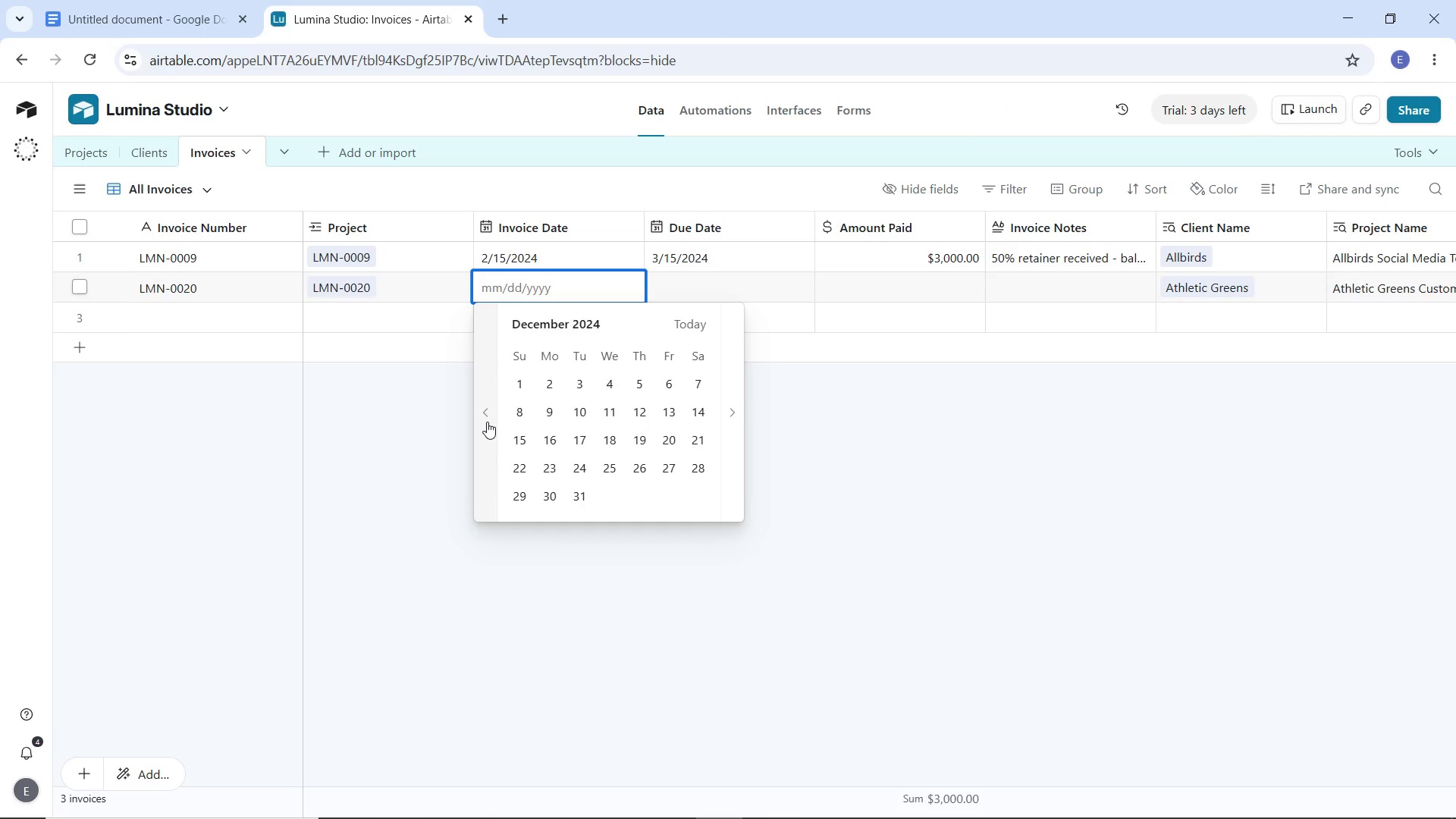 
triple_click([487, 422])
 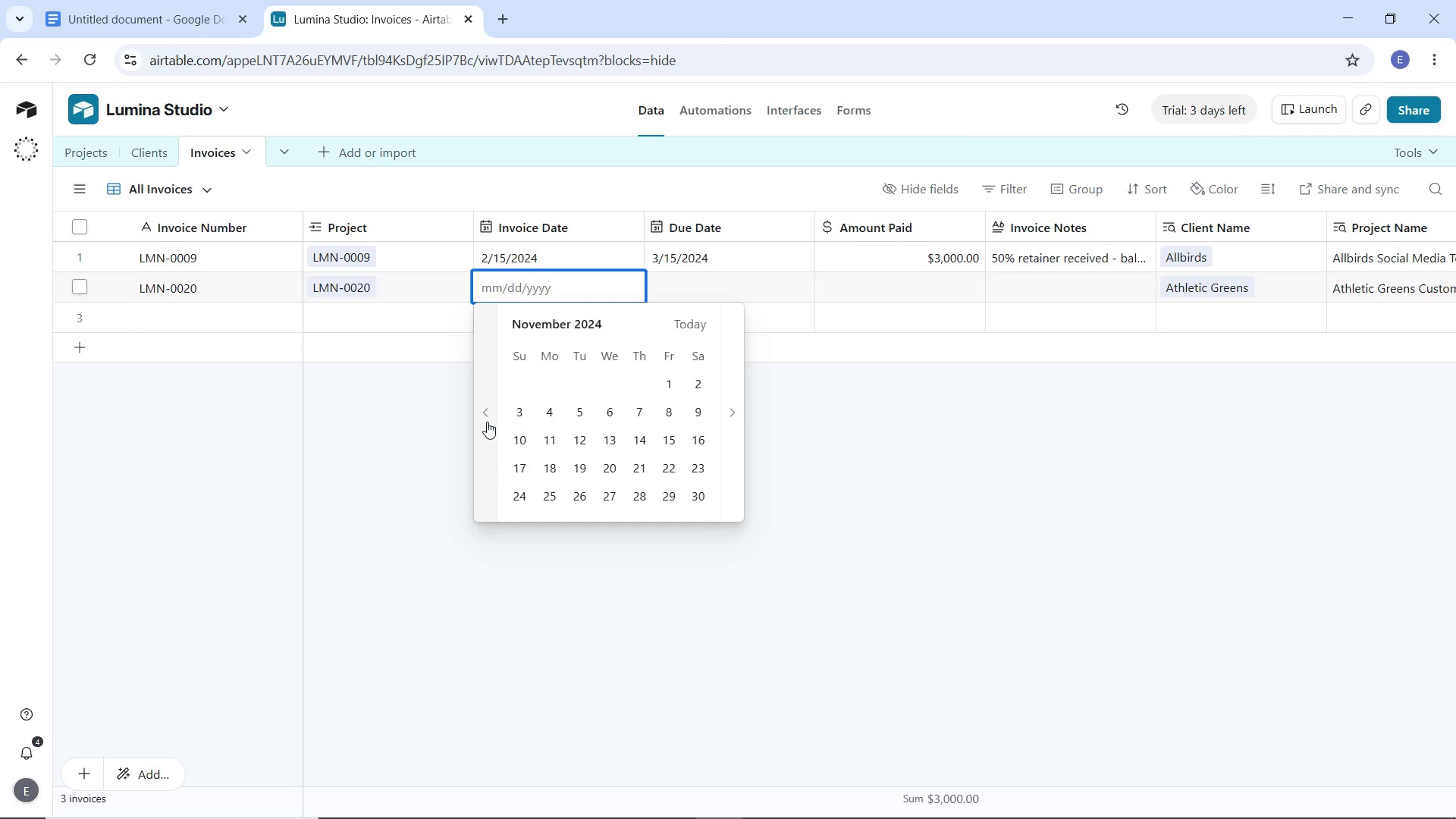 
triple_click([487, 422])
 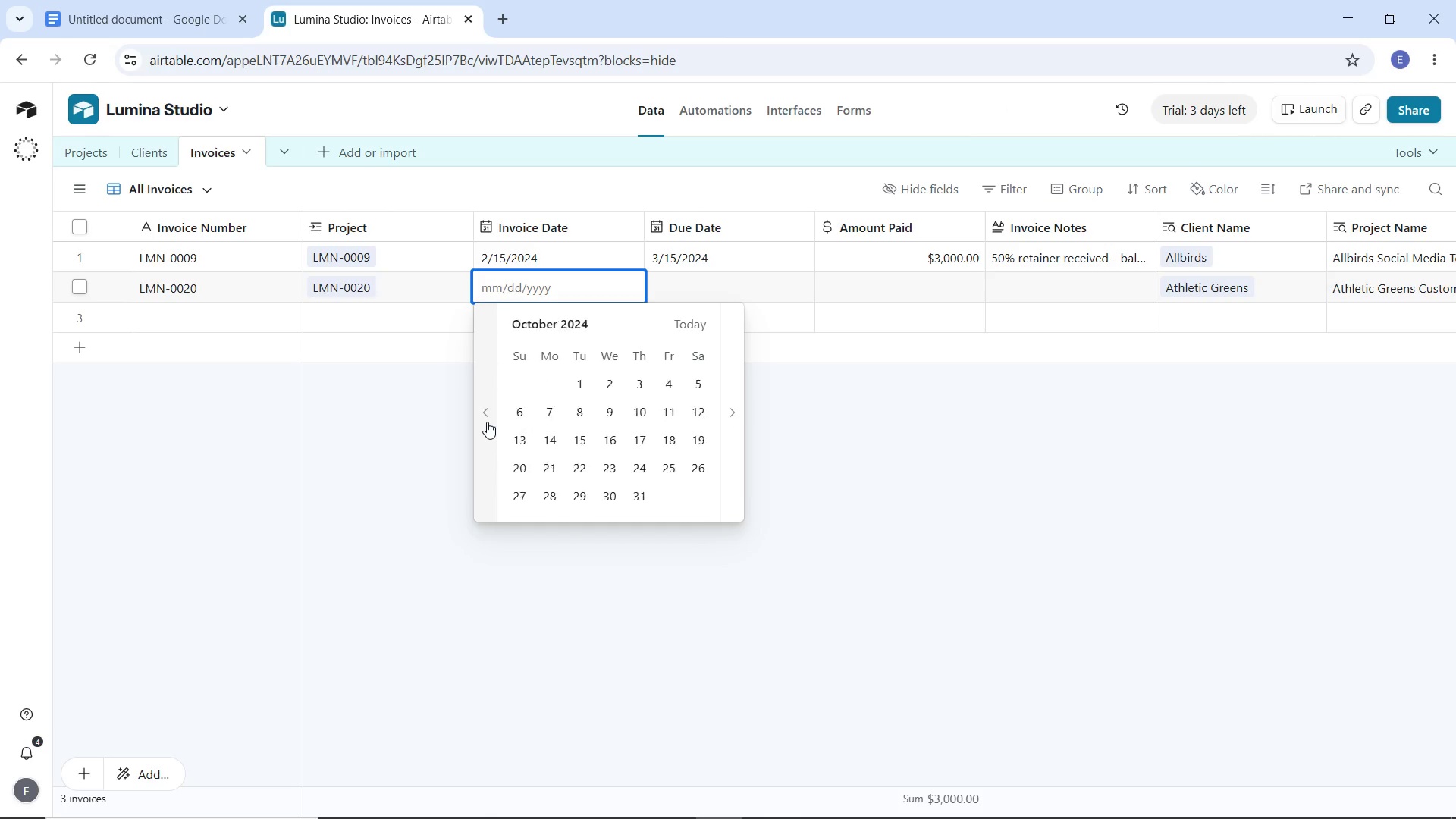 
triple_click([487, 422])
 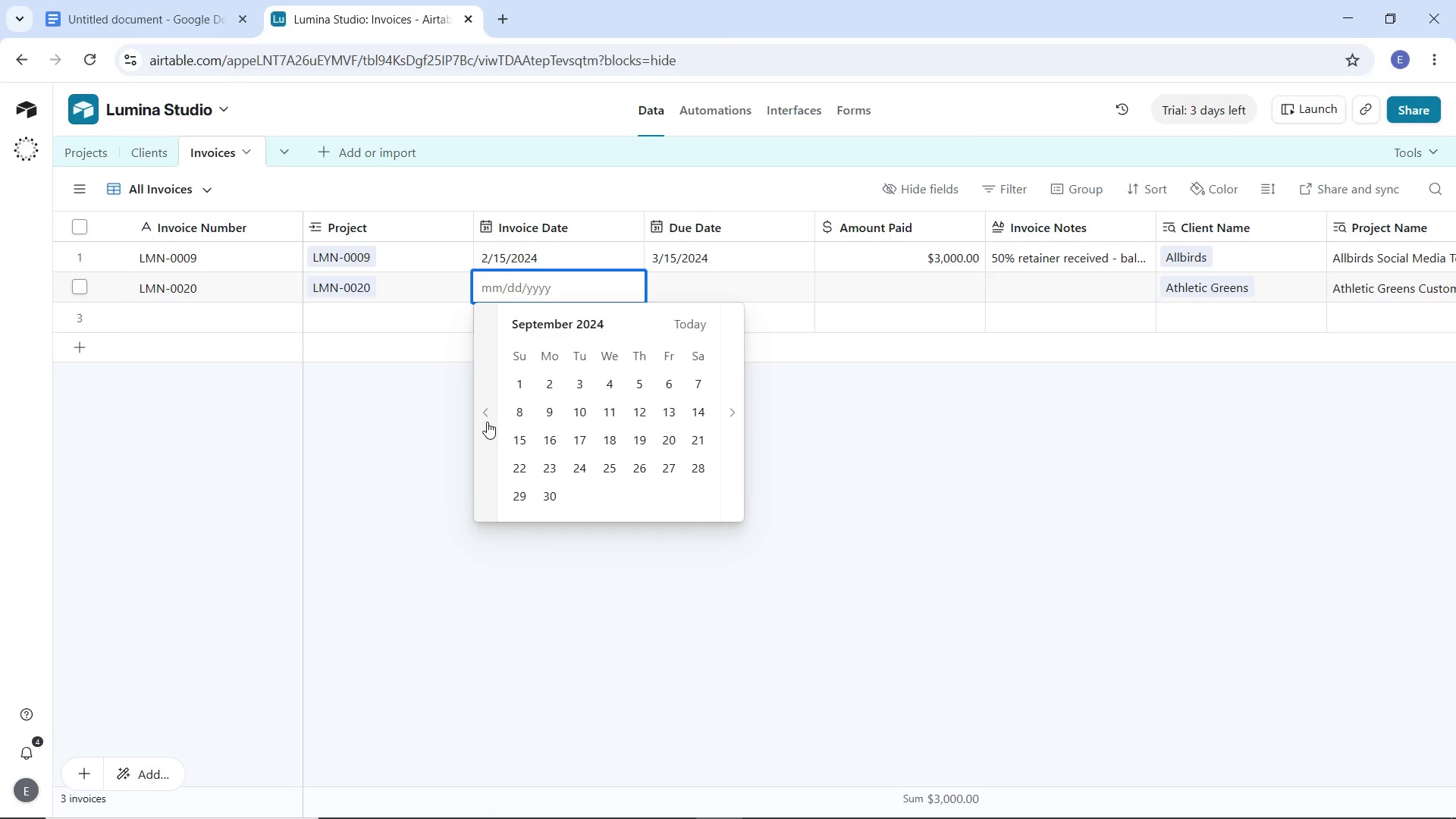 
triple_click([487, 422])
 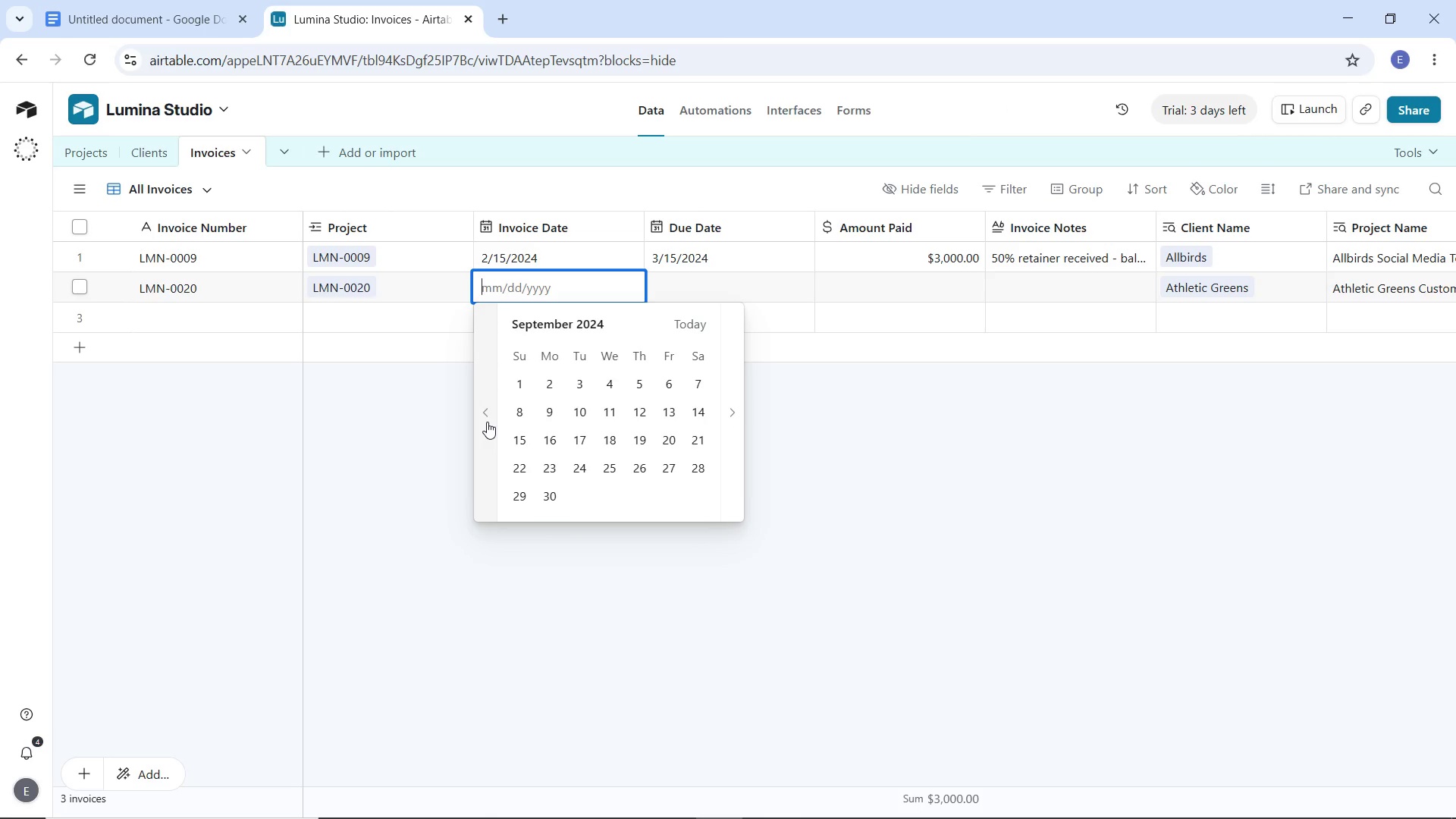 
triple_click([487, 422])
 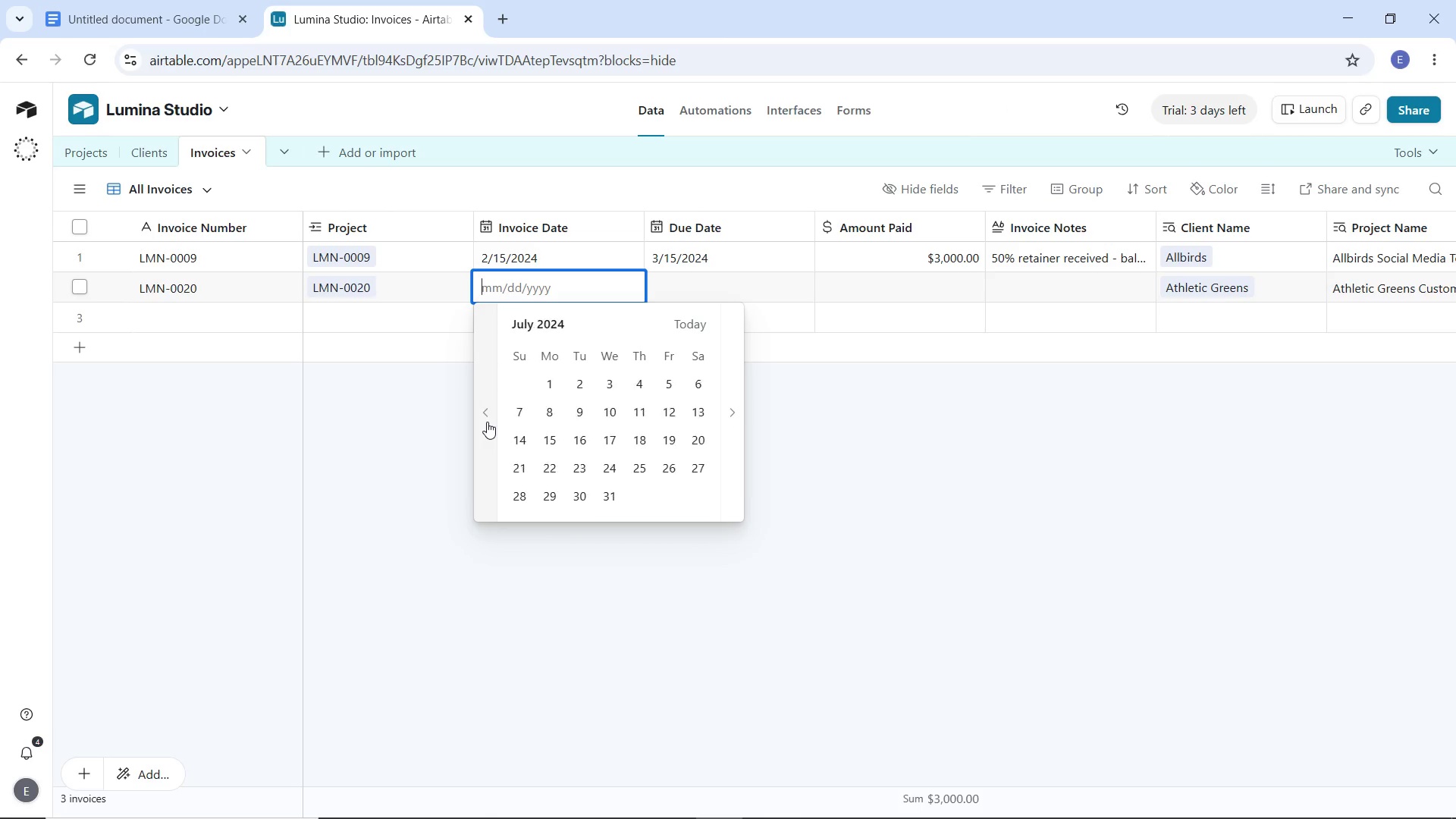 
triple_click([487, 422])
 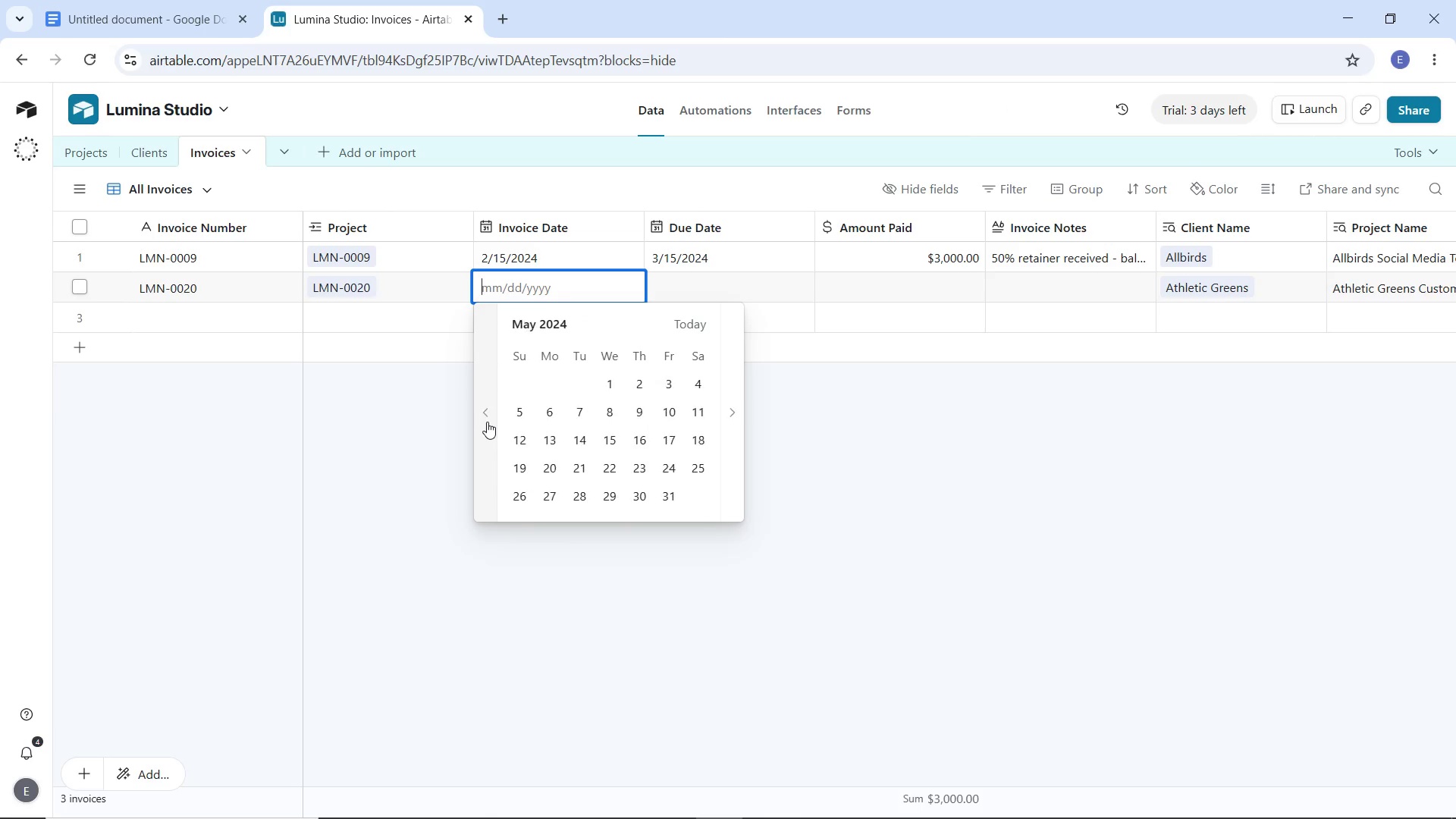 
triple_click([487, 422])
 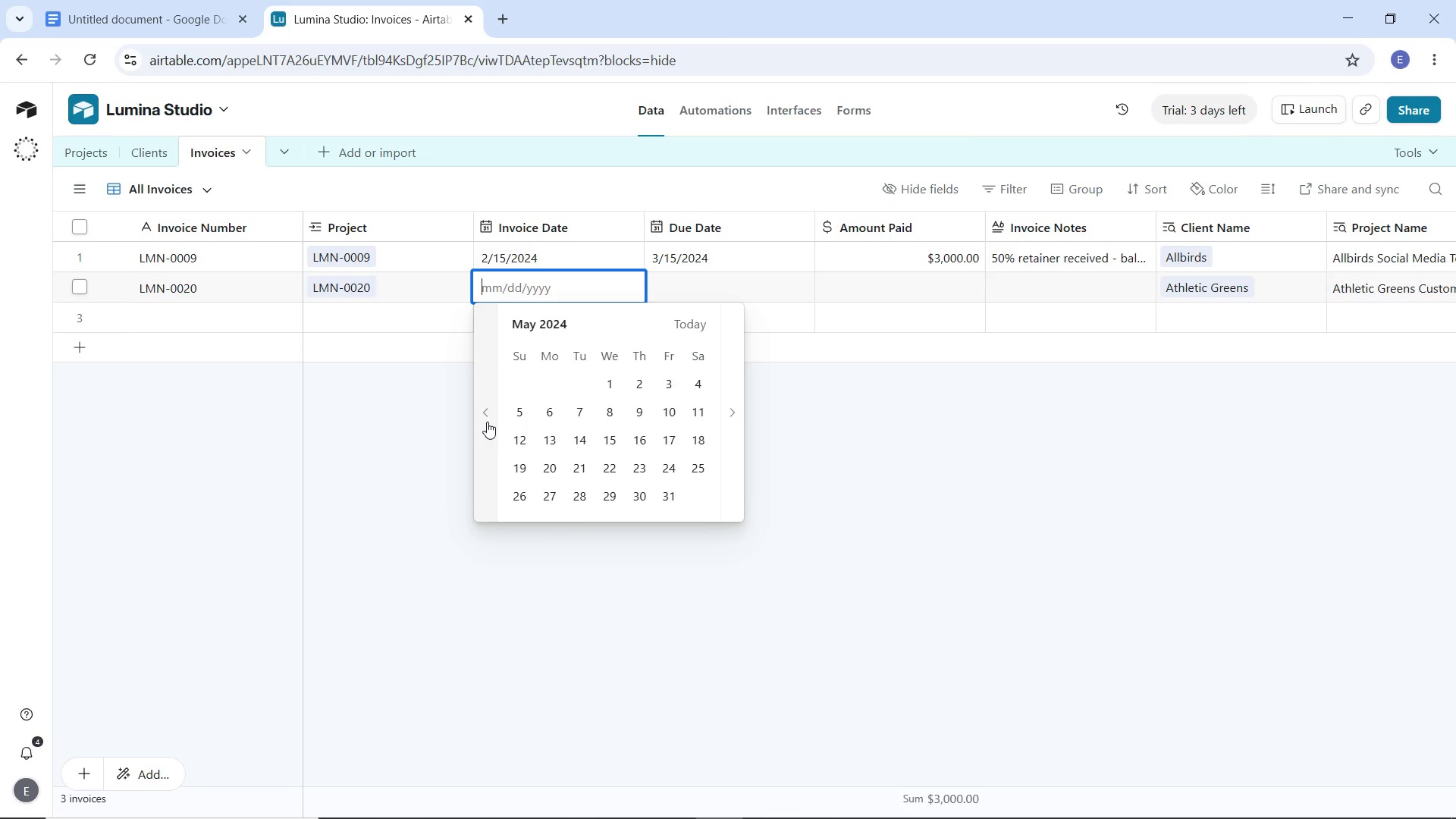 
triple_click([487, 422])
 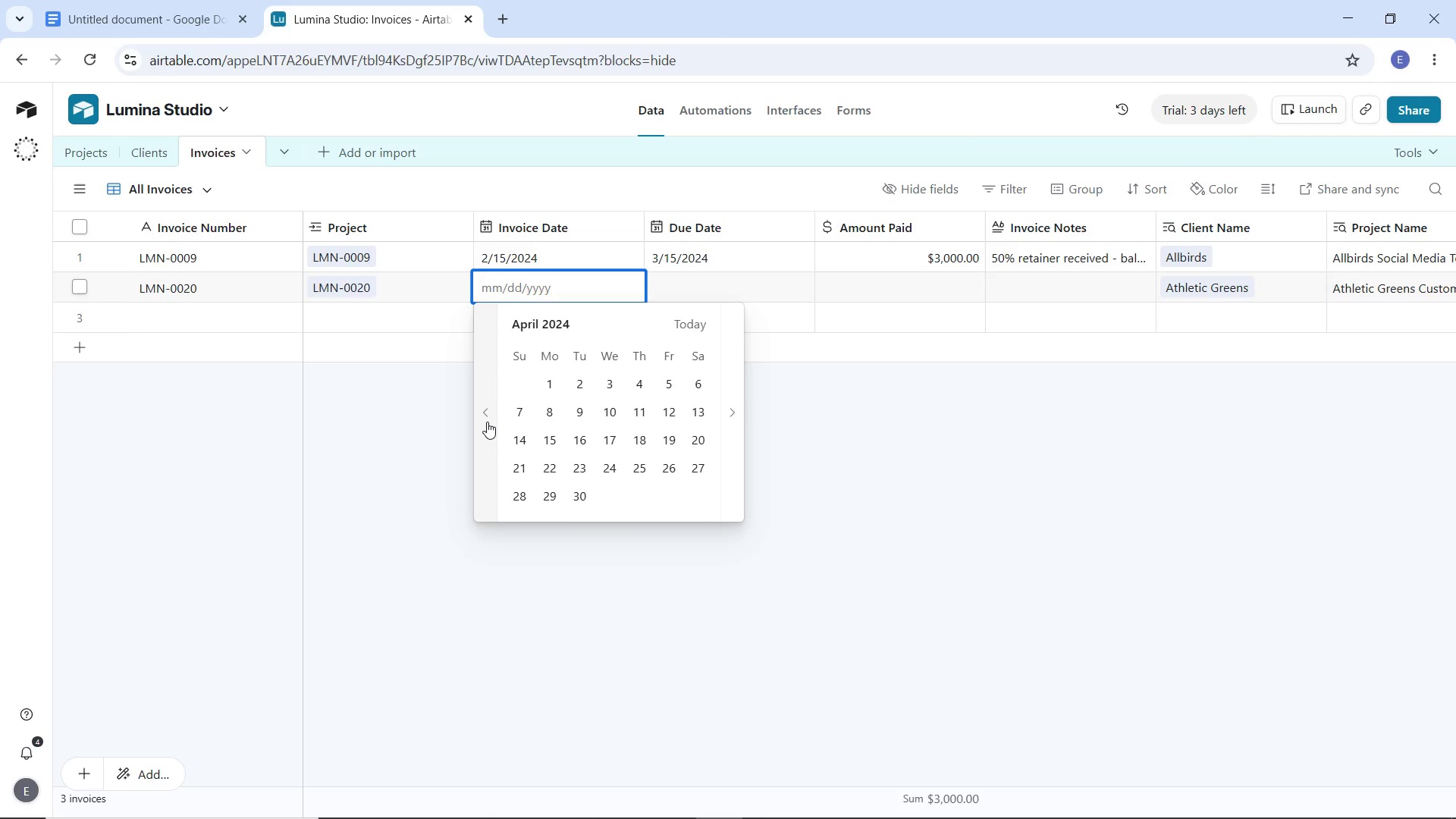 
triple_click([487, 422])
 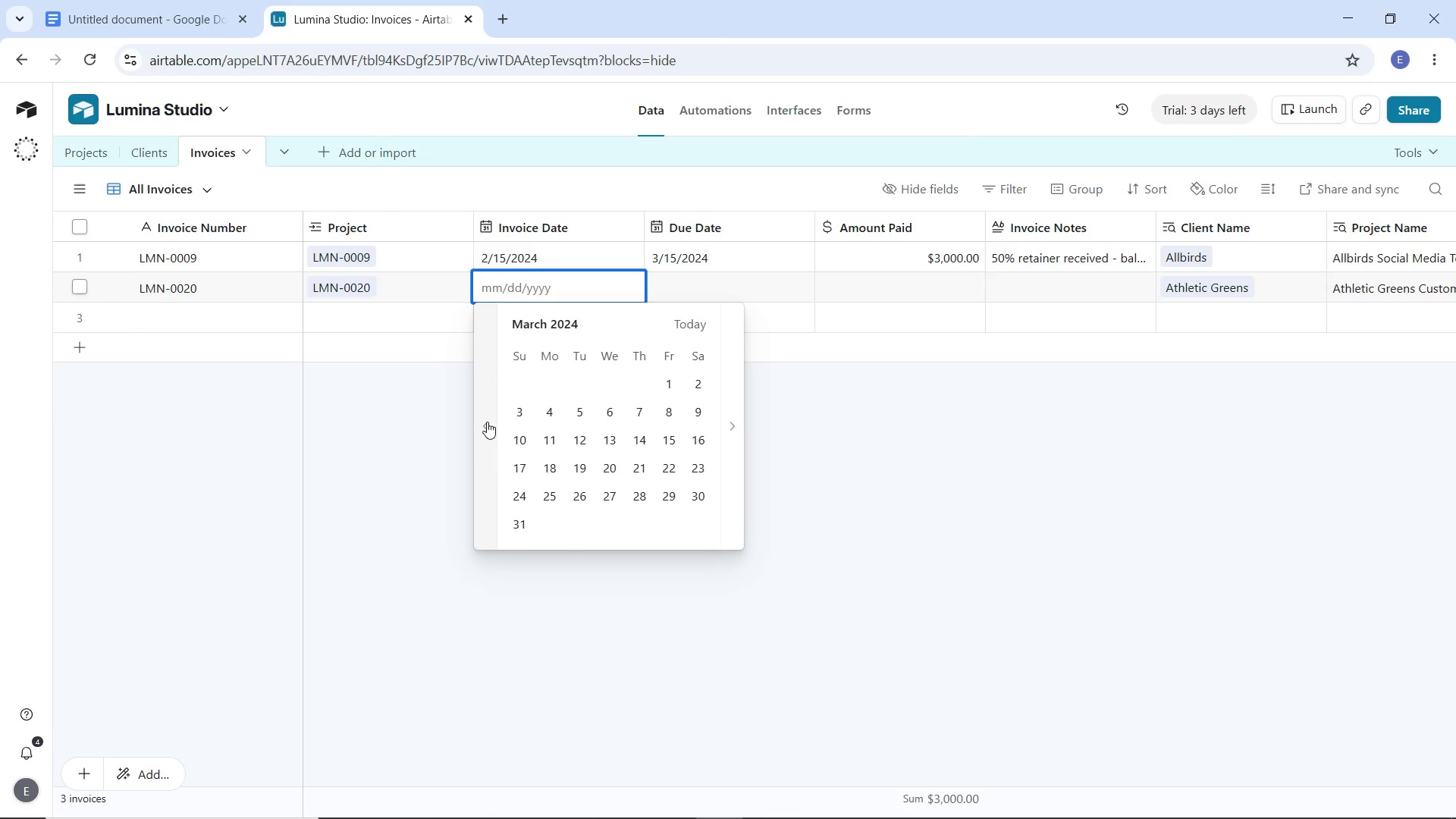 
triple_click([487, 422])
 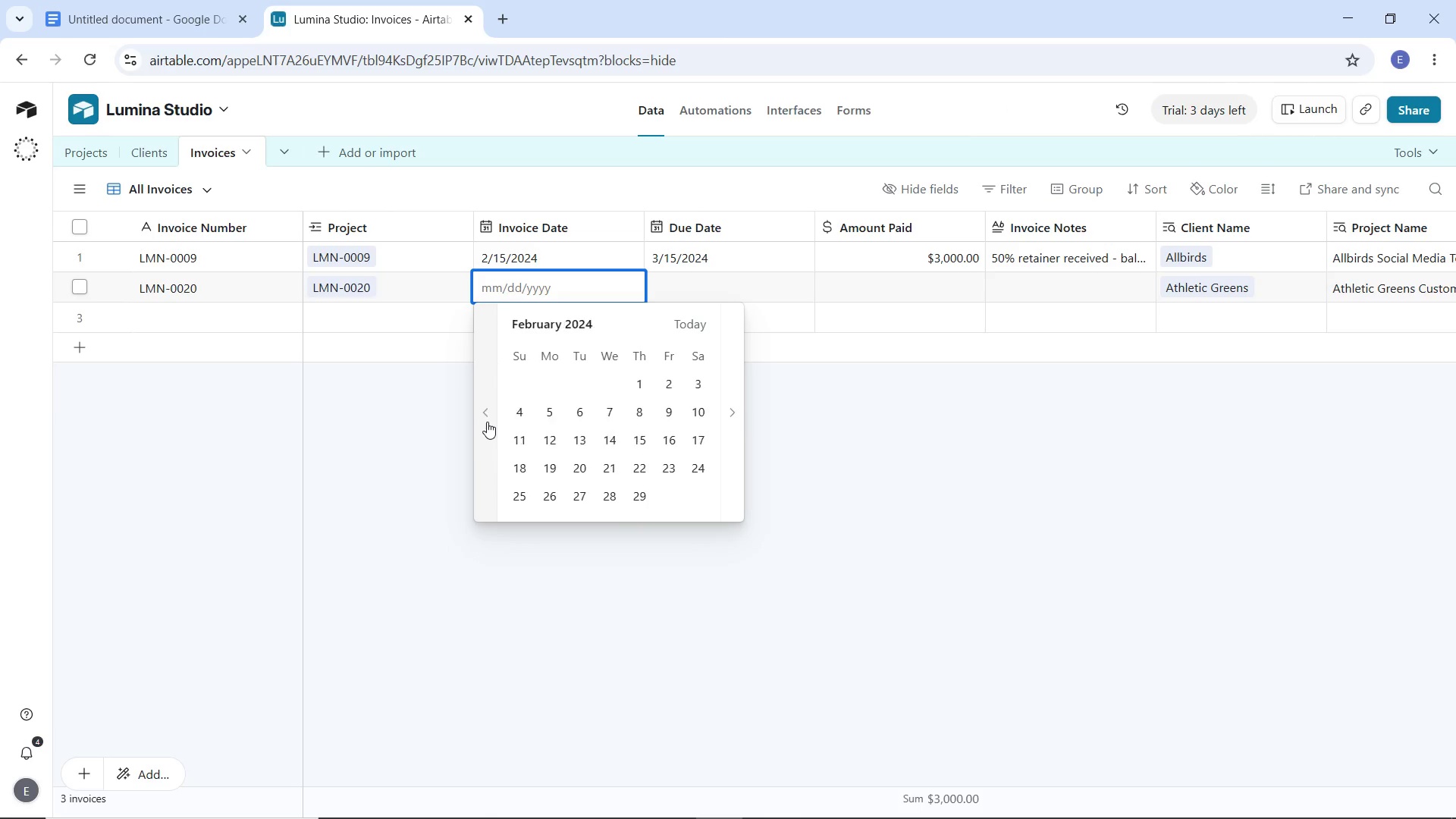 
triple_click([487, 422])
 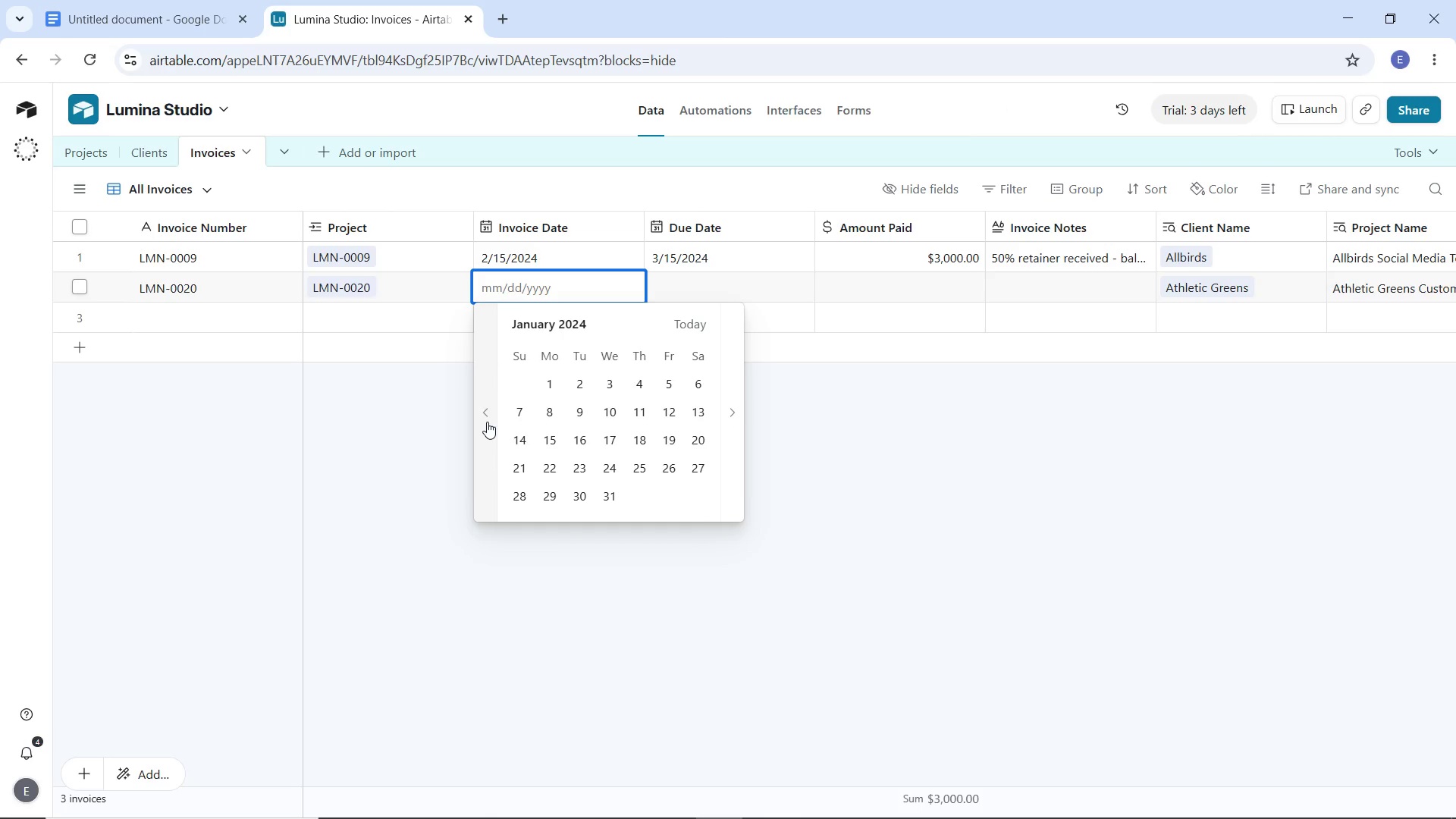 
triple_click([487, 422])
 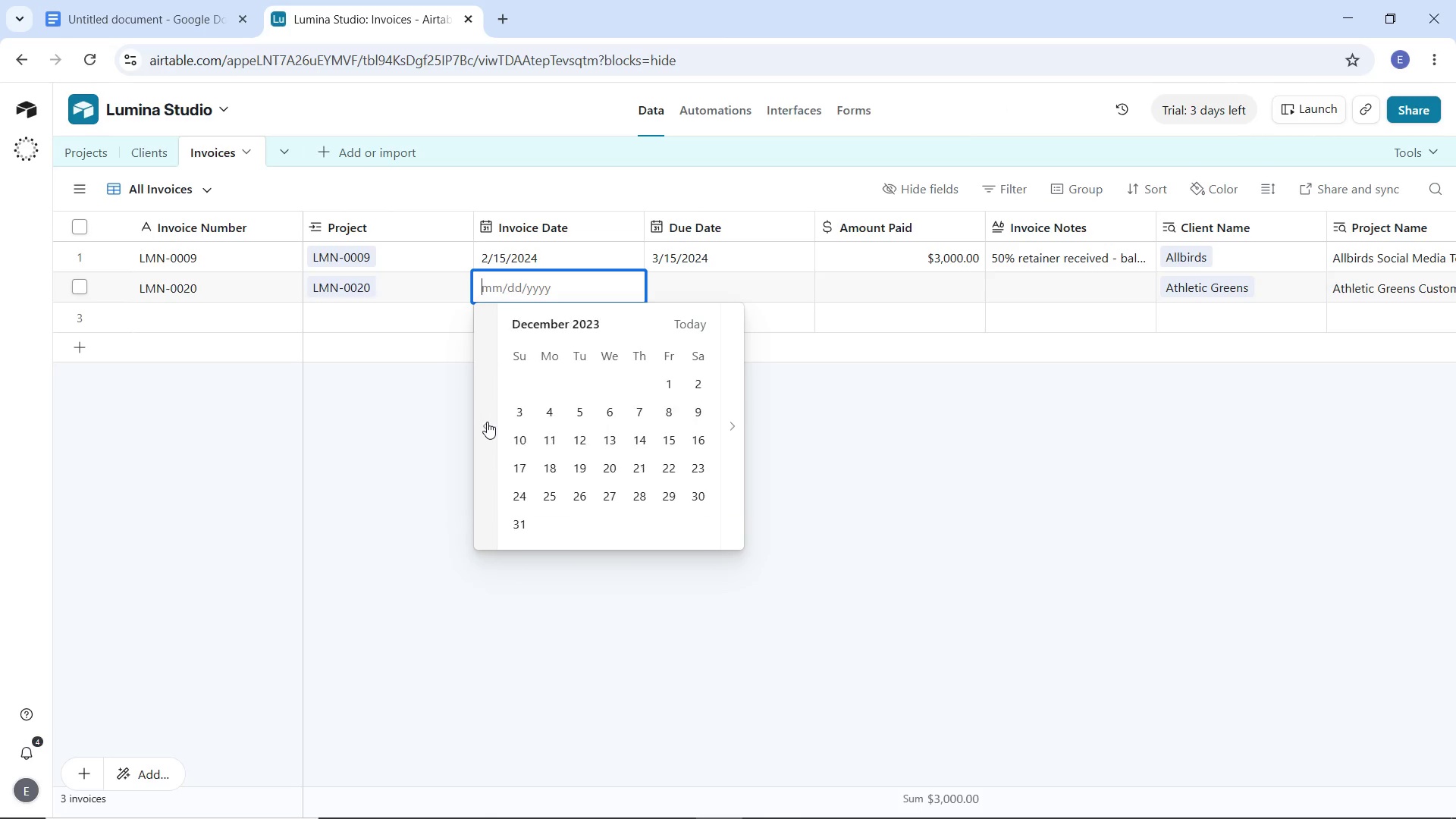 
triple_click([487, 422])
 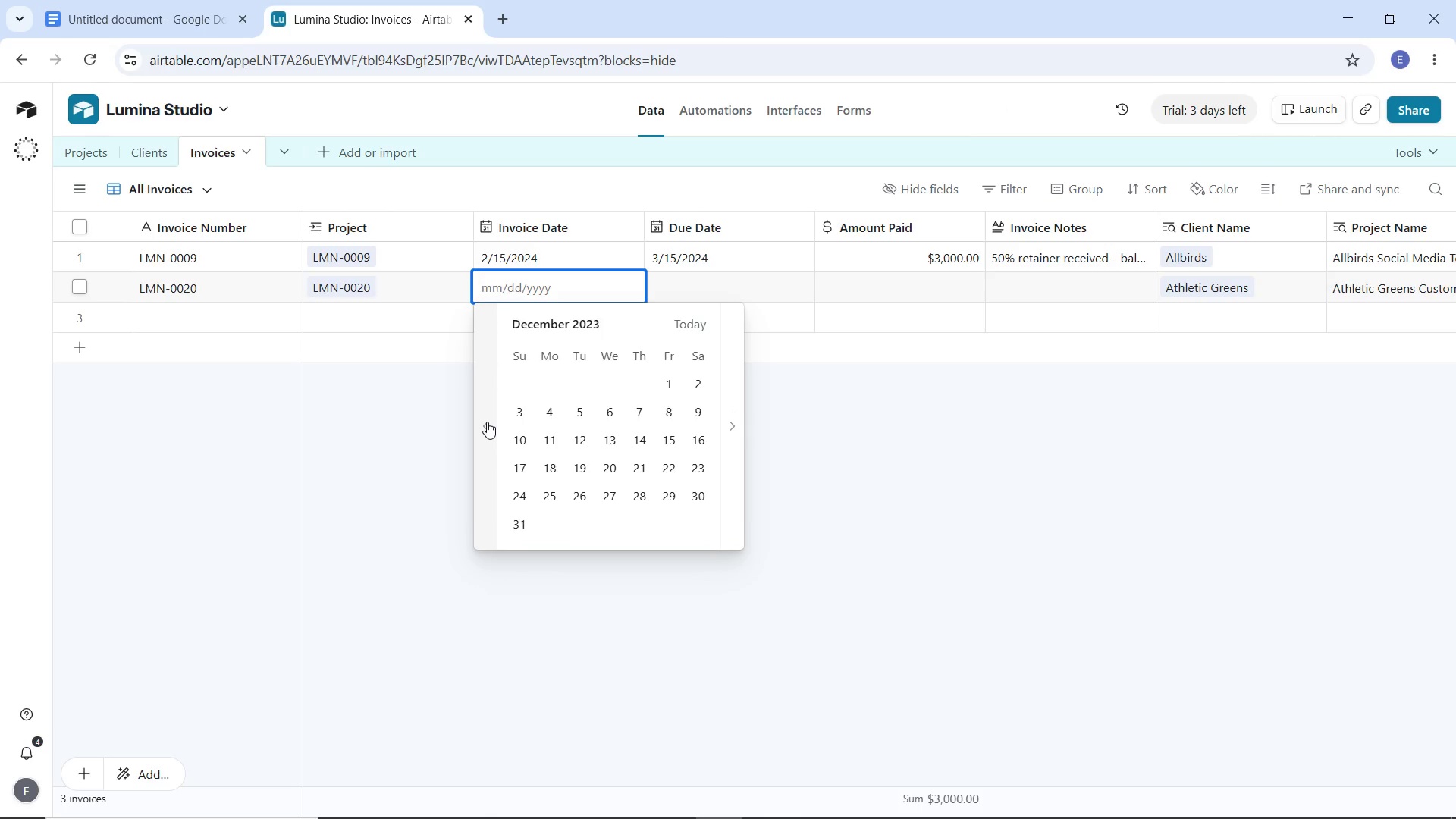 
triple_click([487, 422])
 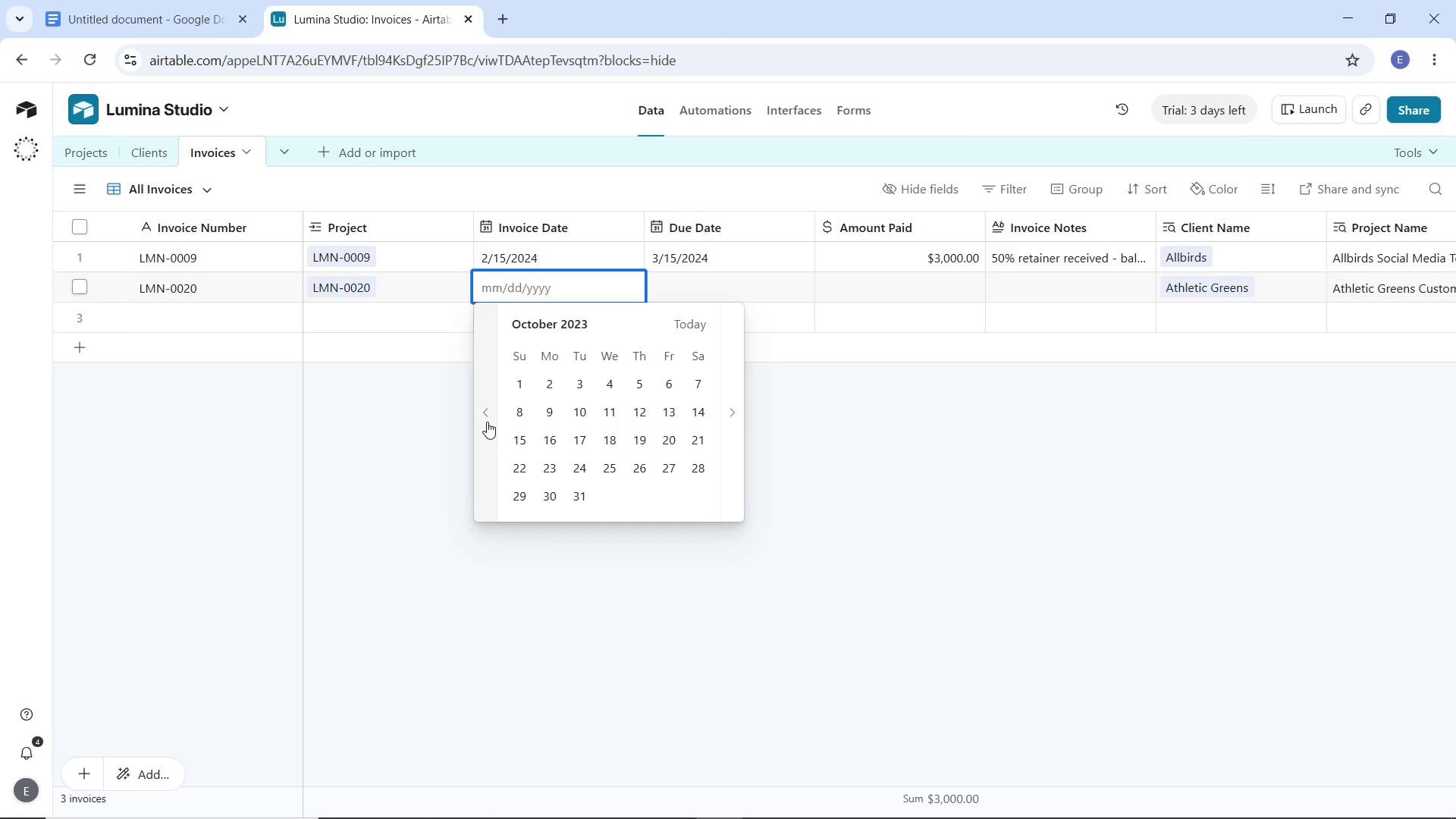 
triple_click([487, 422])
 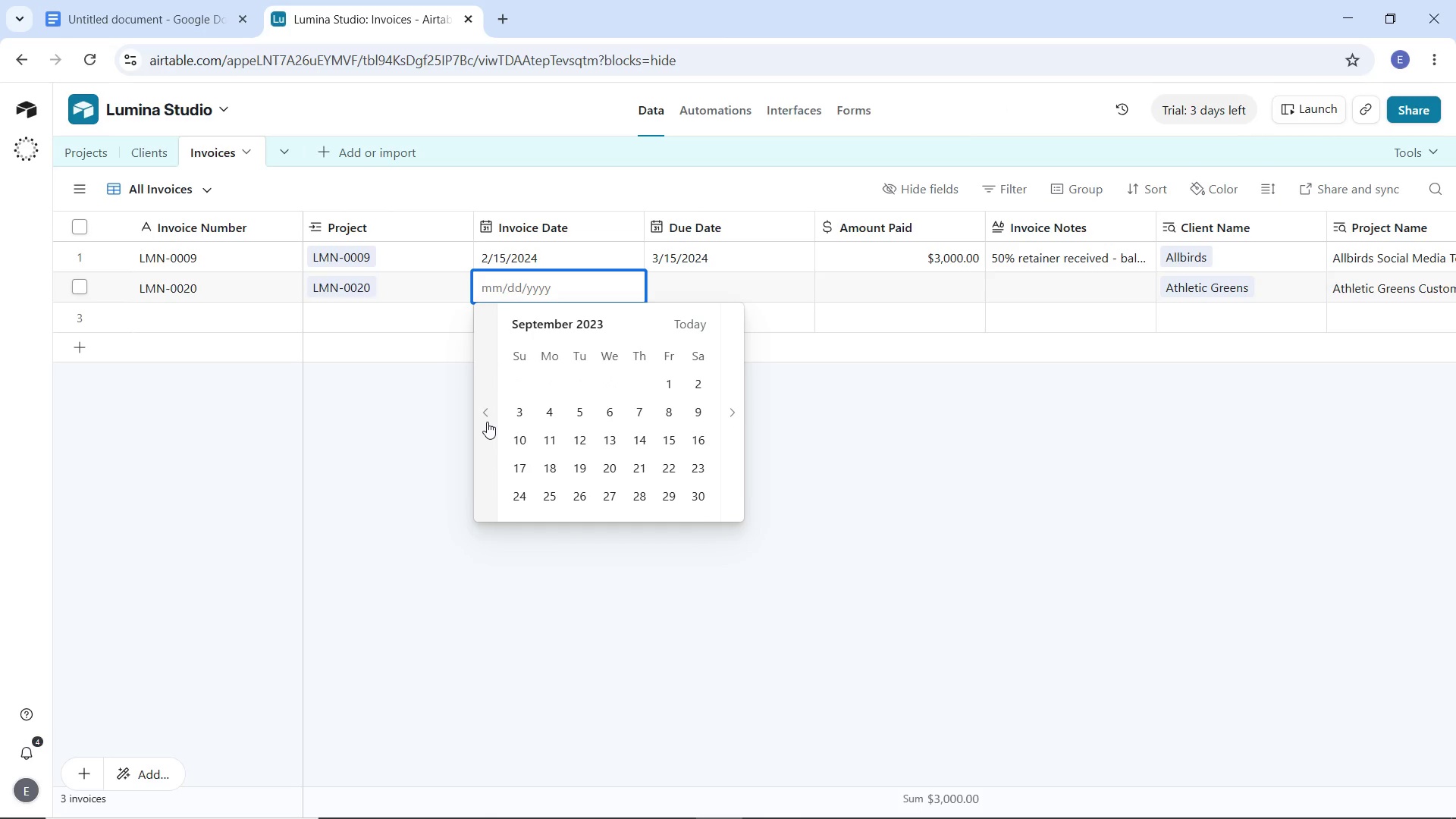 
double_click([487, 422])
 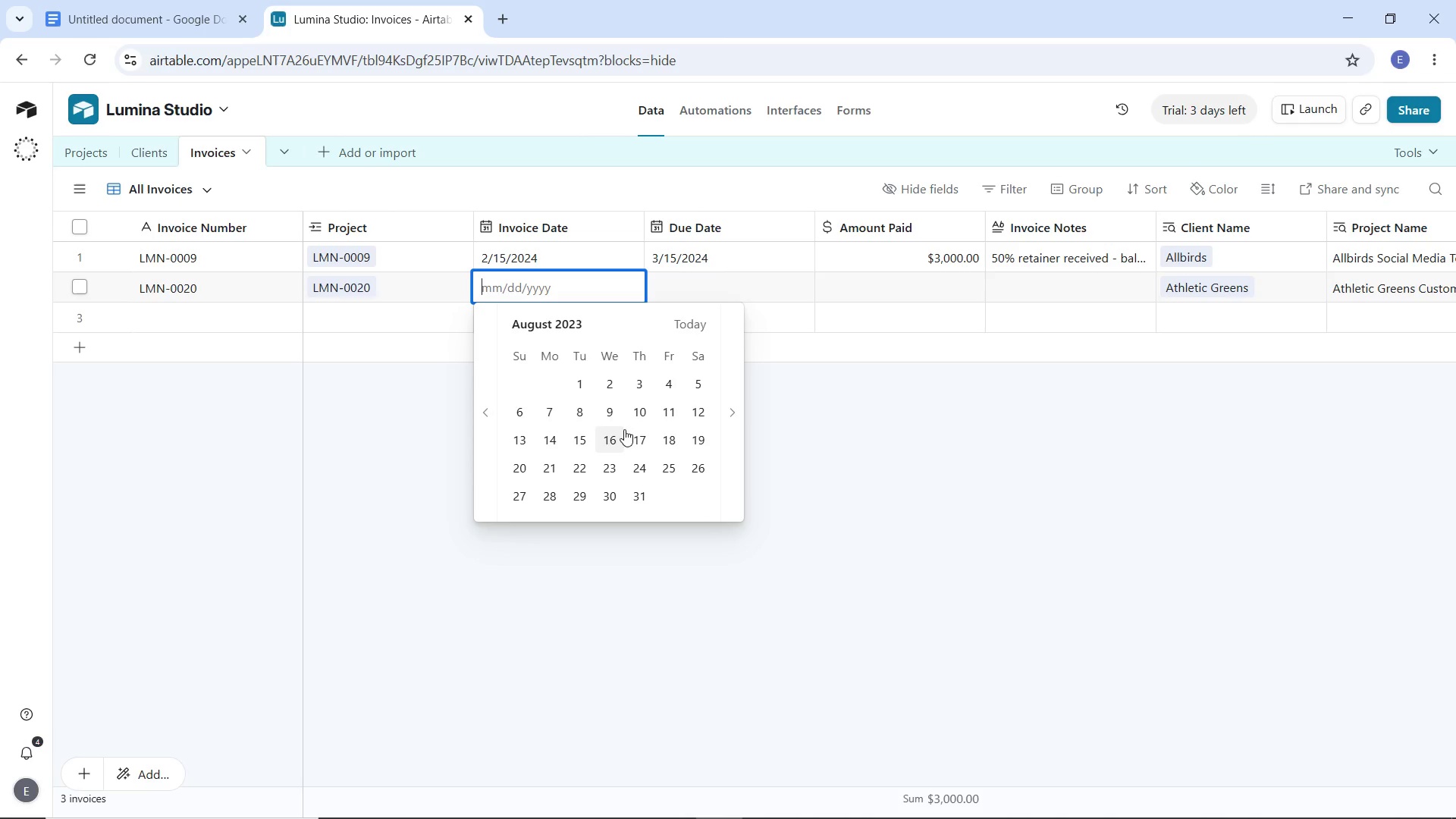 
left_click([588, 435])
 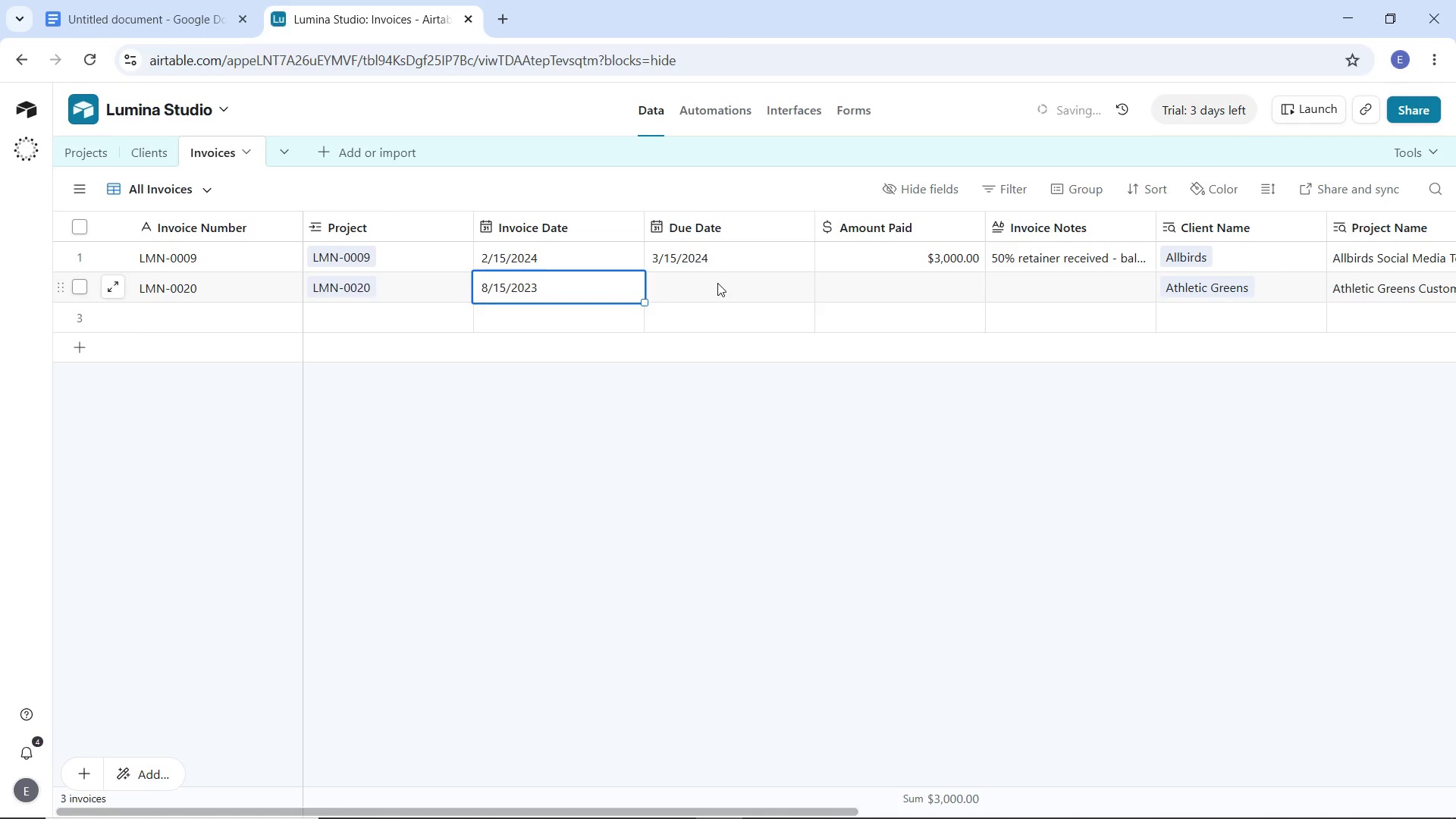 
left_click([717, 283])
 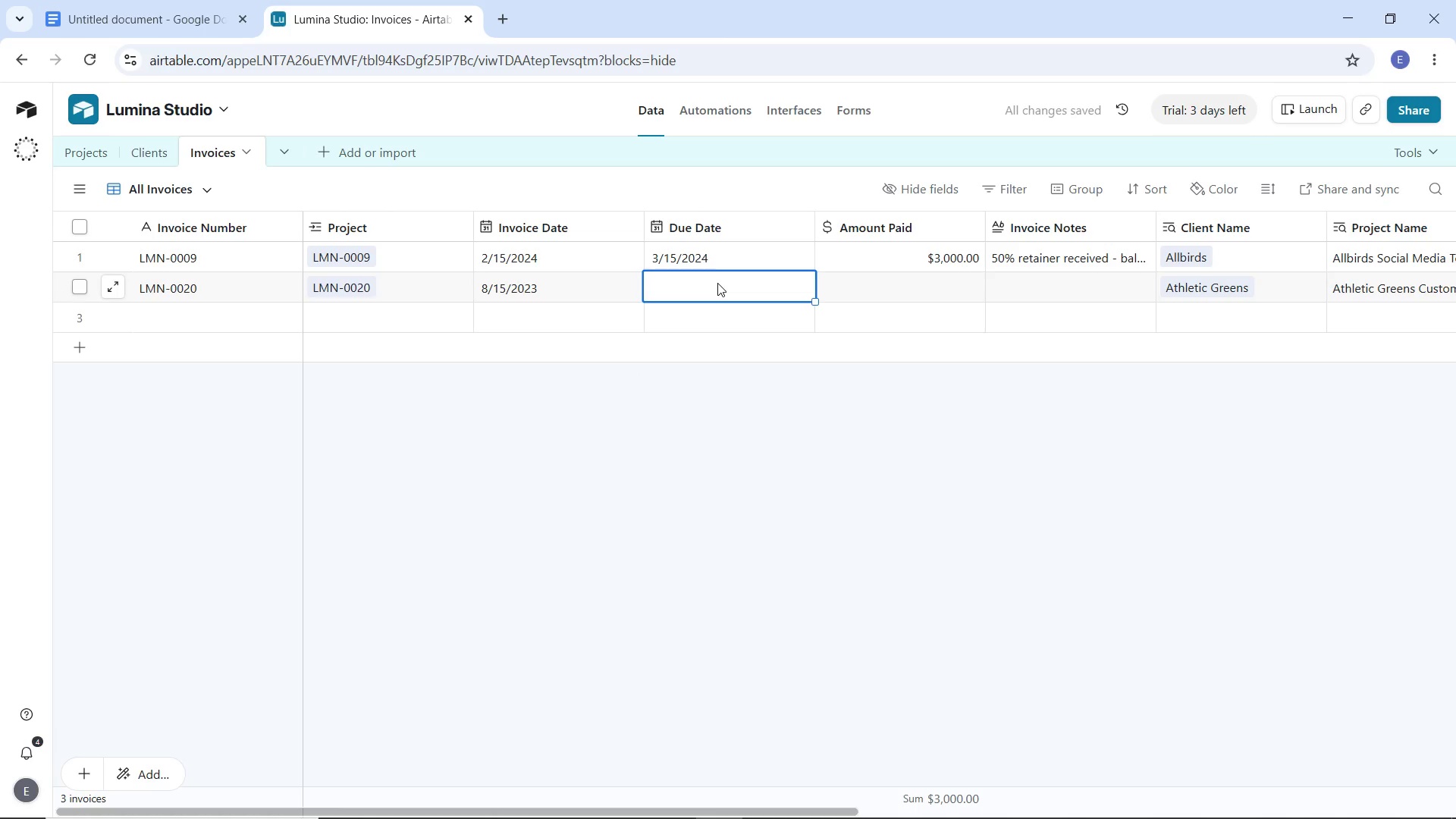 
double_click([717, 283])
 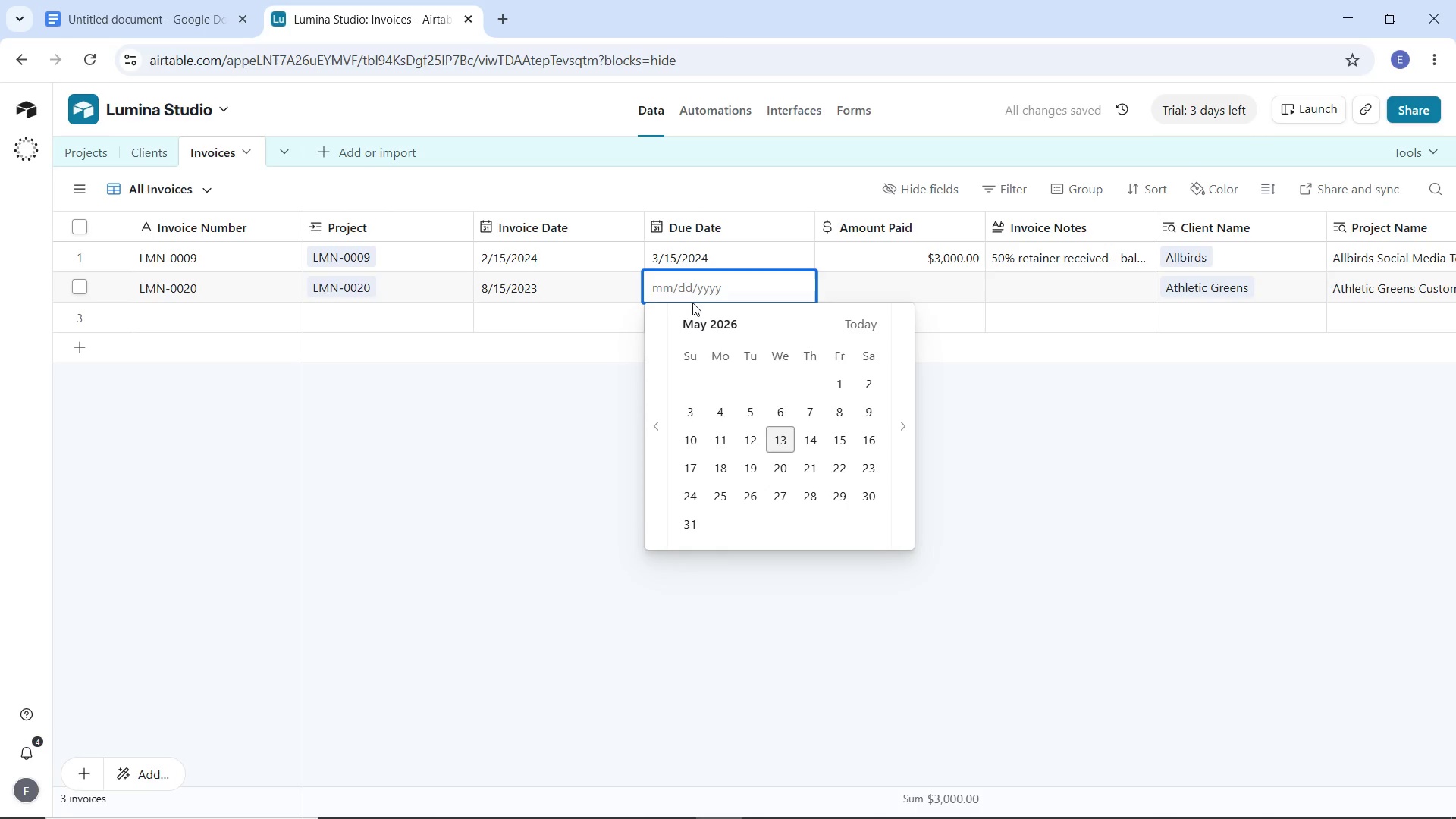 
left_click([714, 325])
 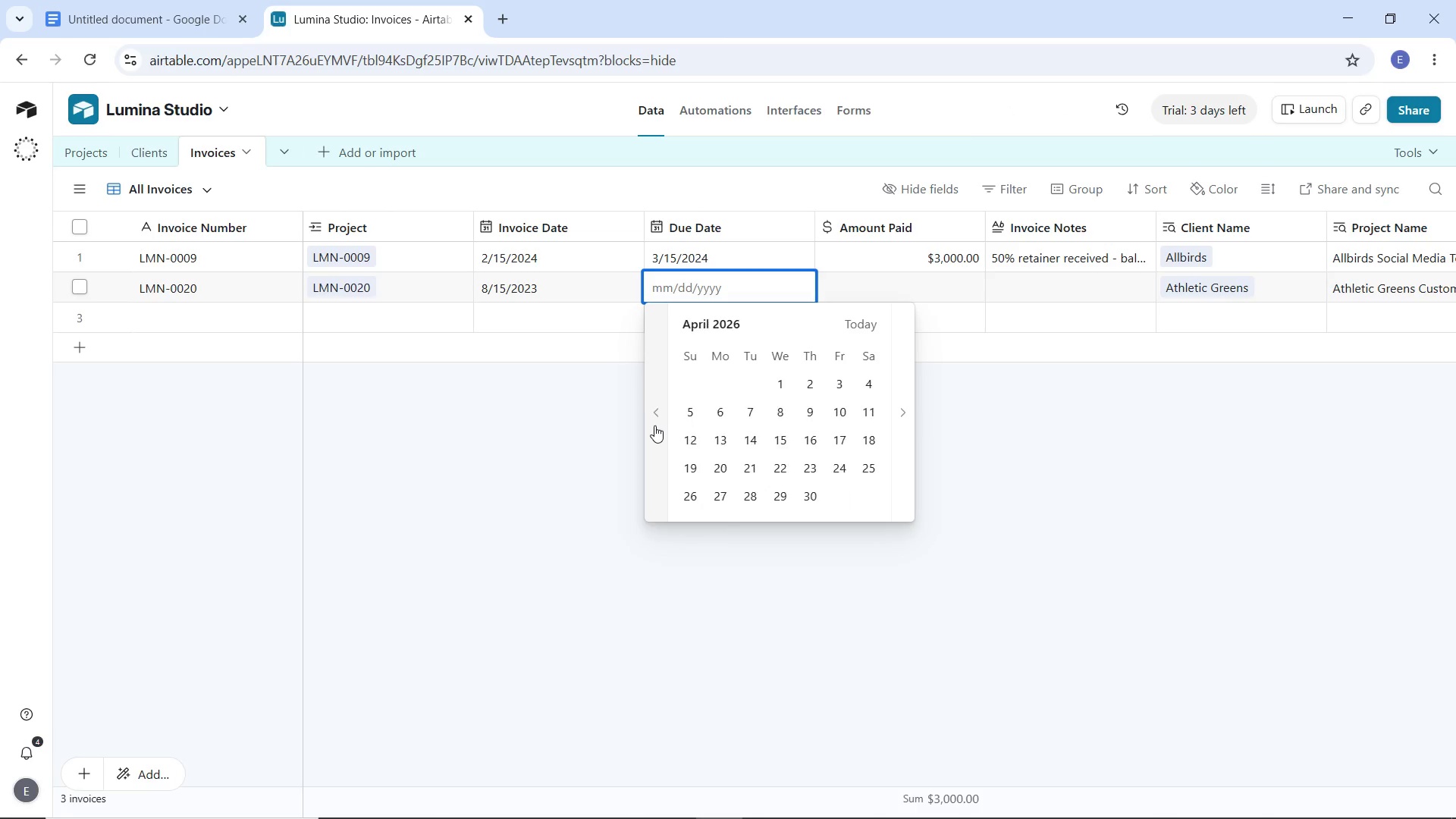 
double_click([654, 425])
 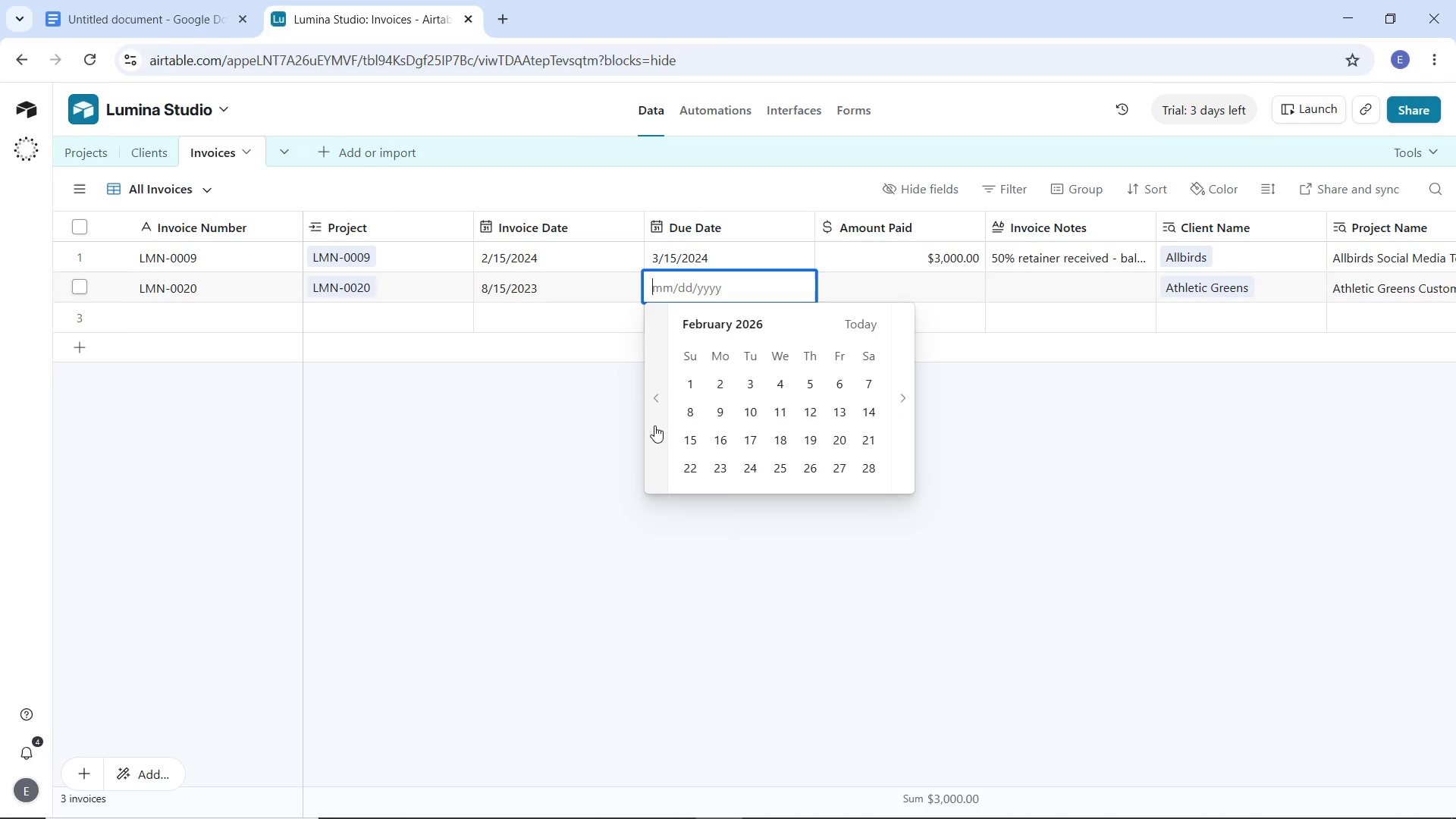 
triple_click([654, 425])
 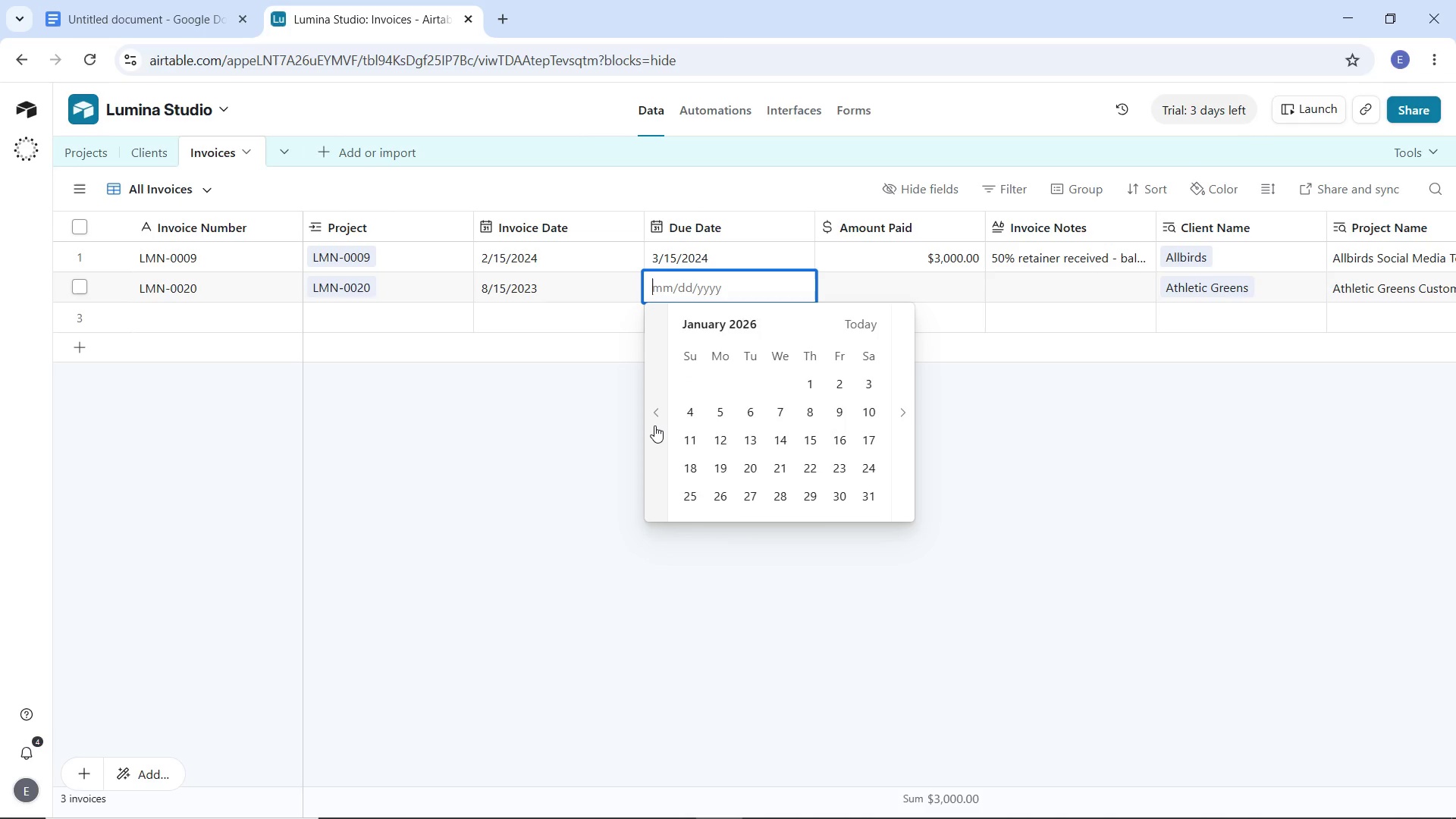 
triple_click([654, 425])
 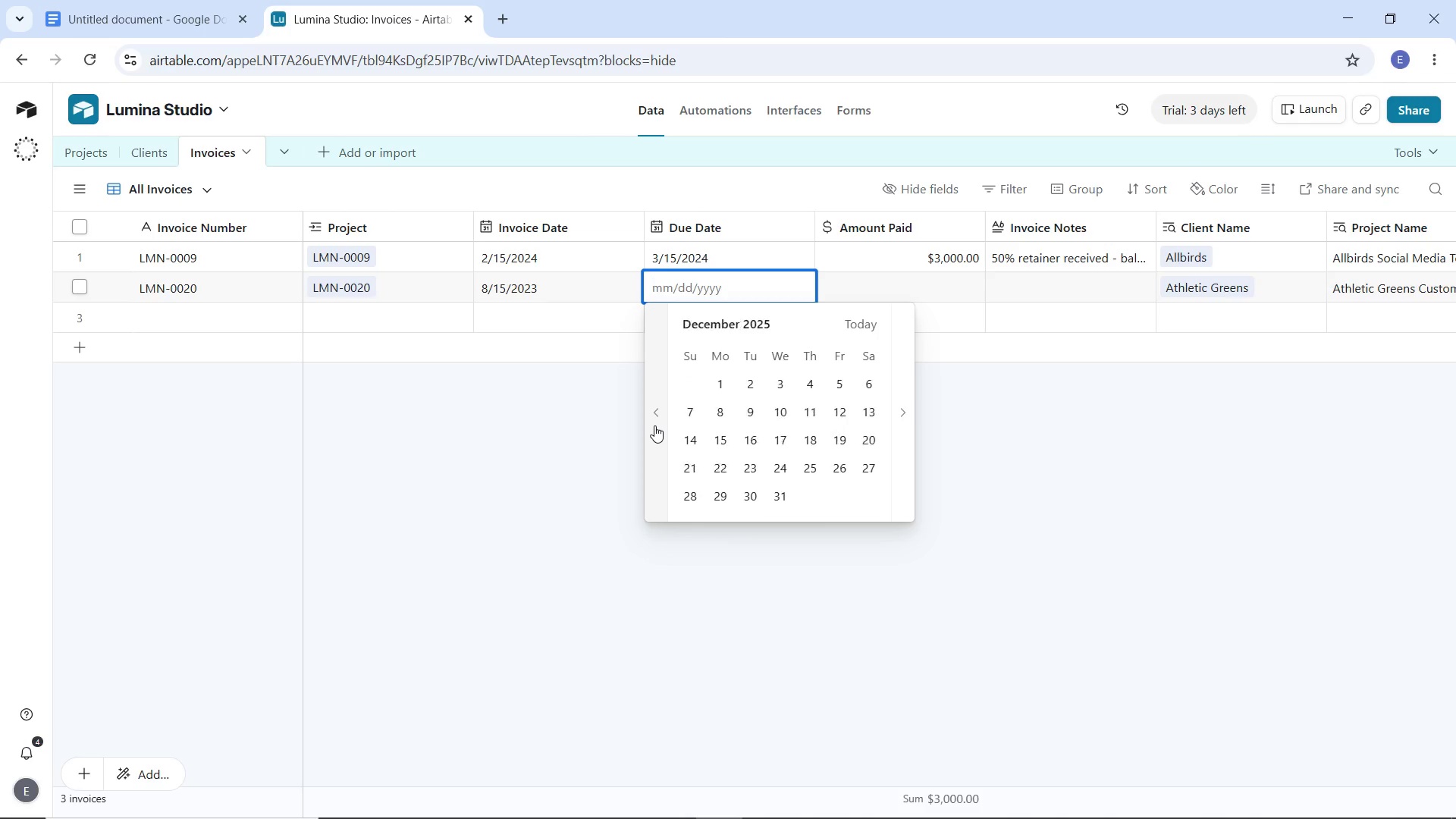 
triple_click([654, 425])
 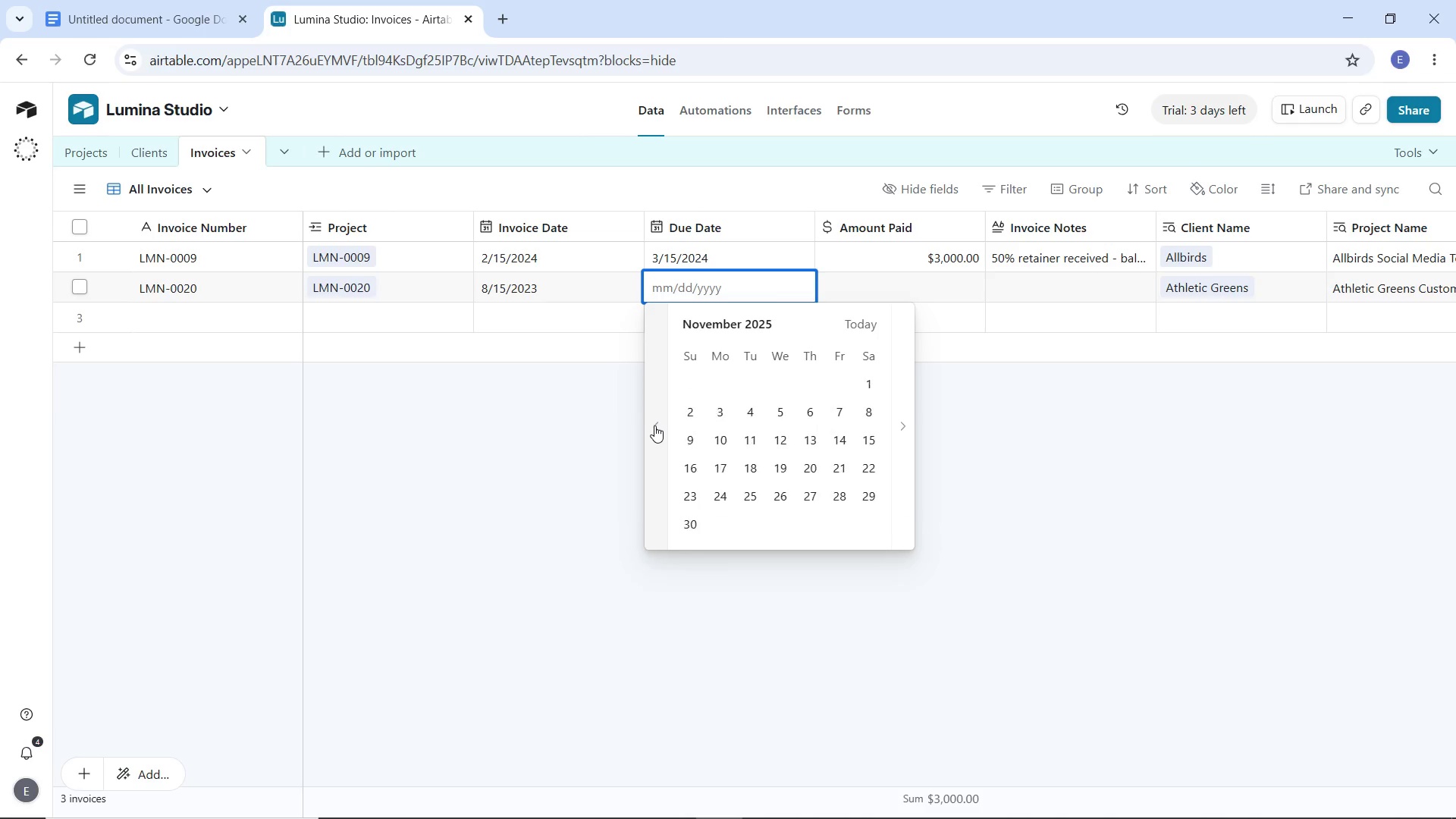 
triple_click([654, 425])
 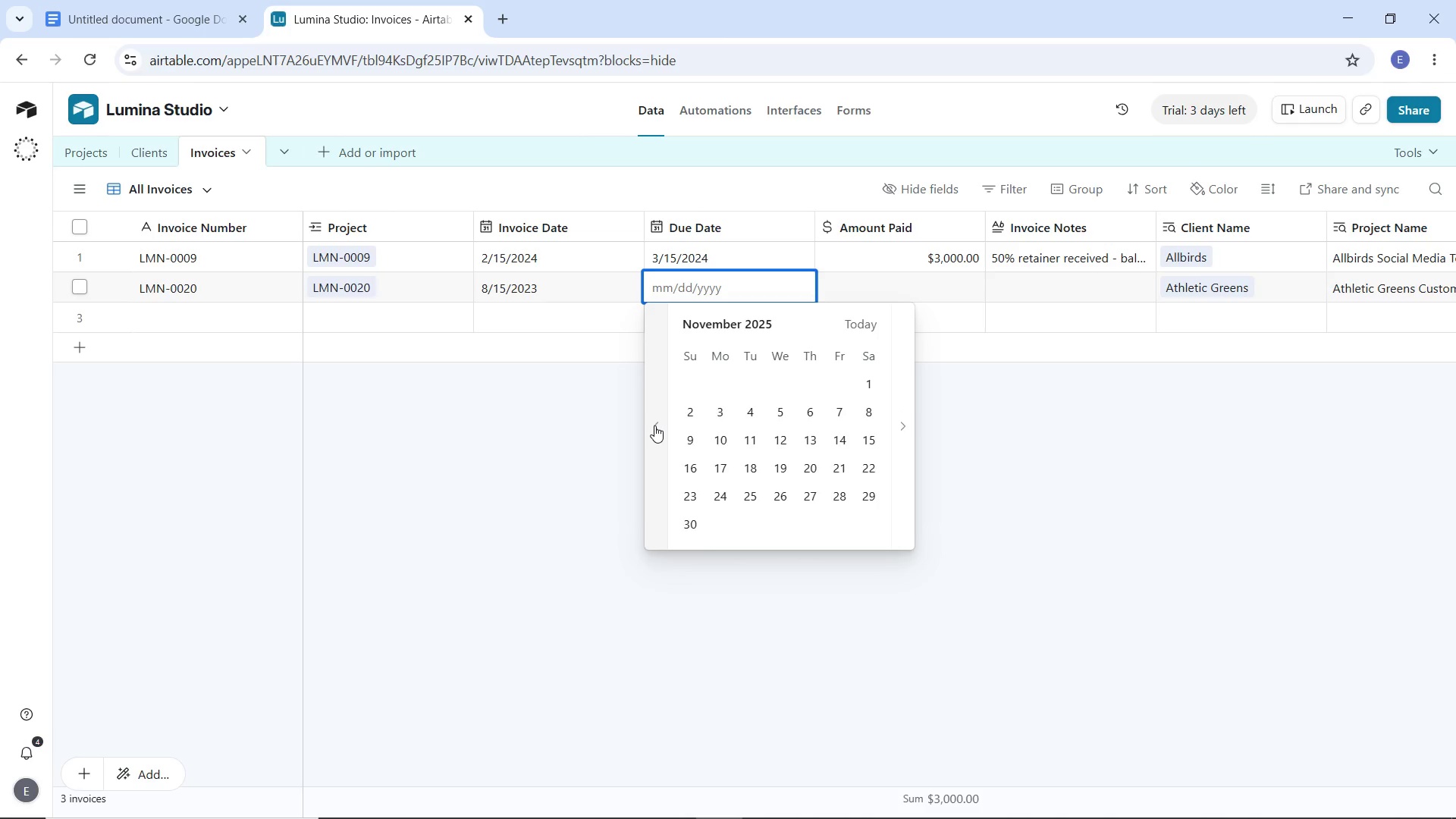 
triple_click([654, 425])
 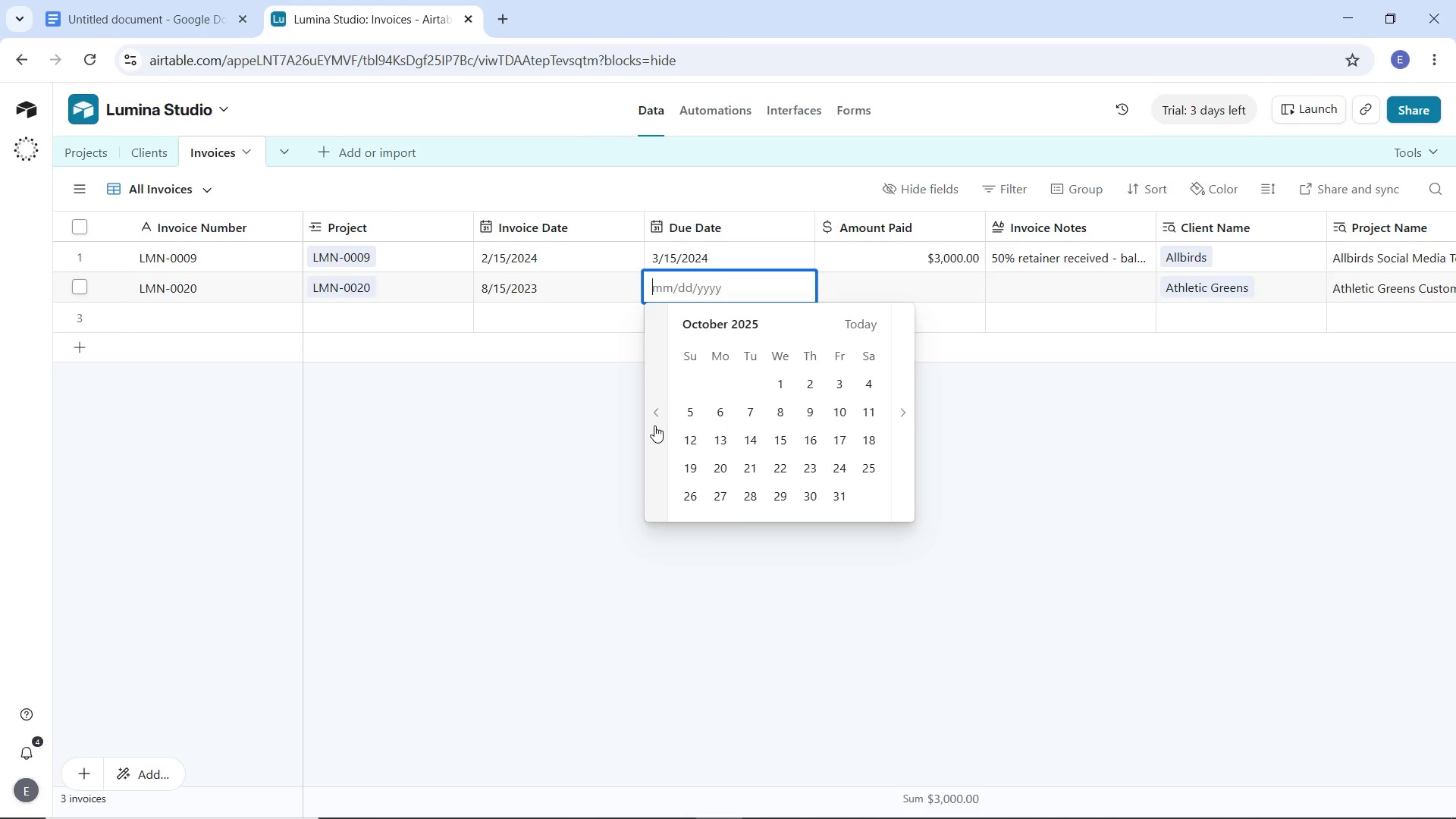 
triple_click([654, 425])
 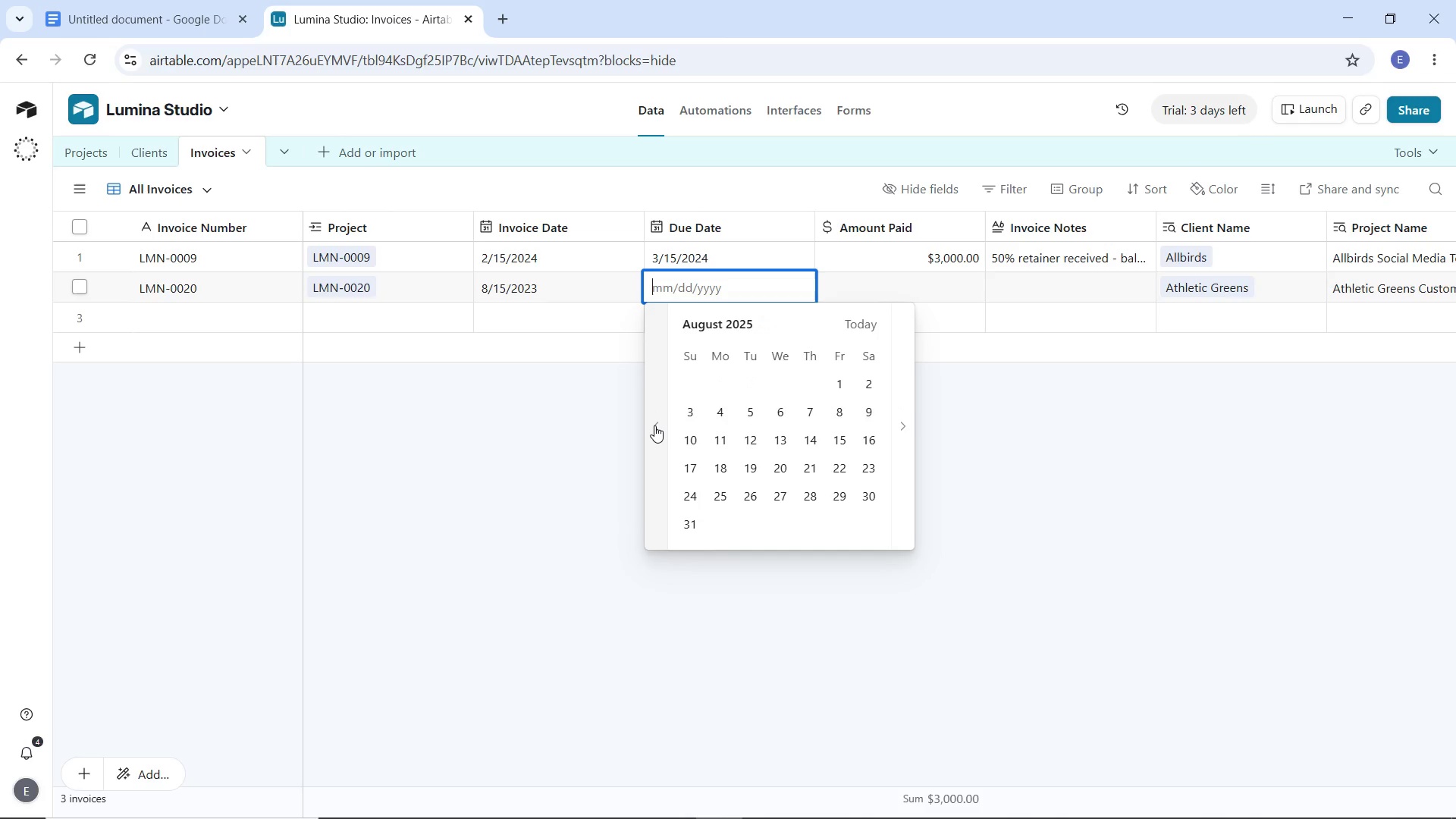 
triple_click([654, 425])
 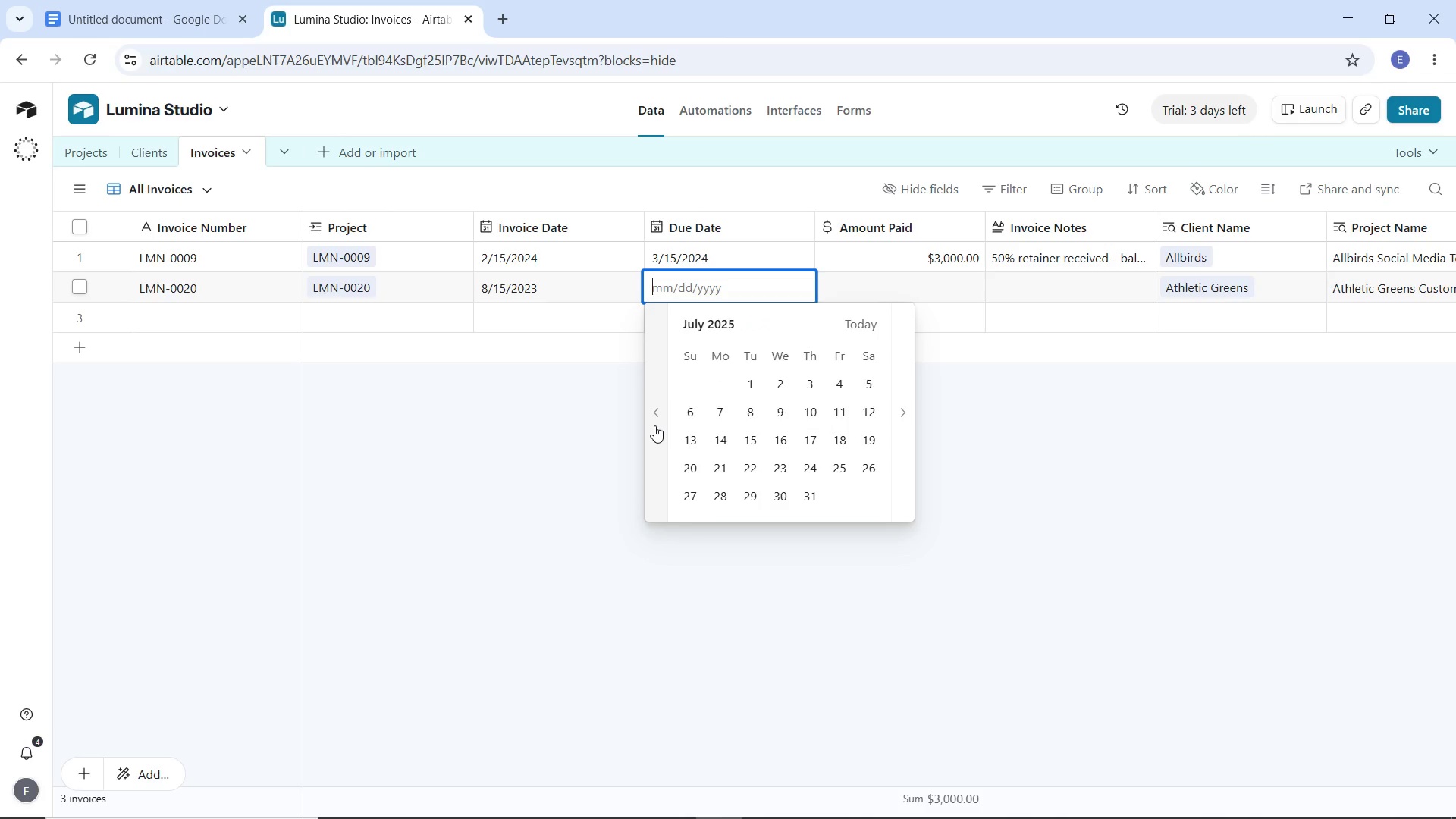 
triple_click([654, 425])
 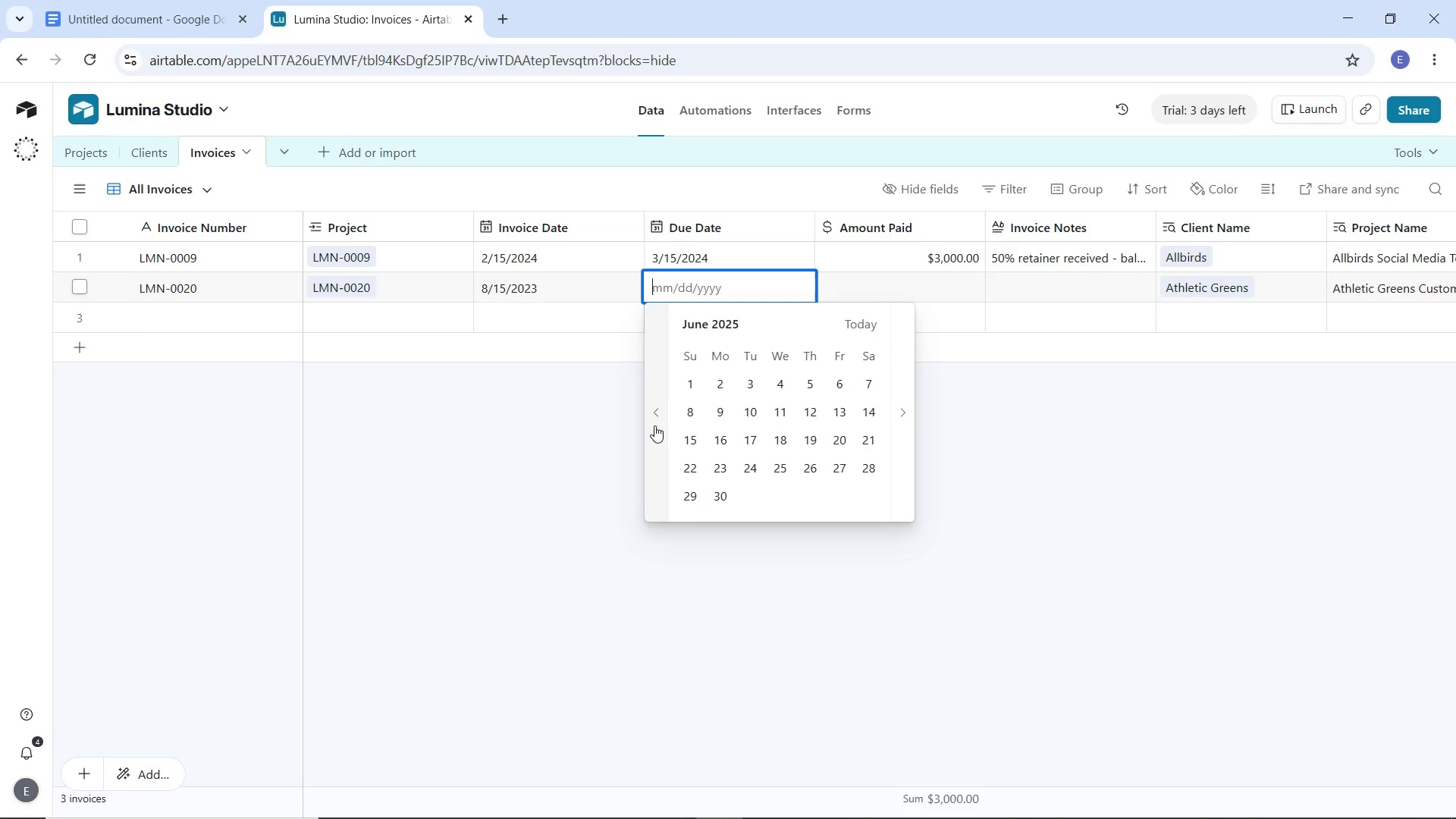 
triple_click([654, 425])
 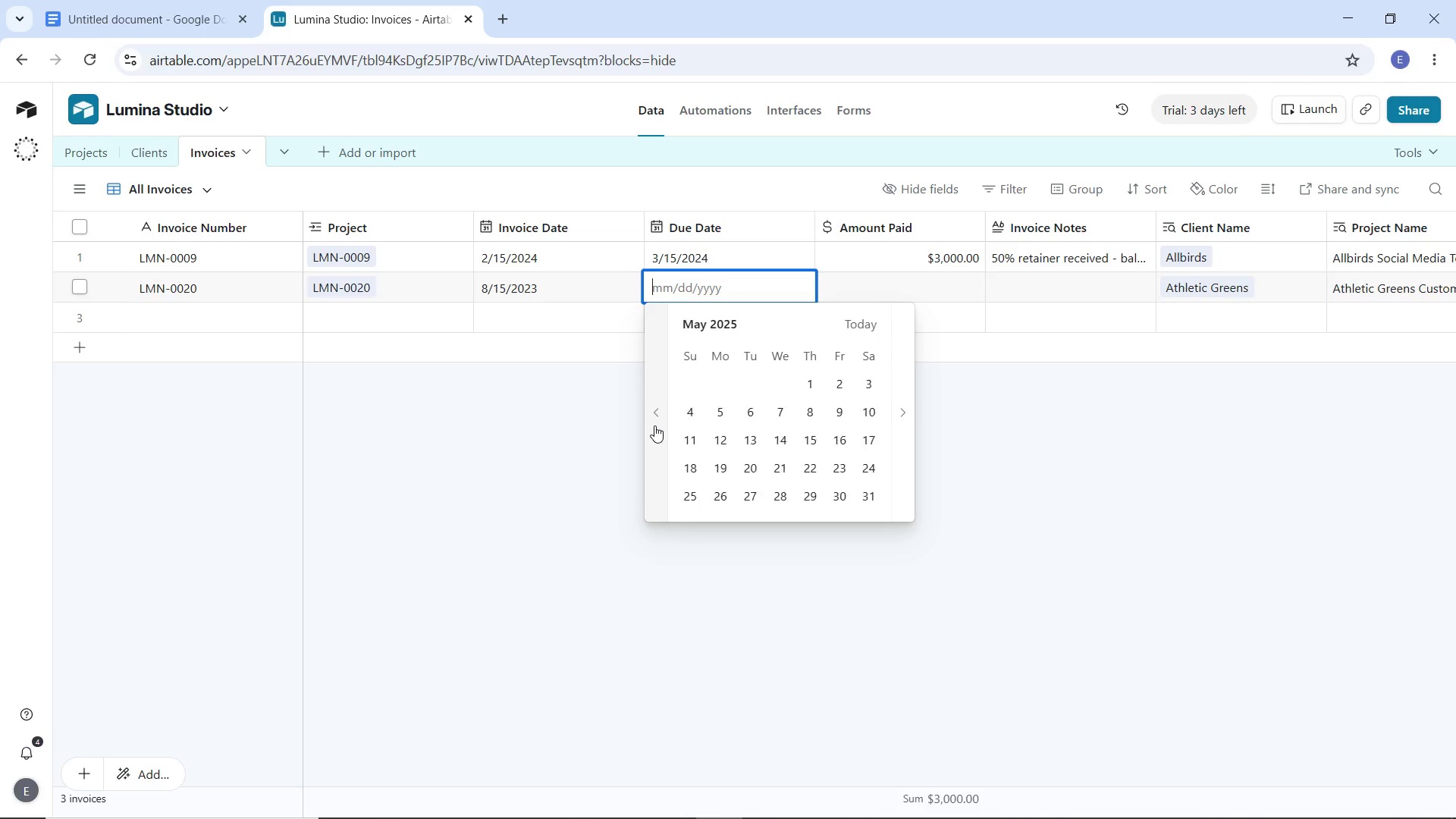 
triple_click([654, 425])
 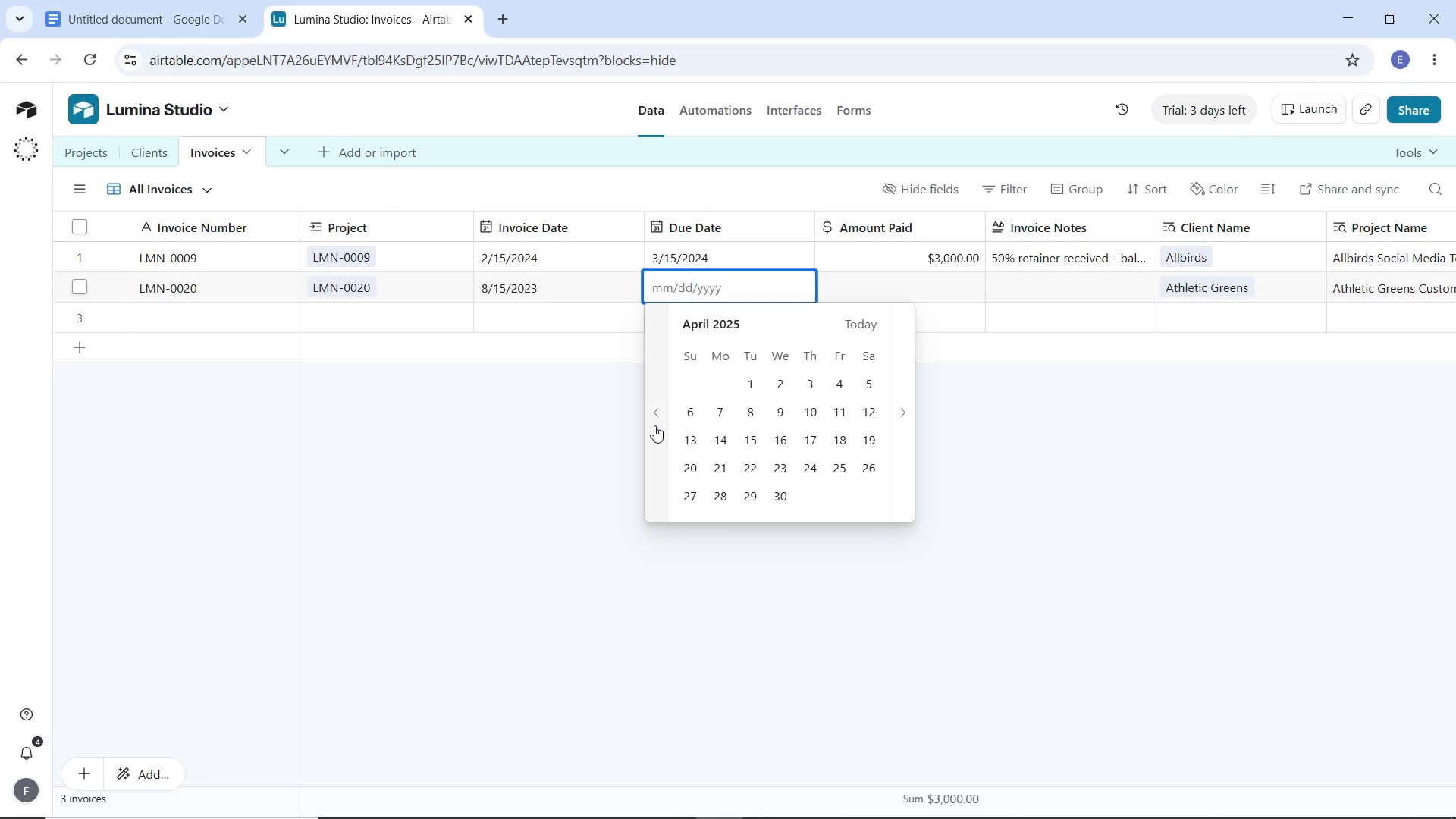 
triple_click([654, 425])
 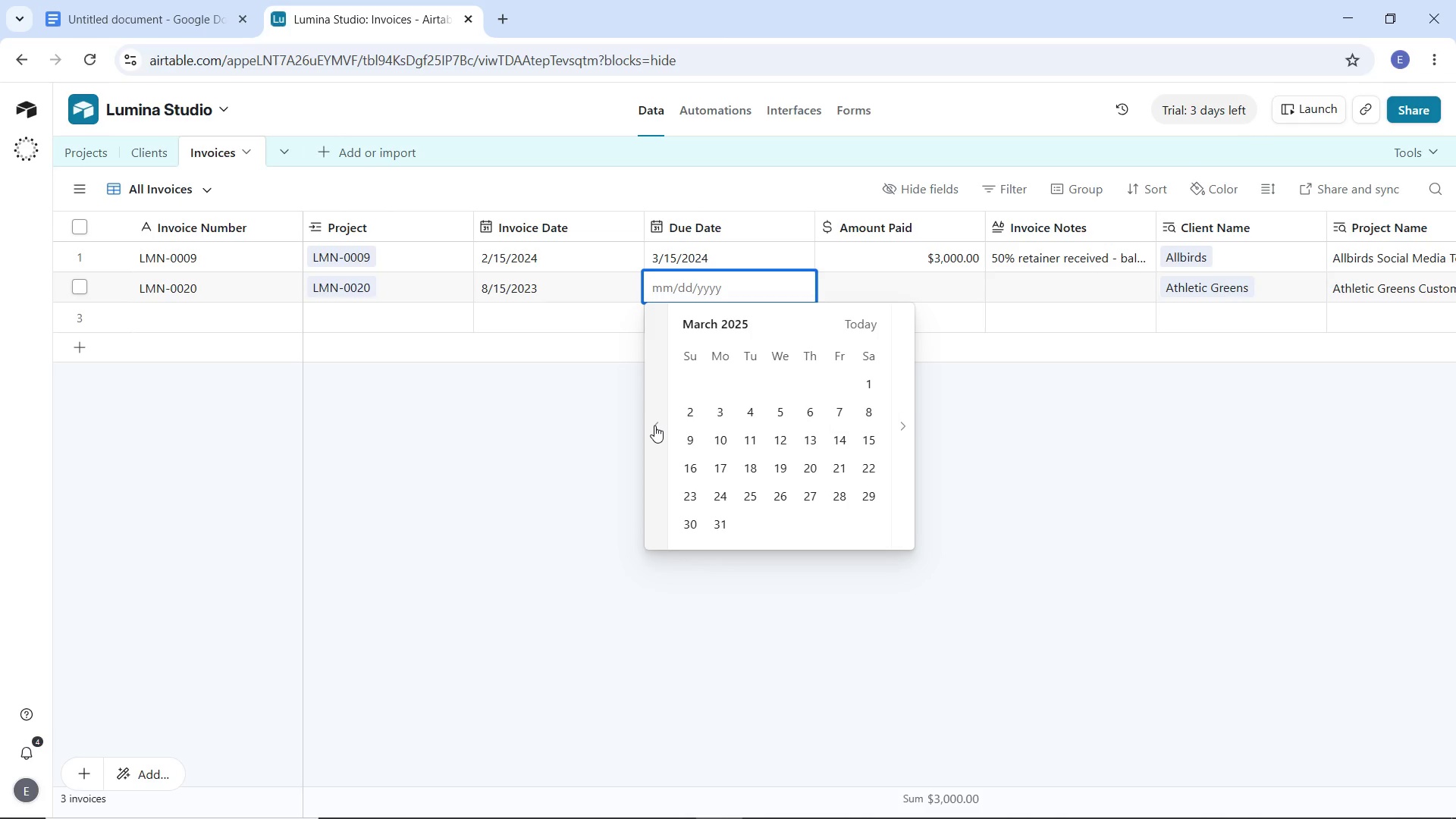 
triple_click([654, 425])
 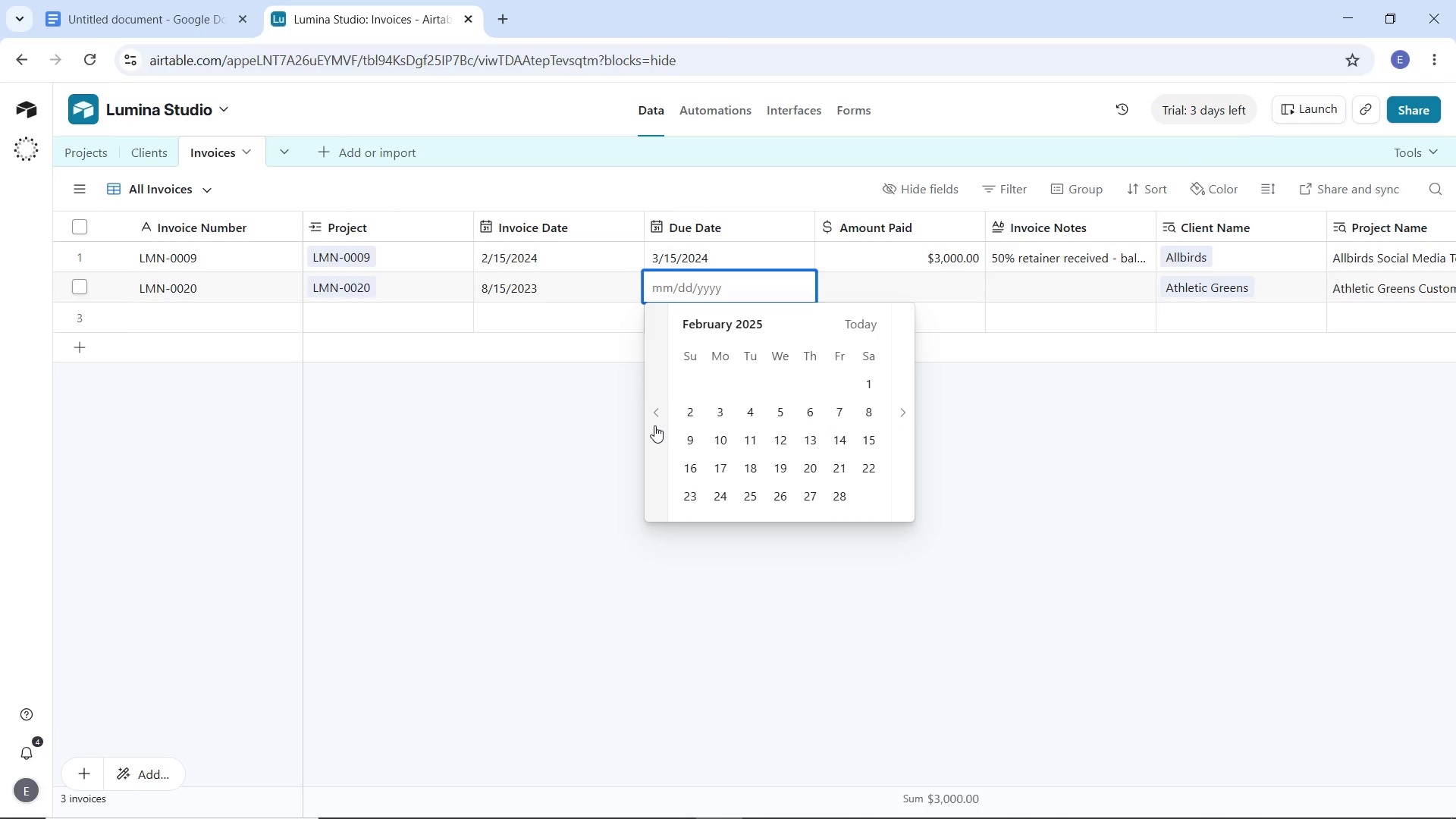 
triple_click([654, 425])
 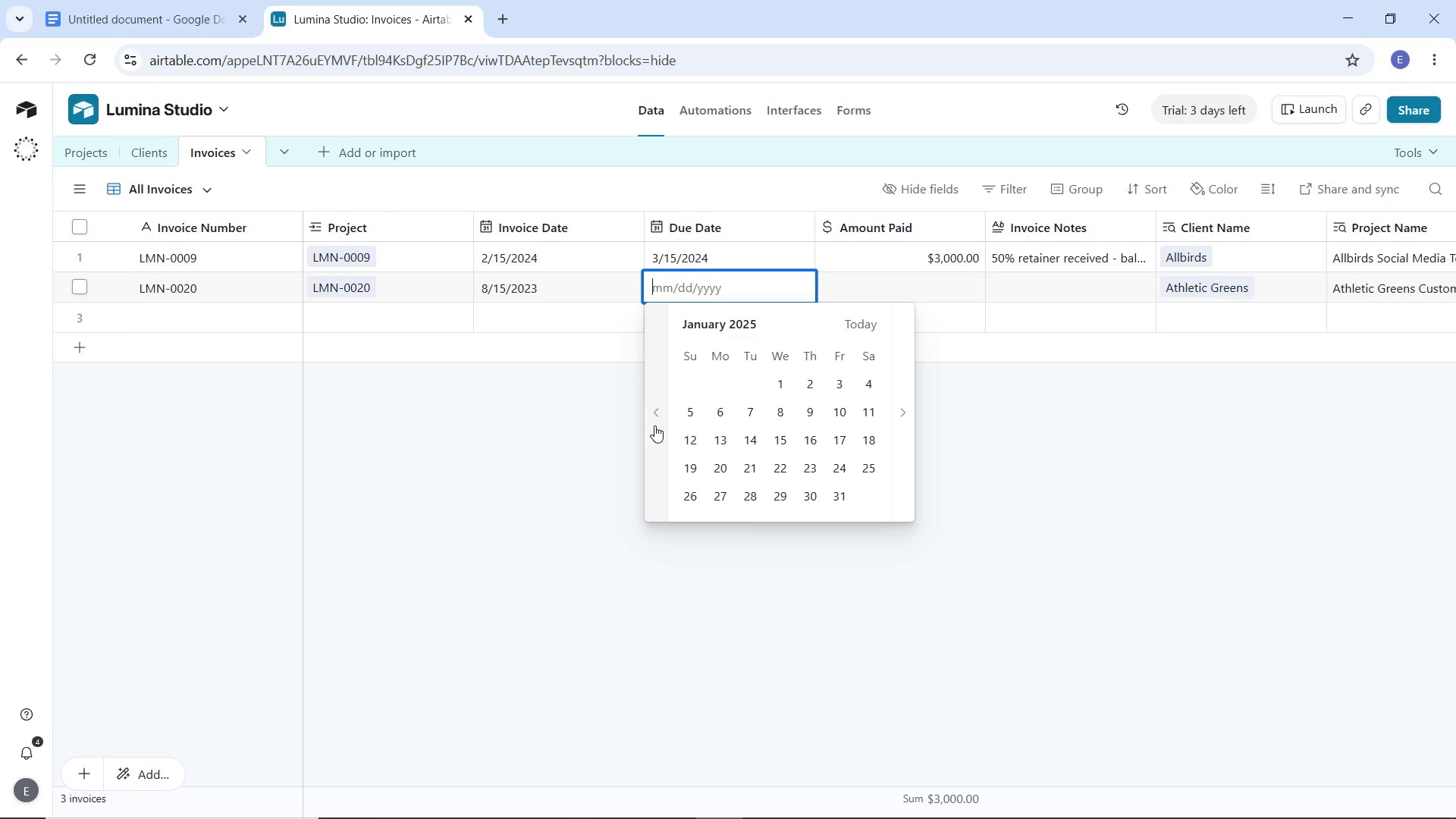 
triple_click([654, 425])
 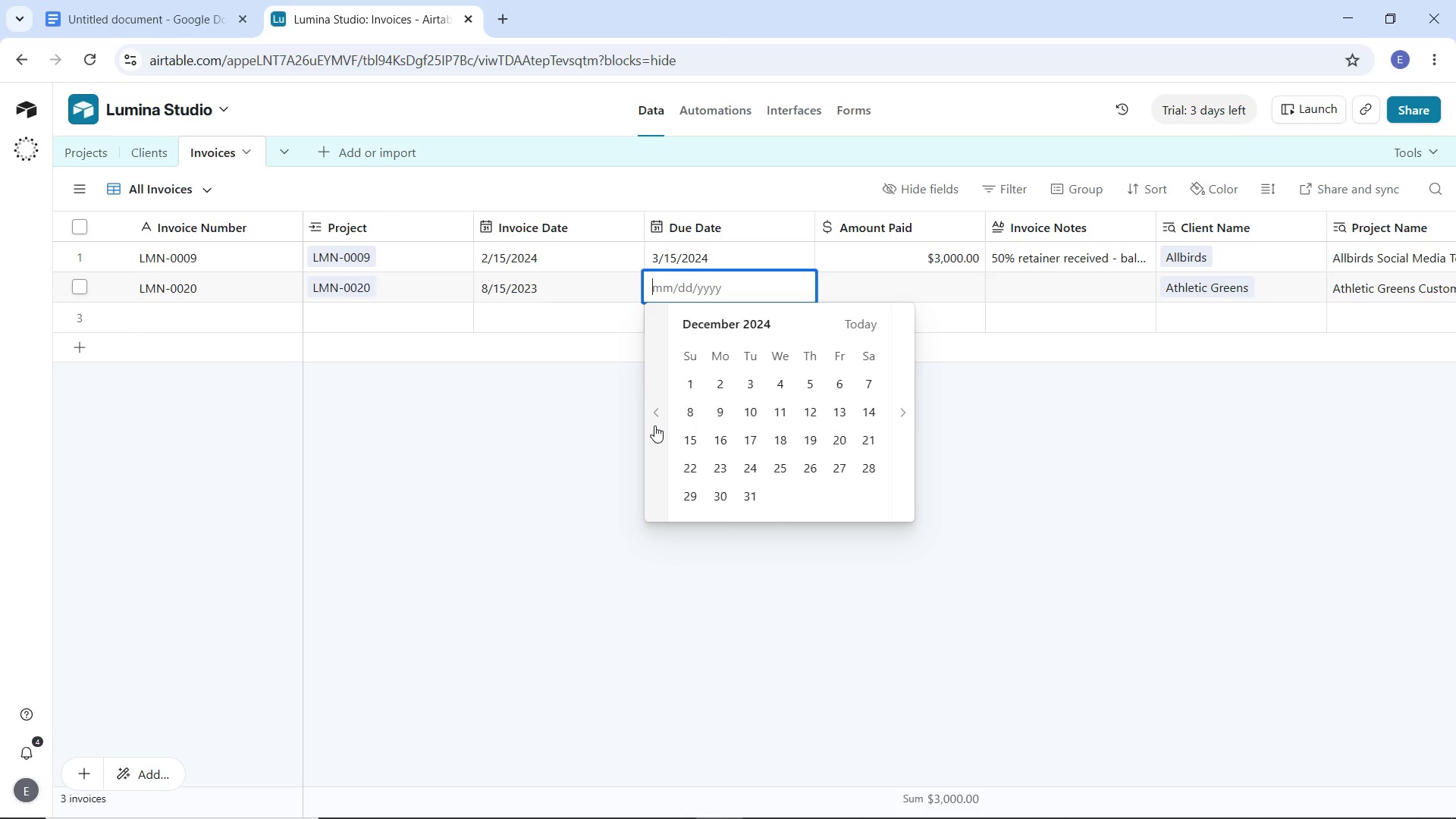 
triple_click([654, 425])
 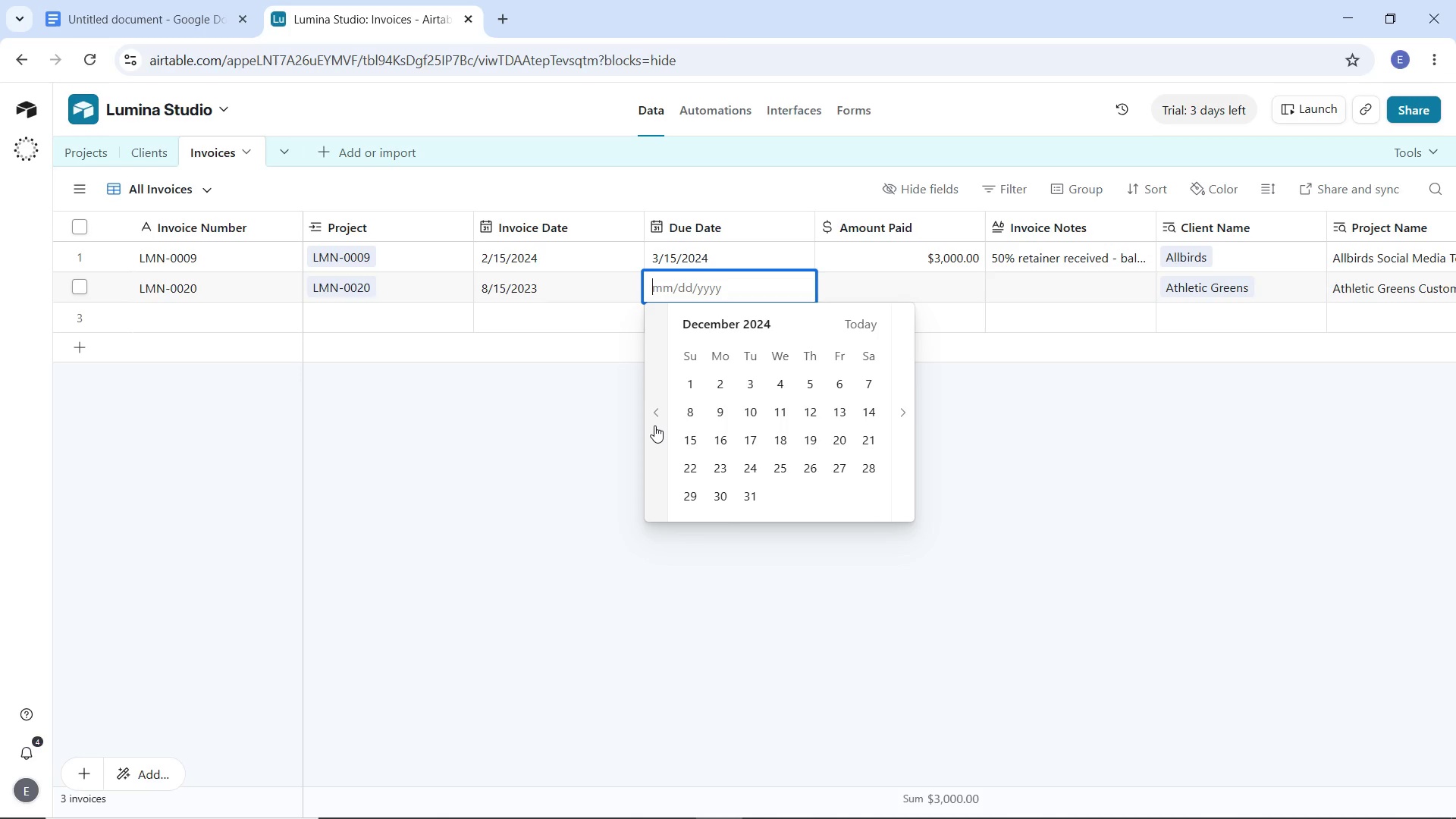 
triple_click([654, 425])
 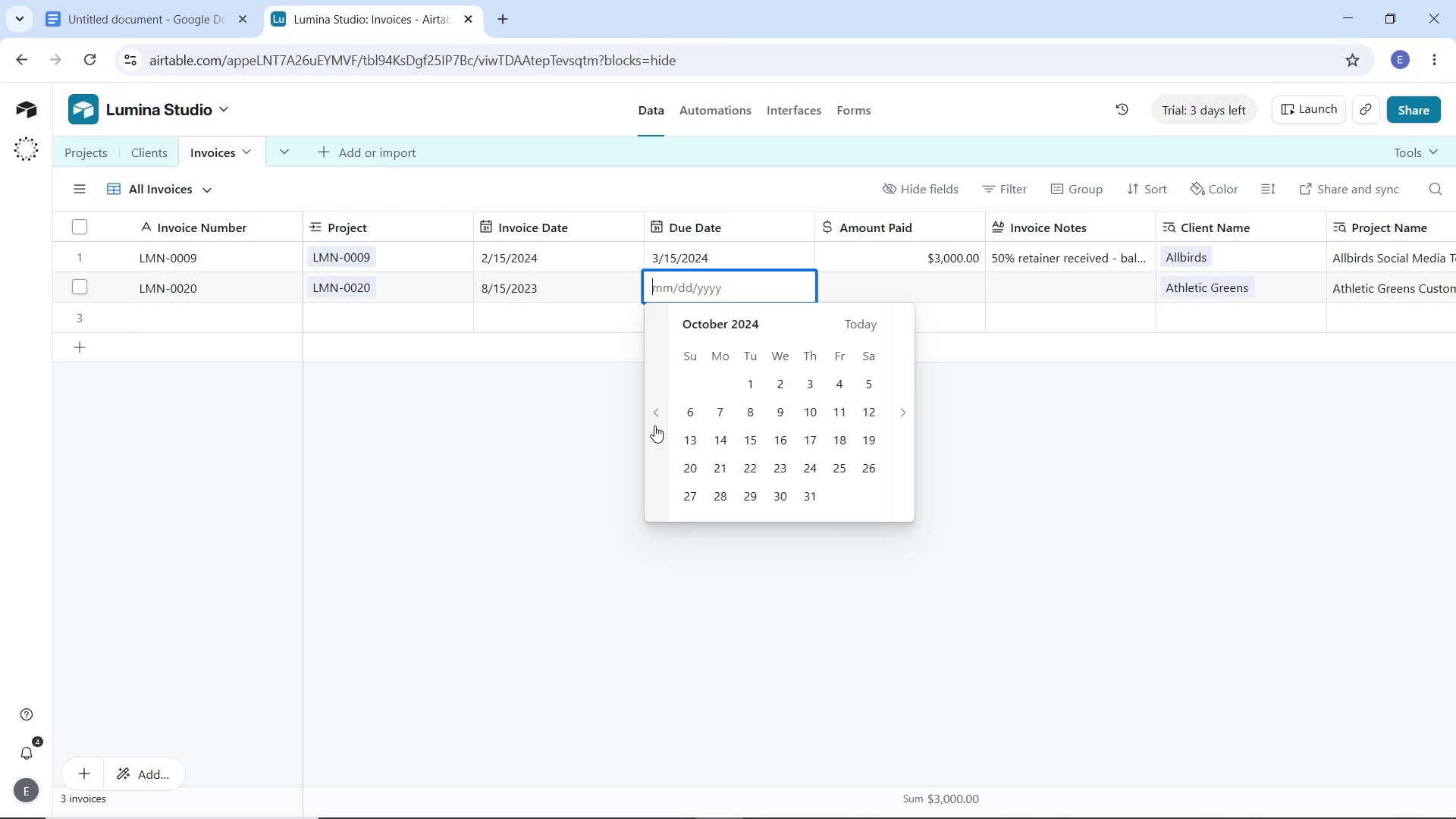 
triple_click([654, 425])
 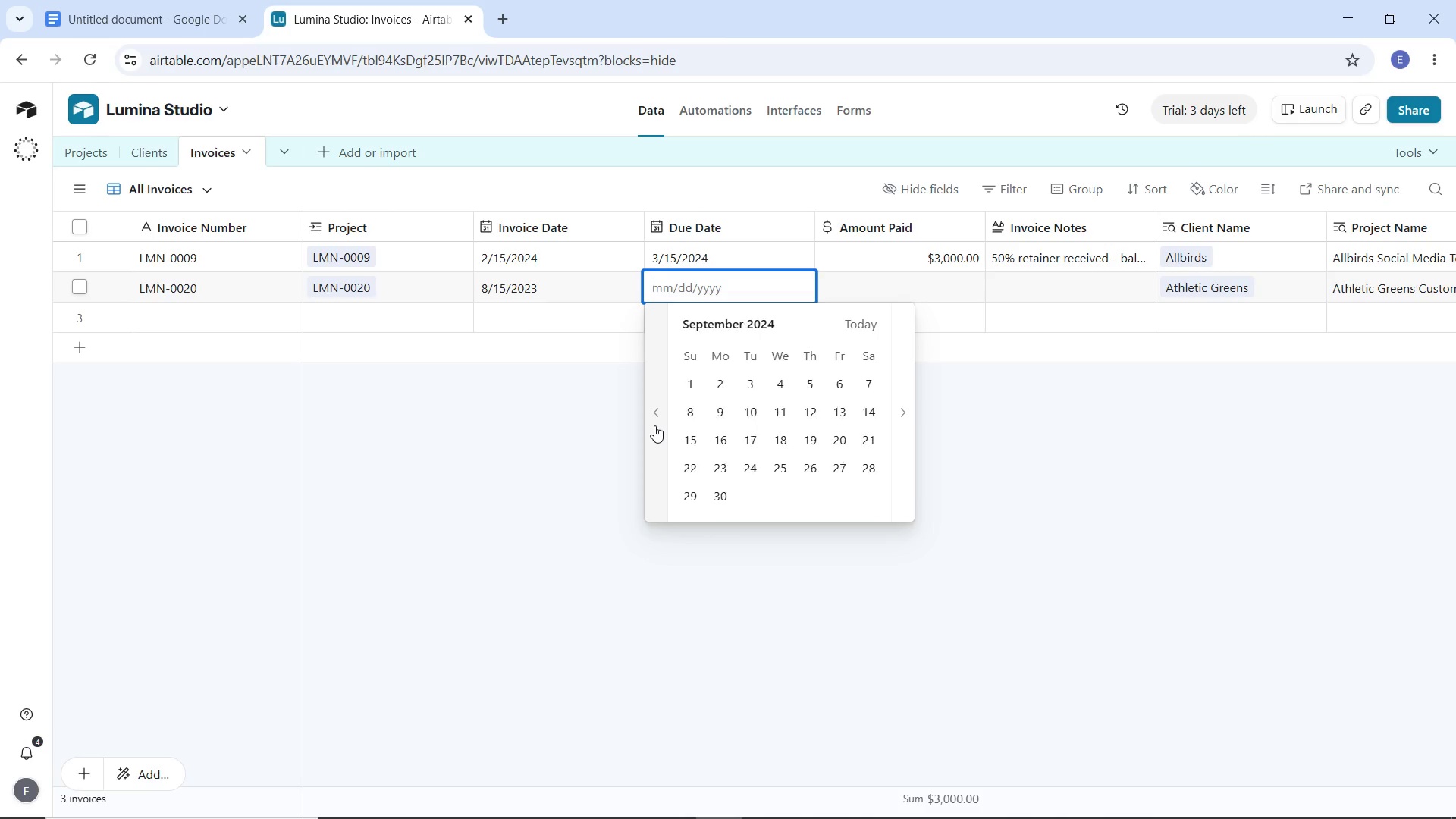 
triple_click([654, 425])
 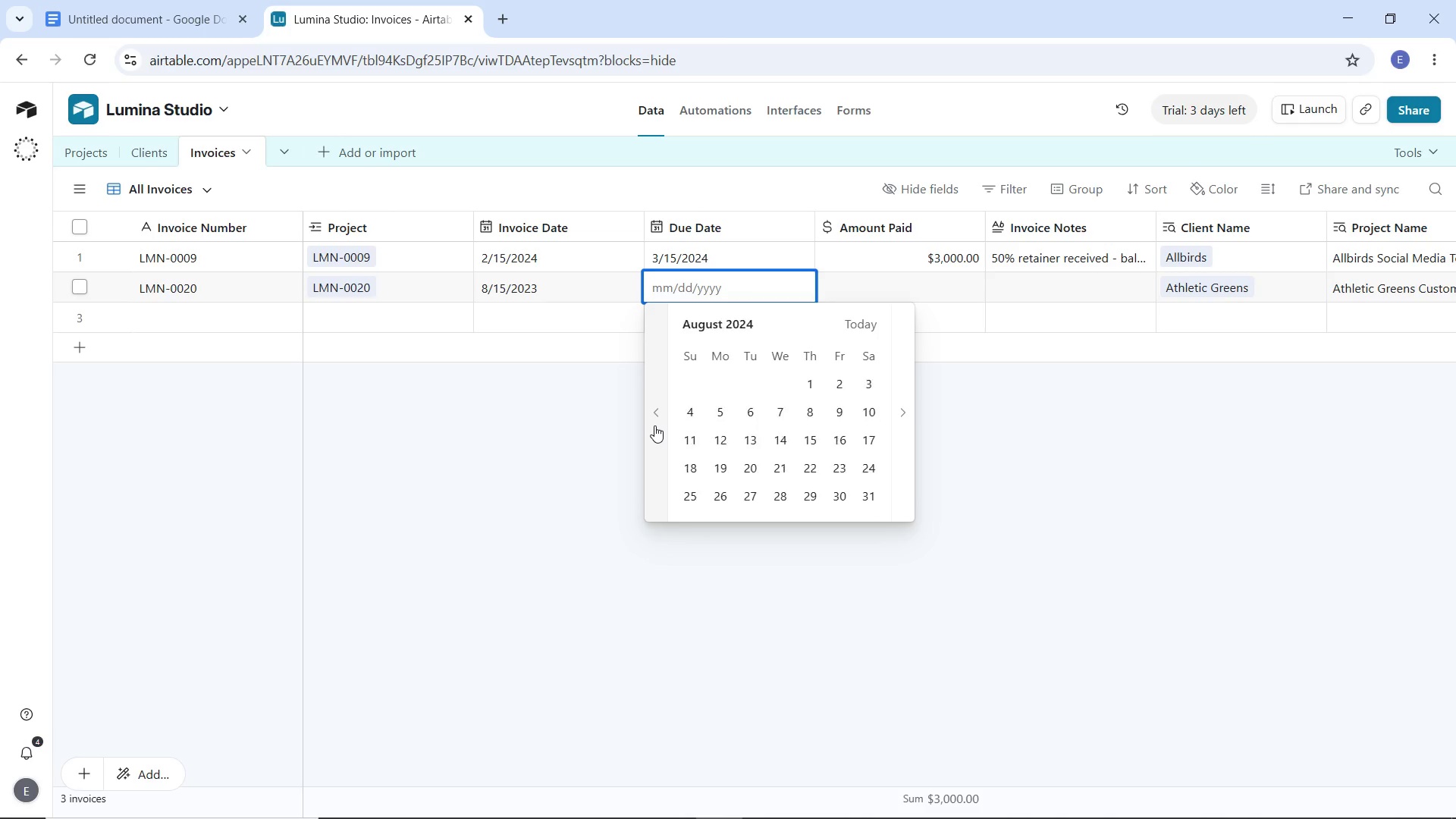 
triple_click([654, 425])
 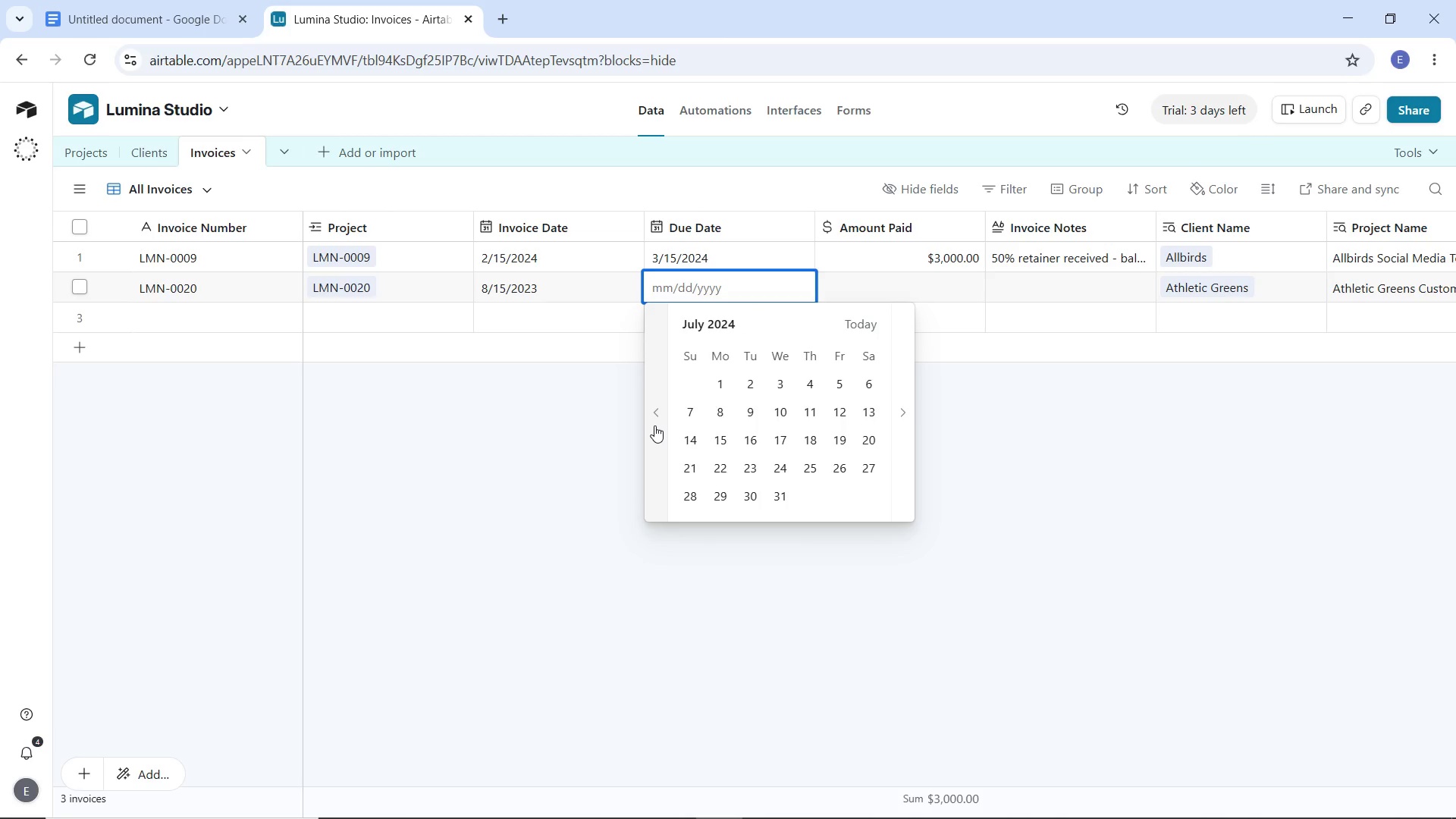 
triple_click([654, 425])
 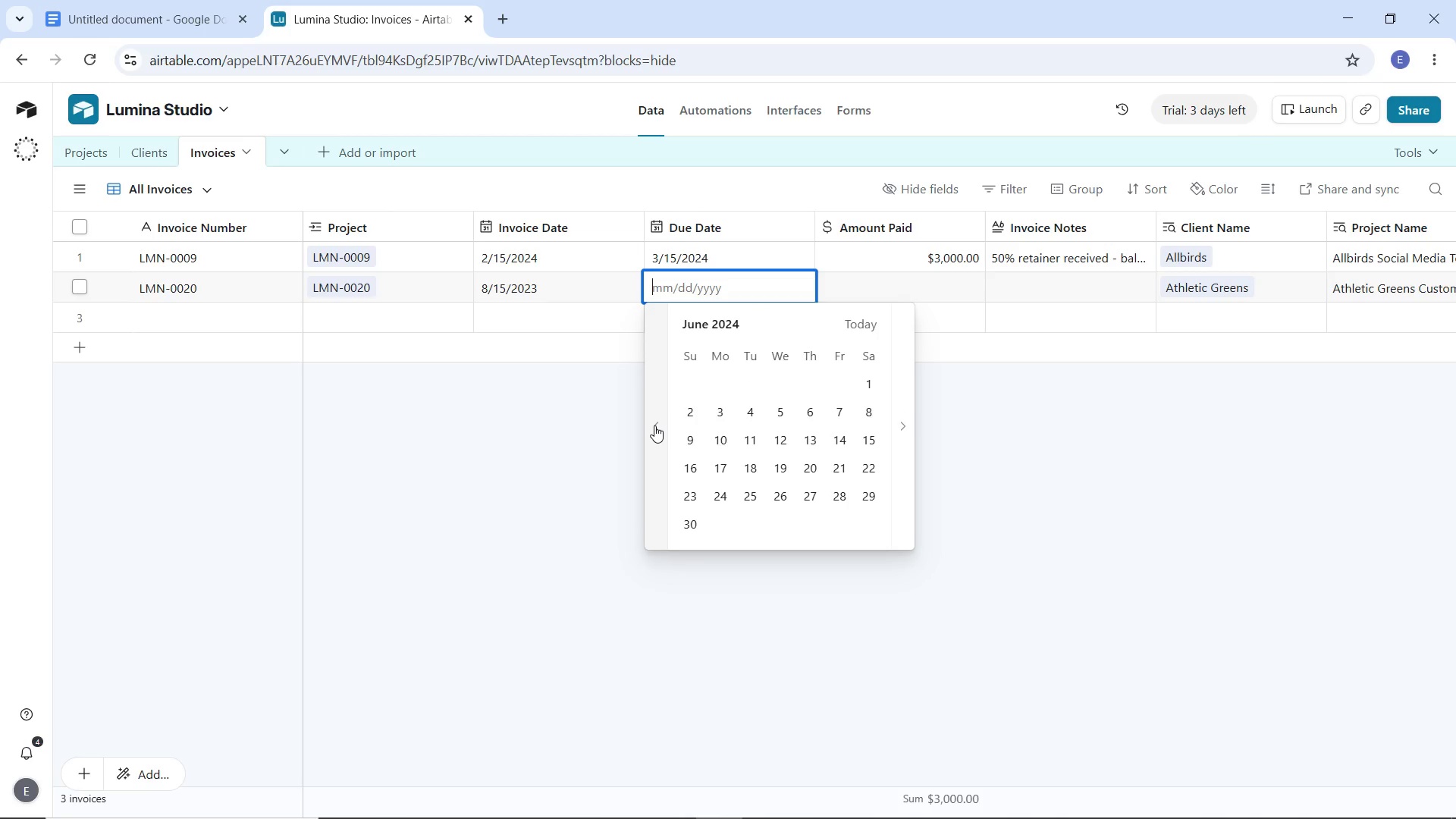 
triple_click([654, 425])
 